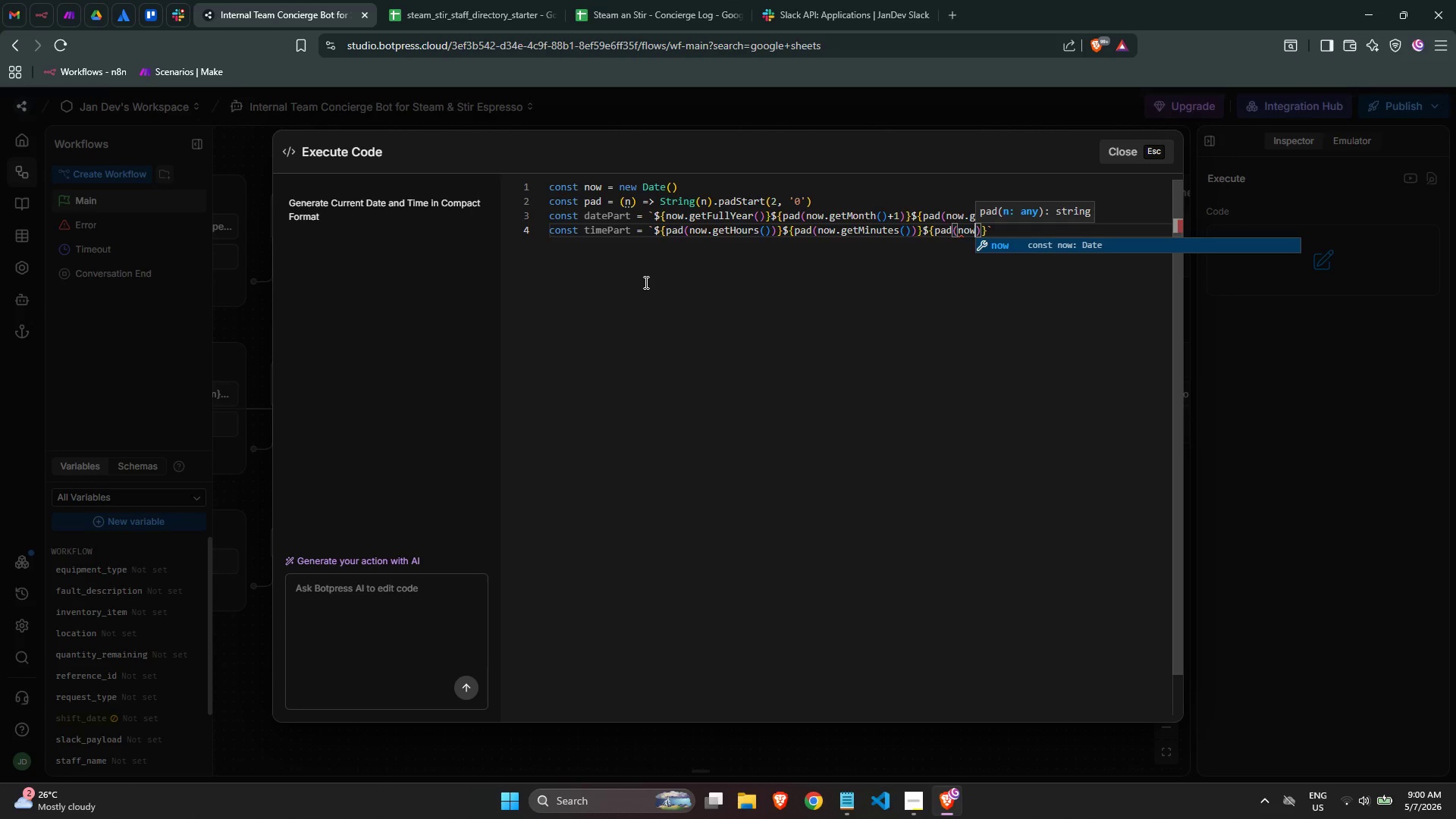 
key(Enter)
 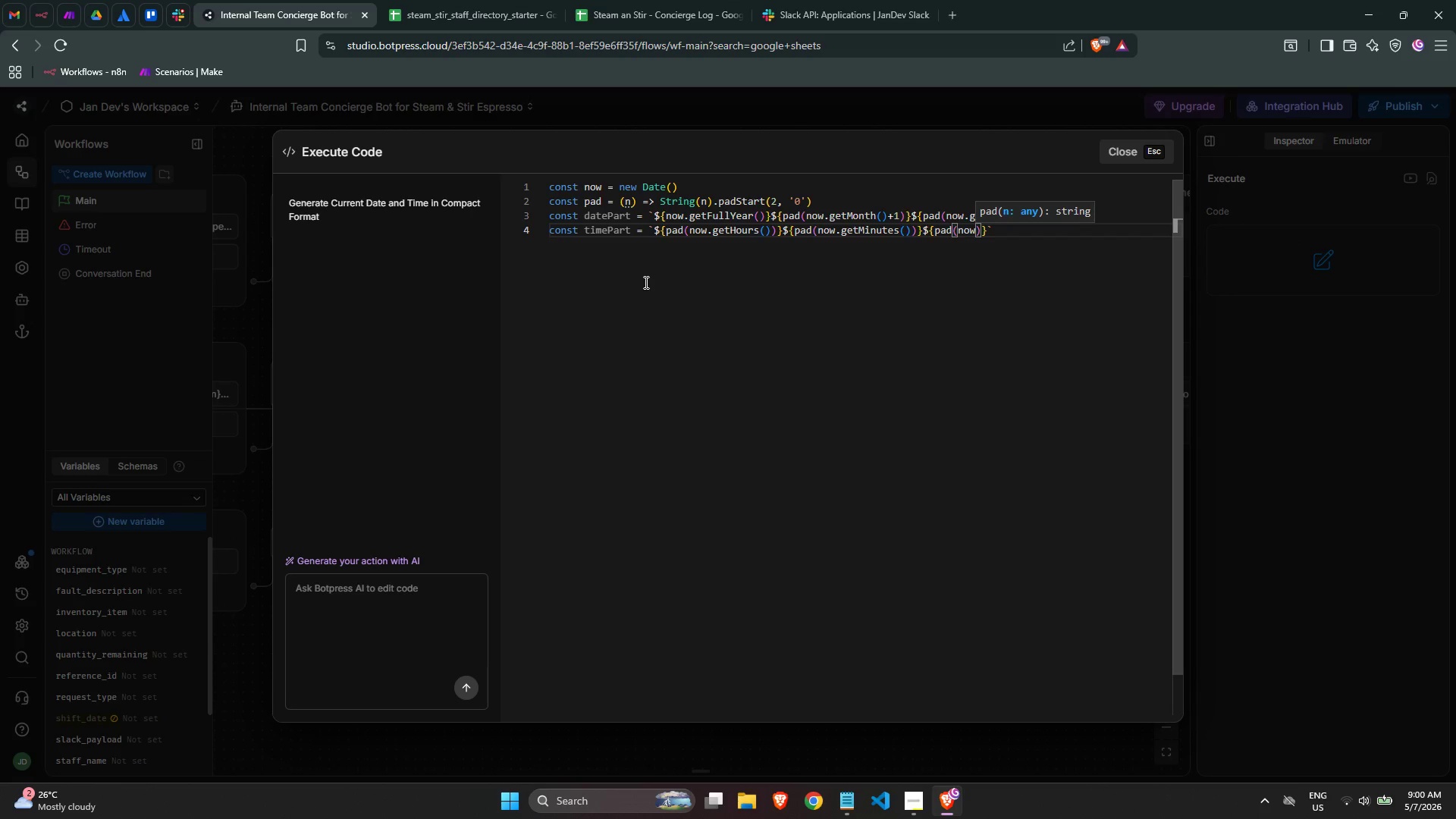 
wait(6.05)
 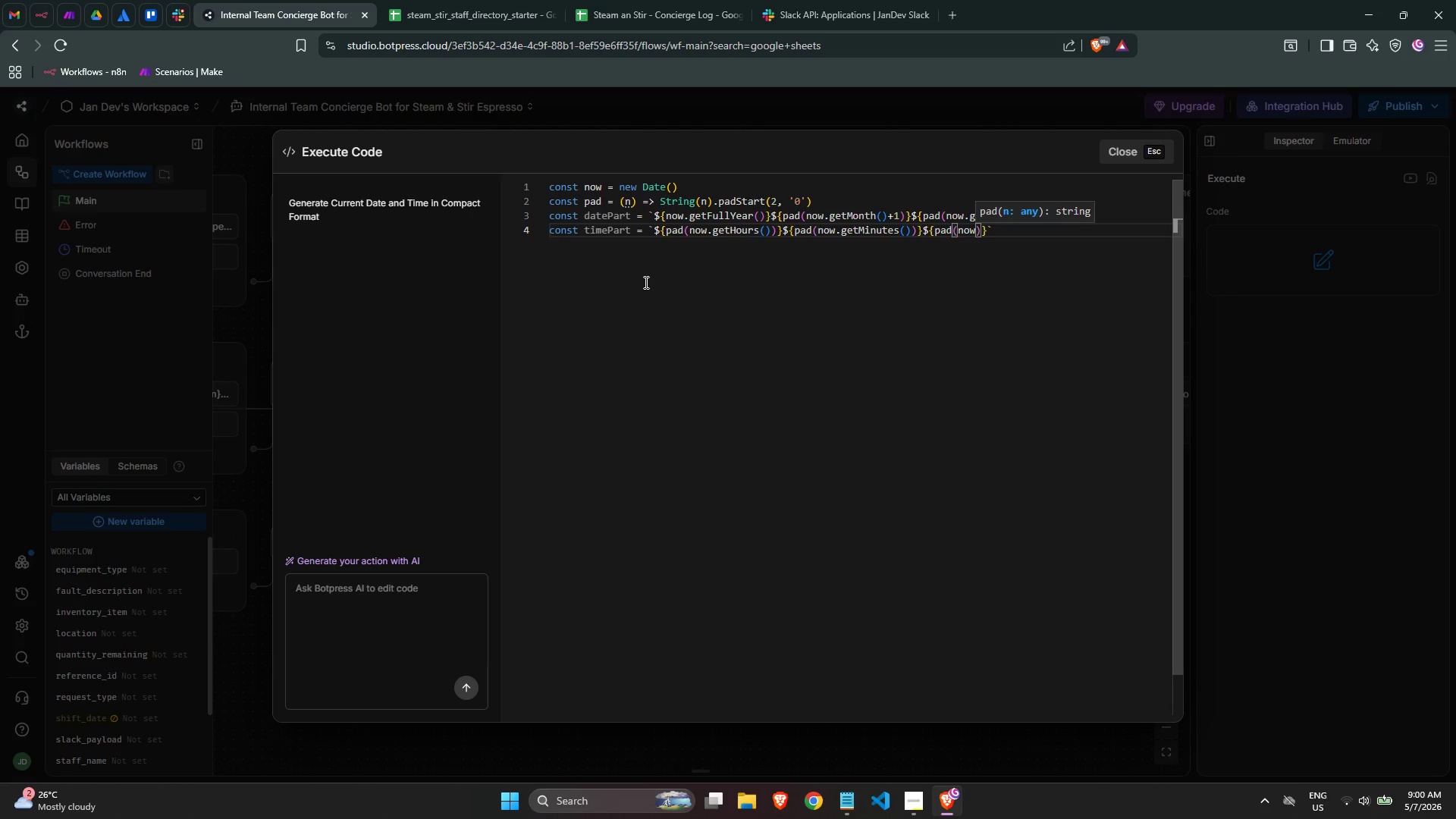 
type(.getSecond)
 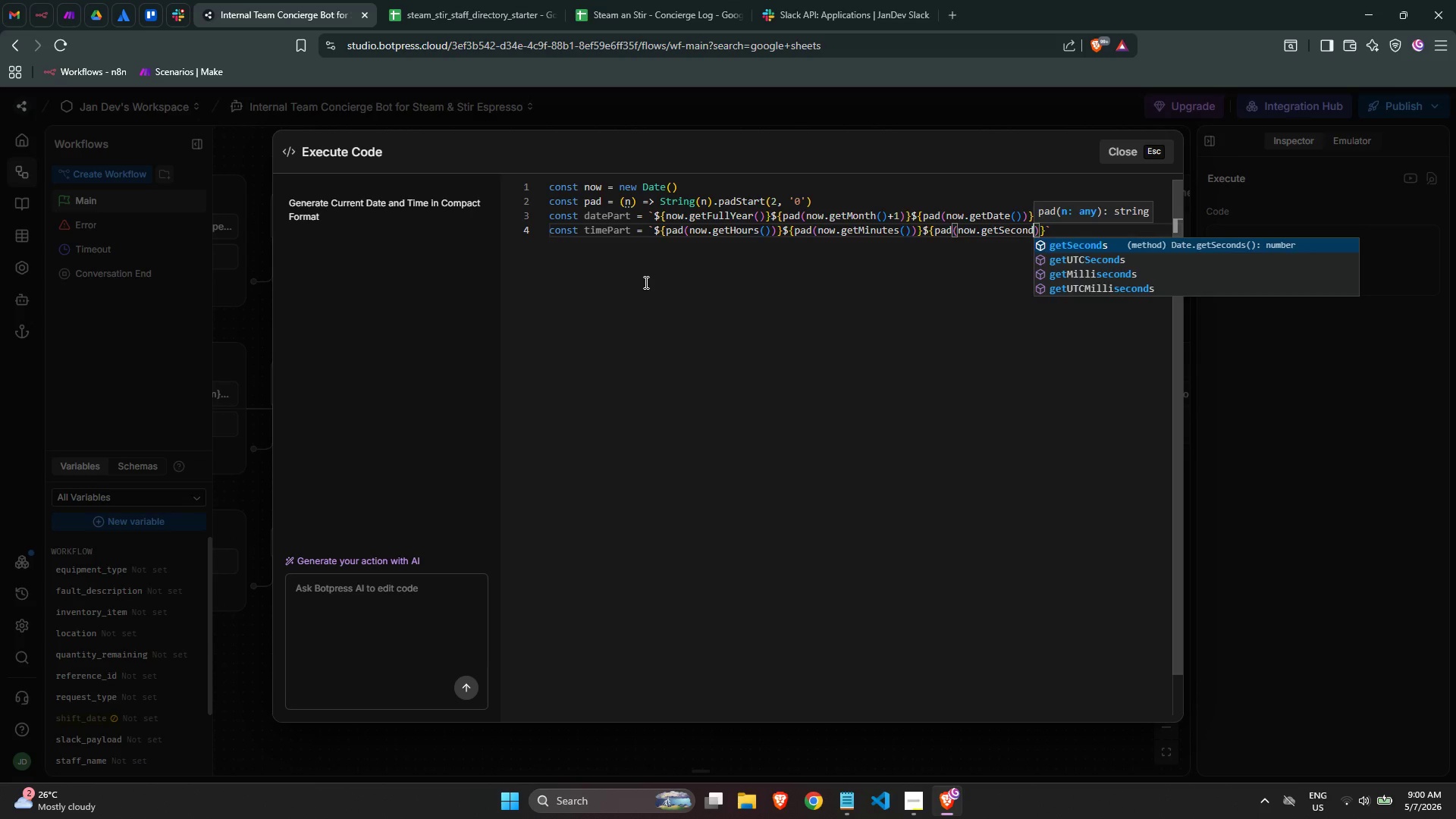 
key(Enter)
 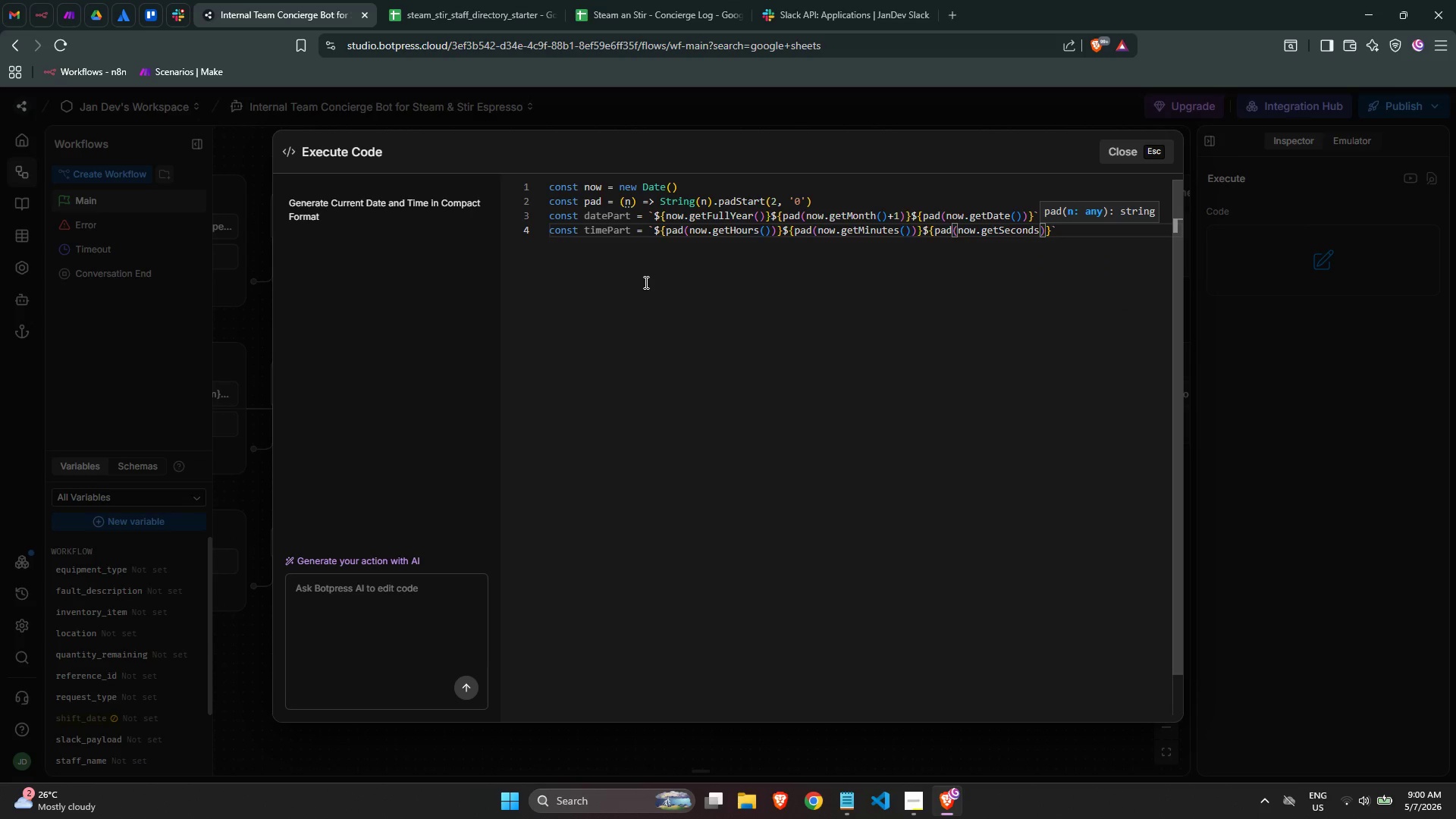 
key(Shift+9)
 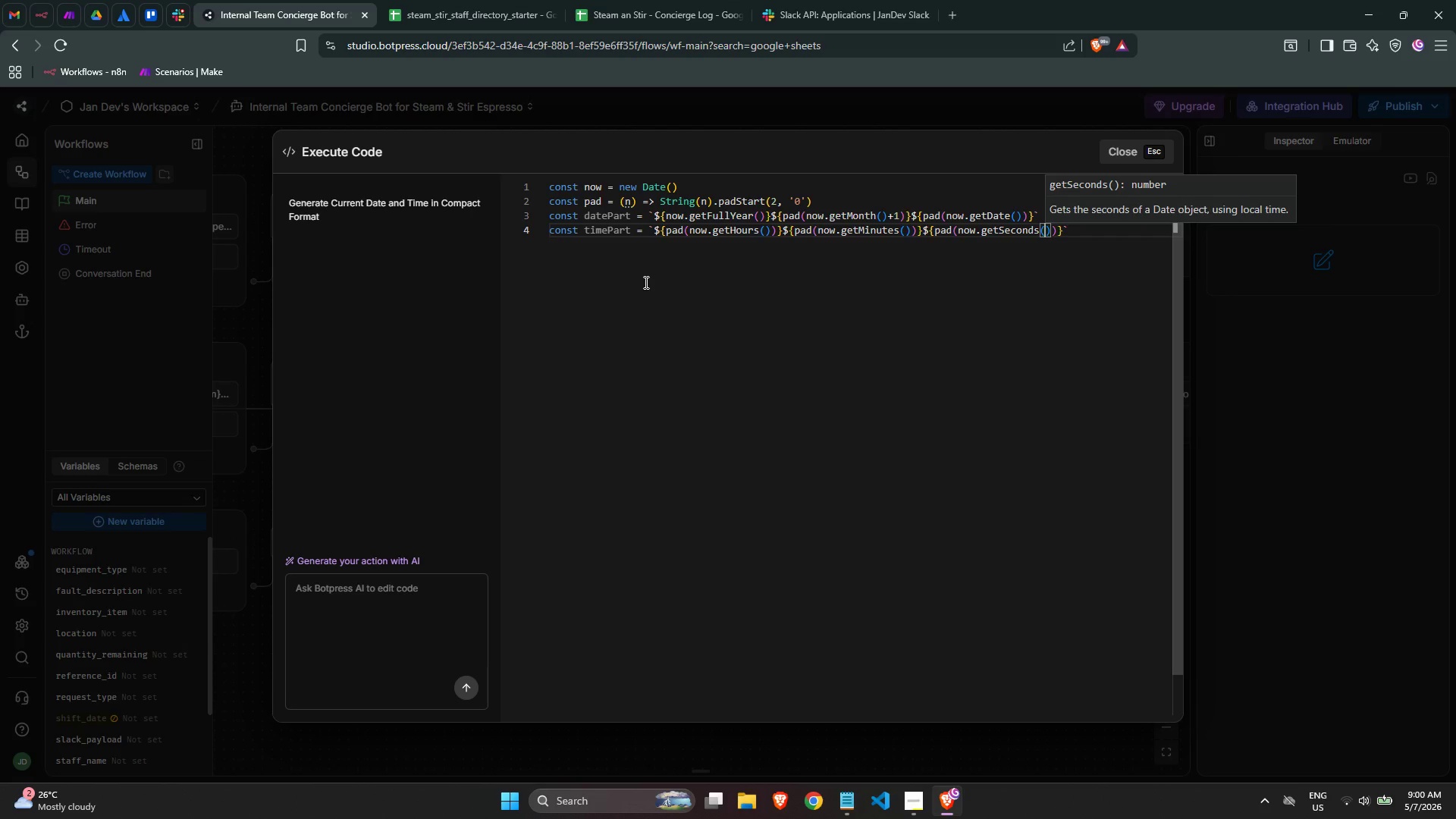 
key(ArrowRight)
 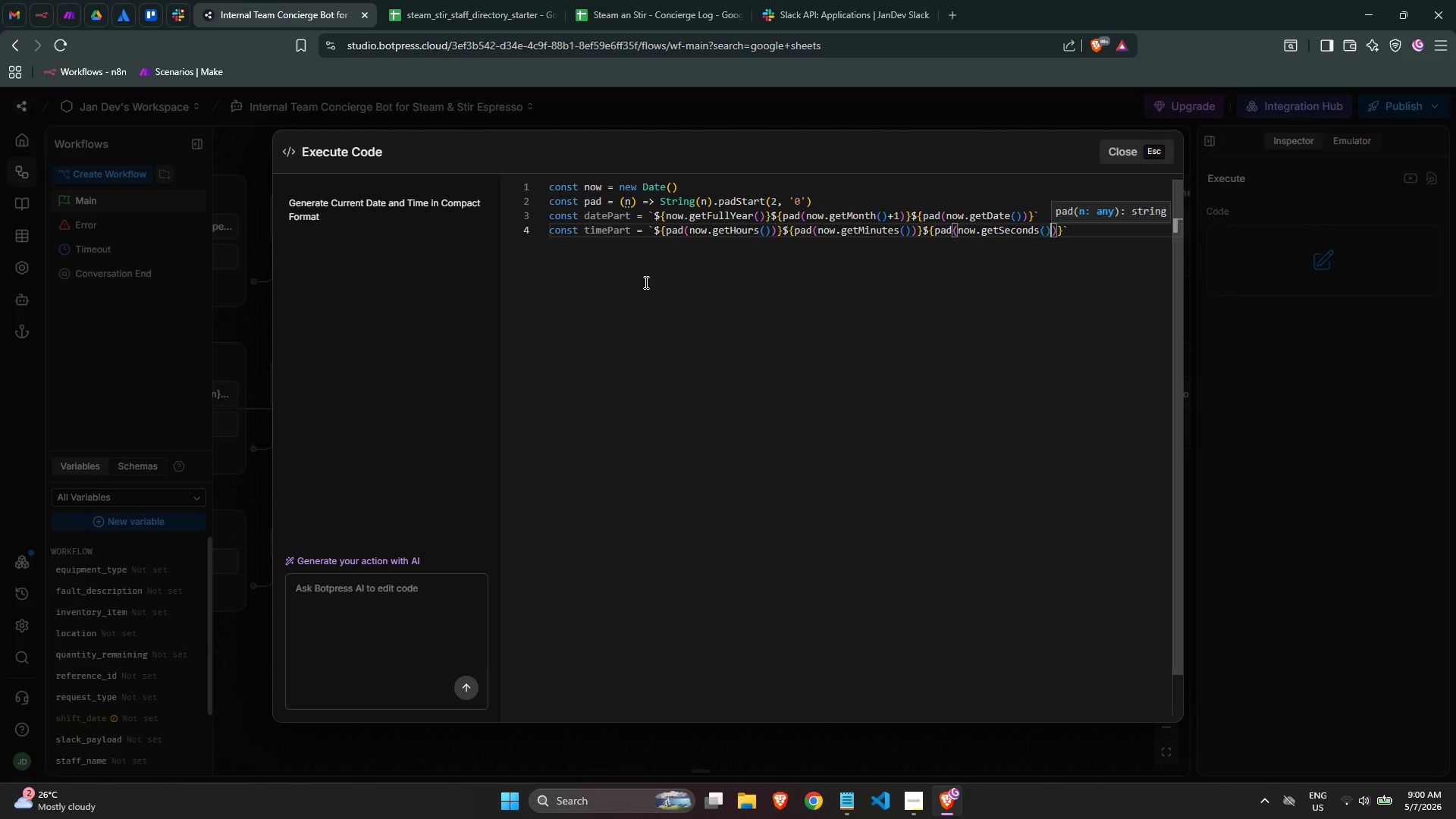 
key(ArrowRight)
 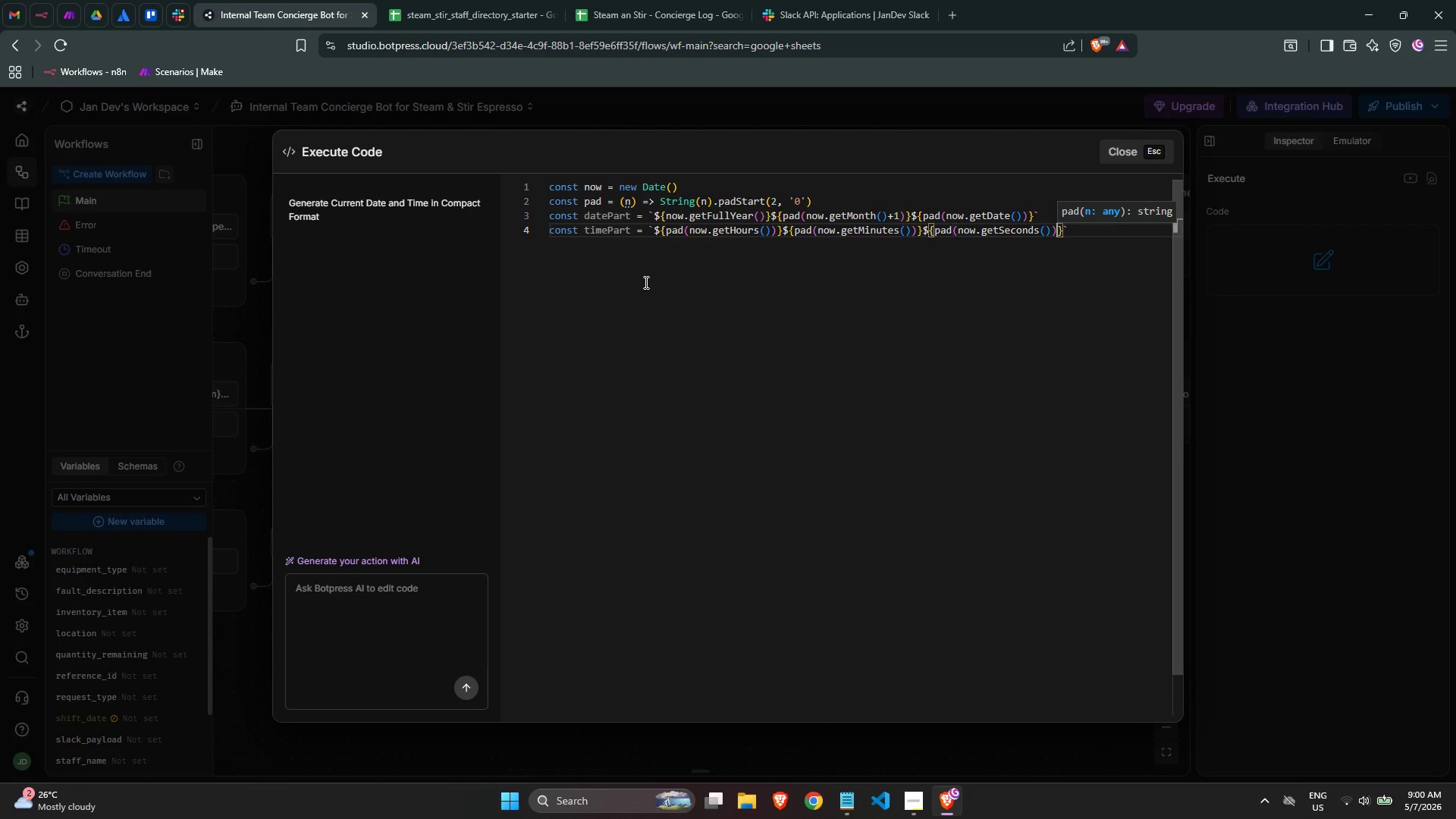 
key(ArrowRight)
 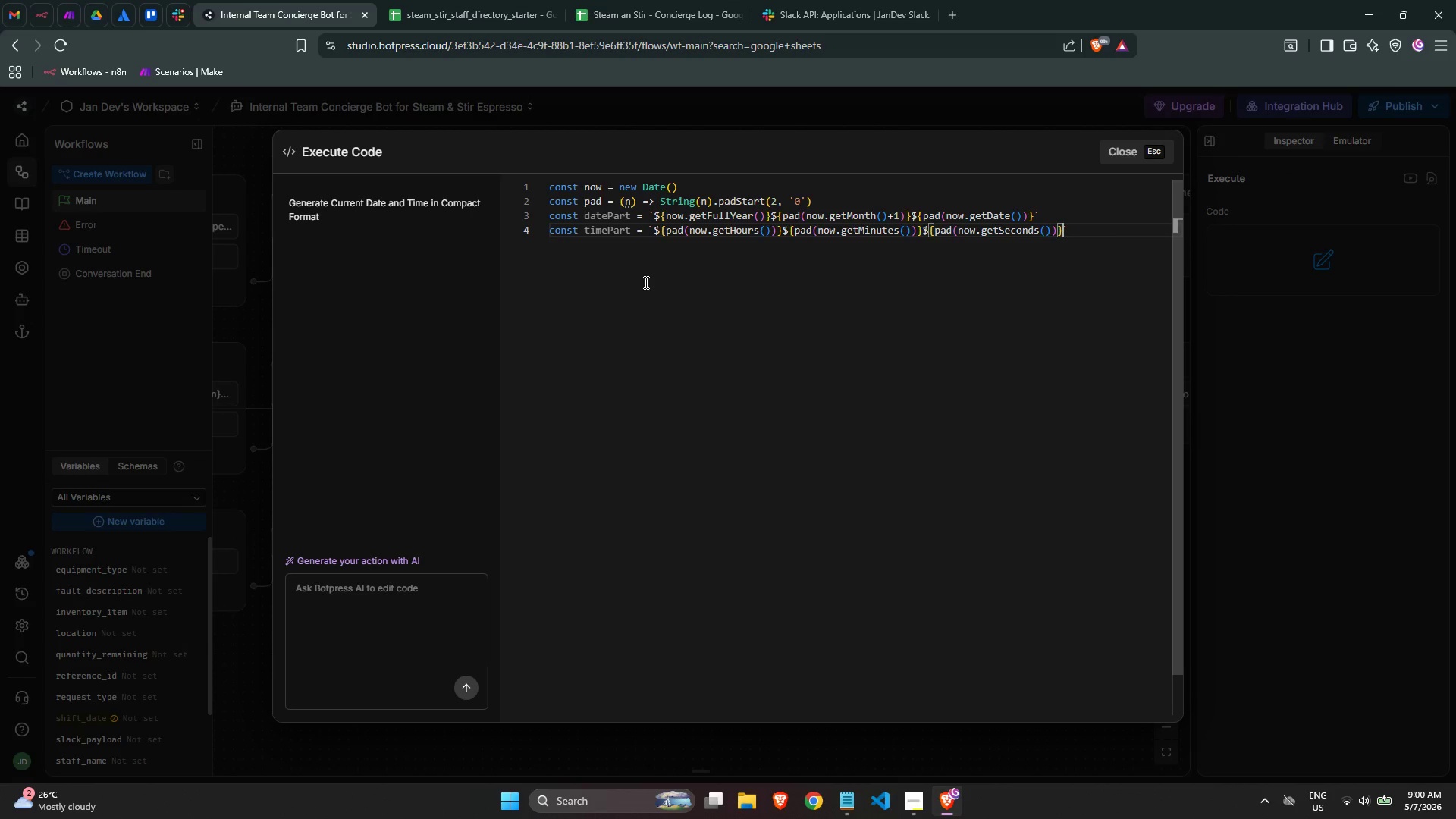 
key(ArrowRight)
 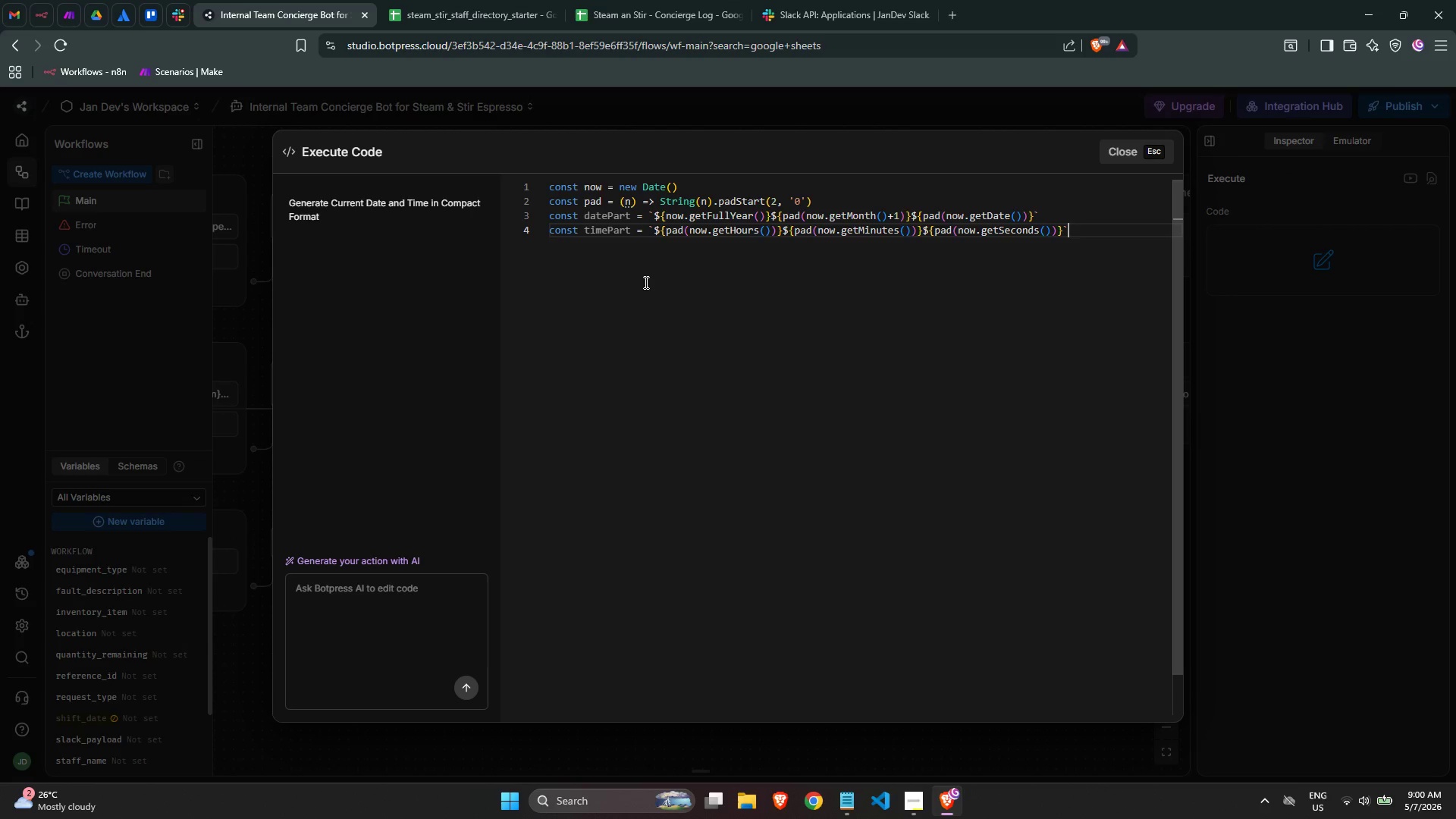 
key(Enter)
 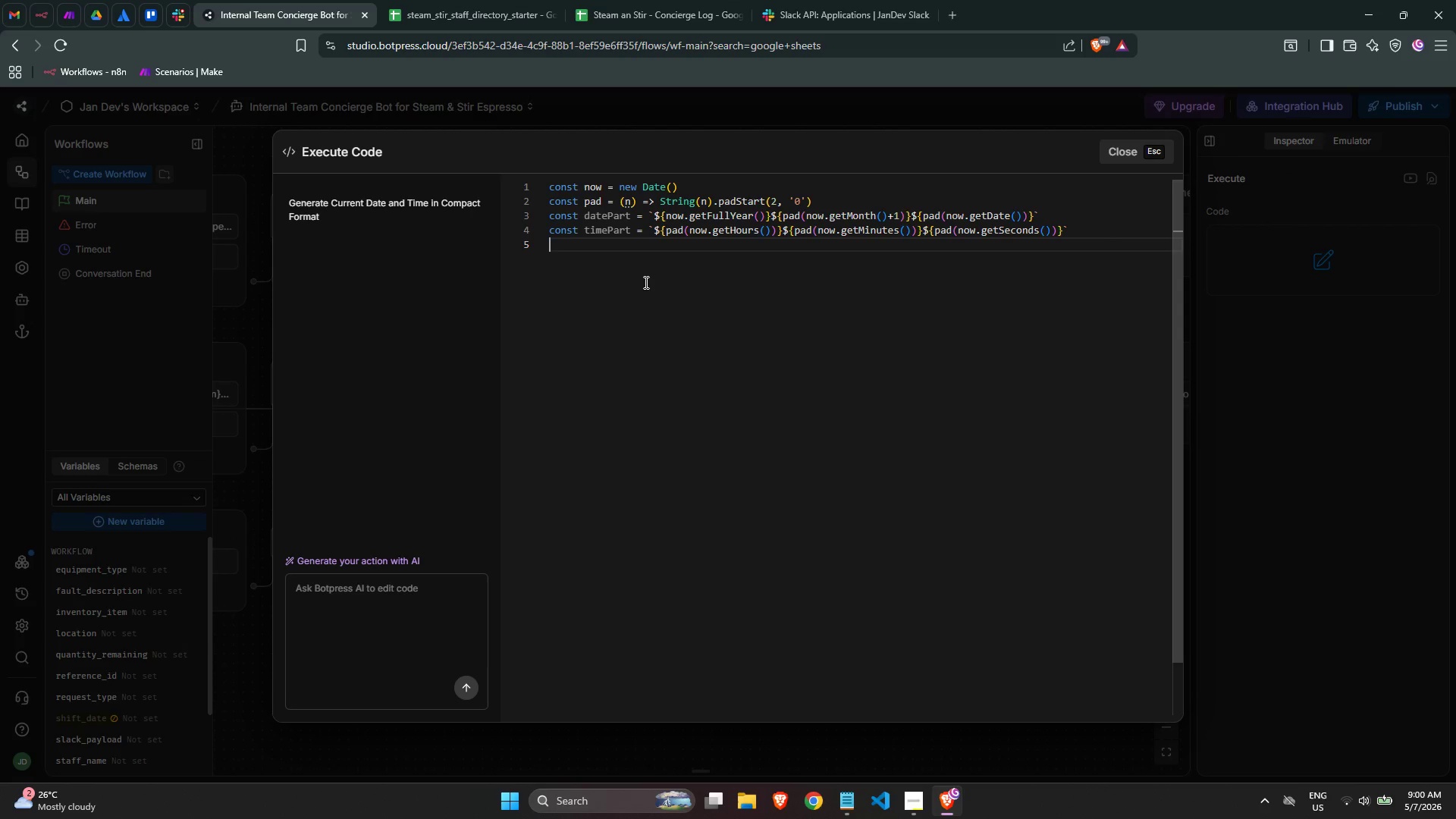 
type(workf)
 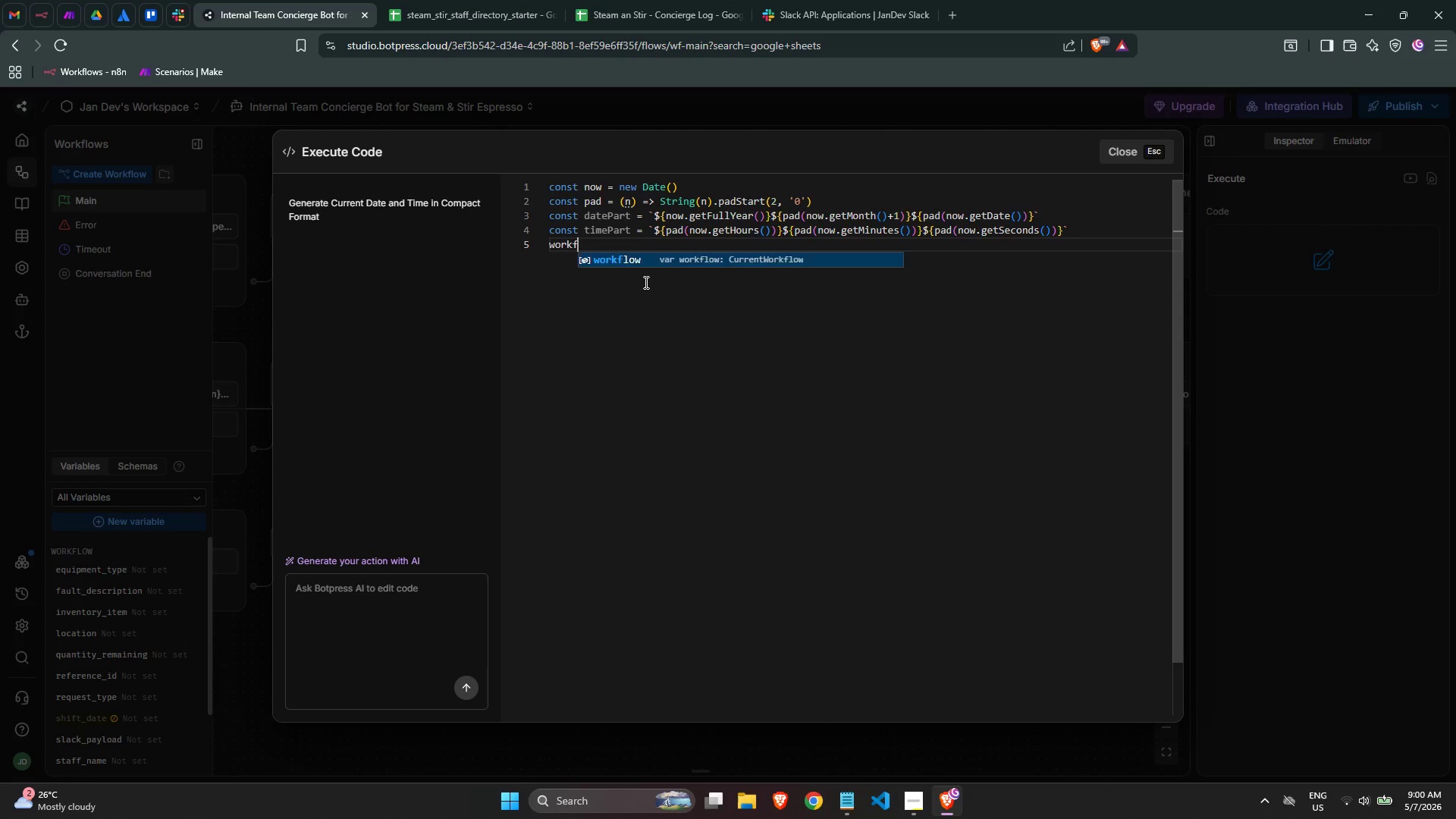 
key(Enter)
 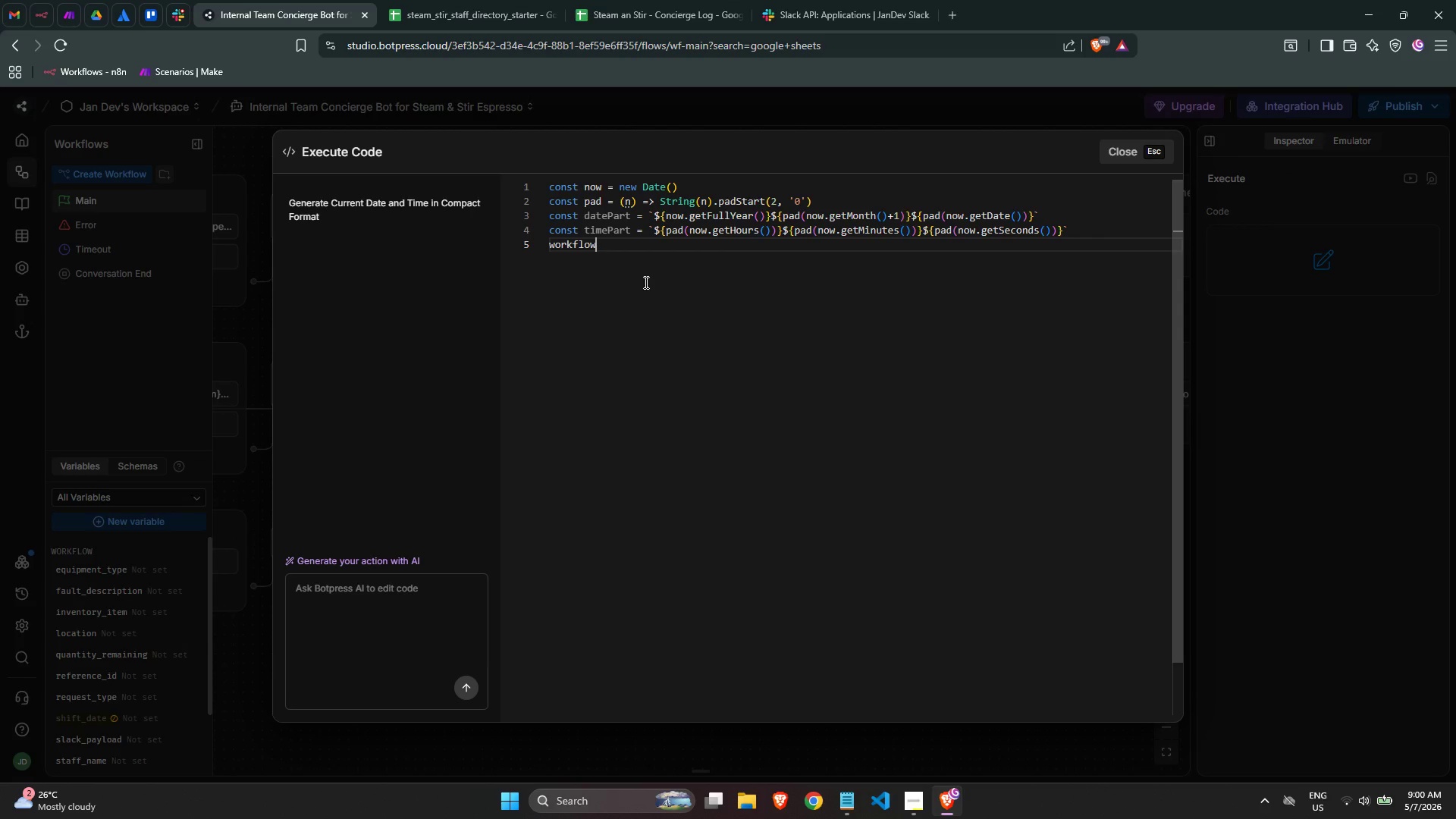 
type(.refer)
 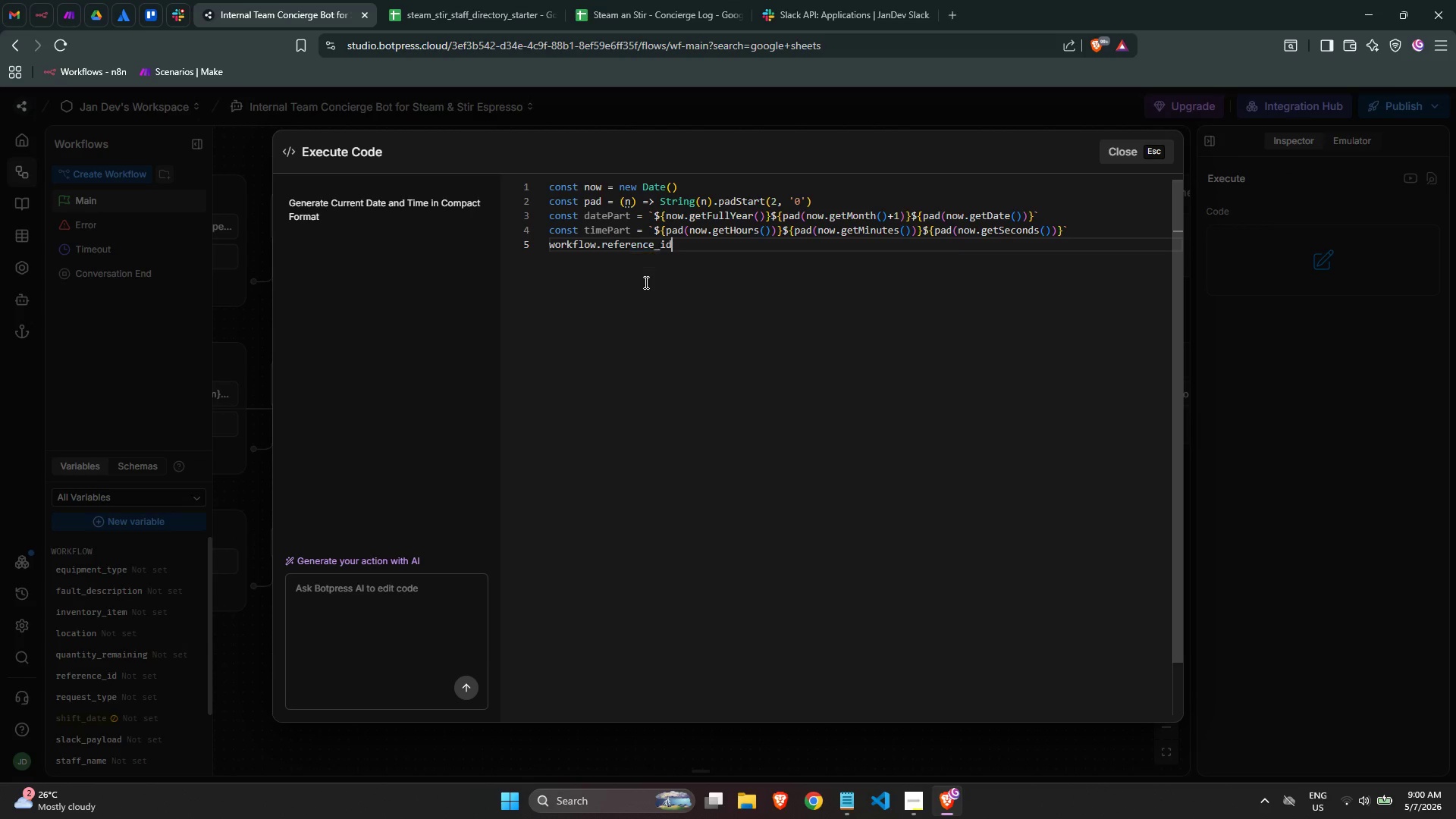 
key(Enter)
 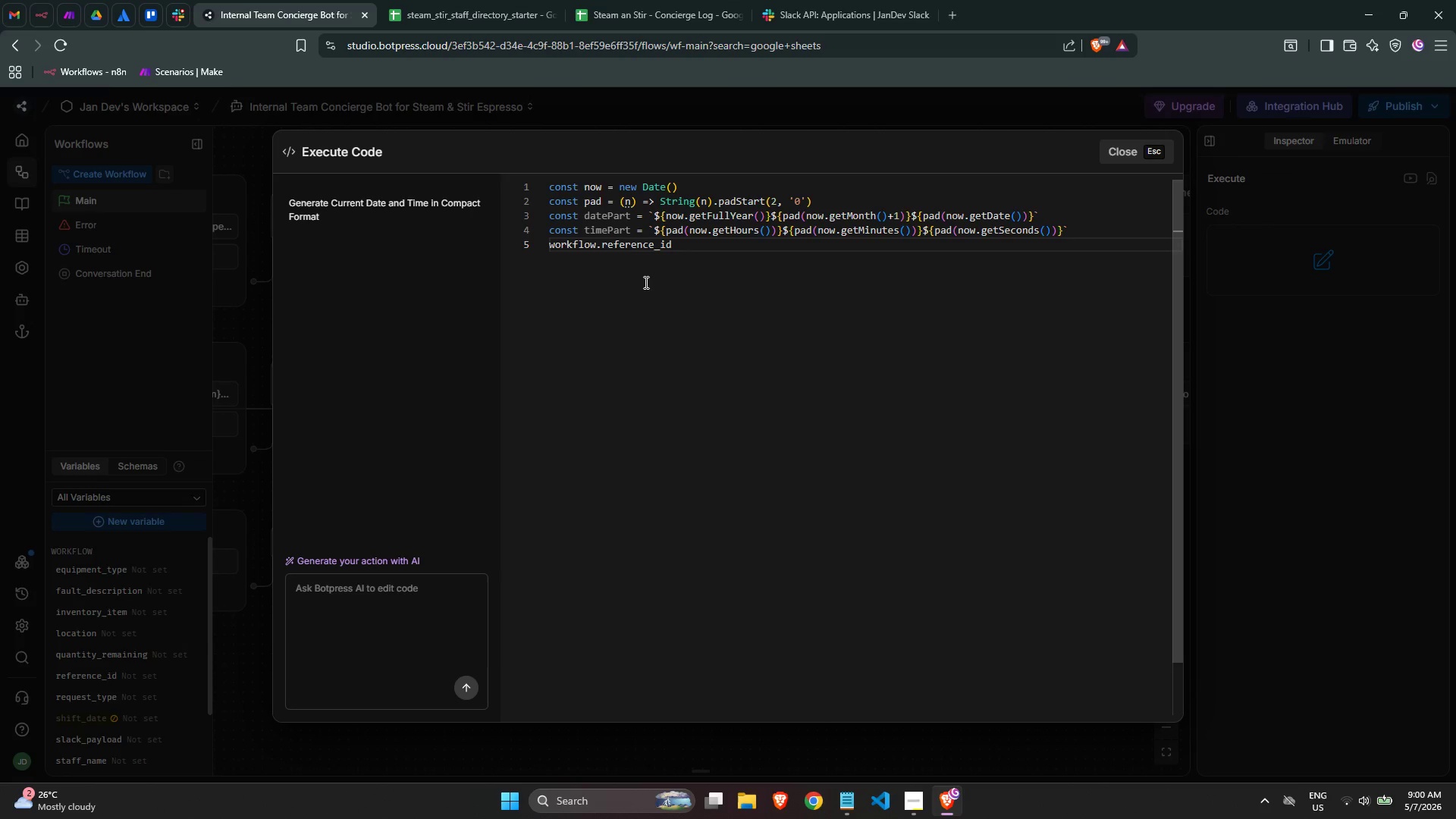 
type( = `SS-SW-${dae)
key(Backspace)
 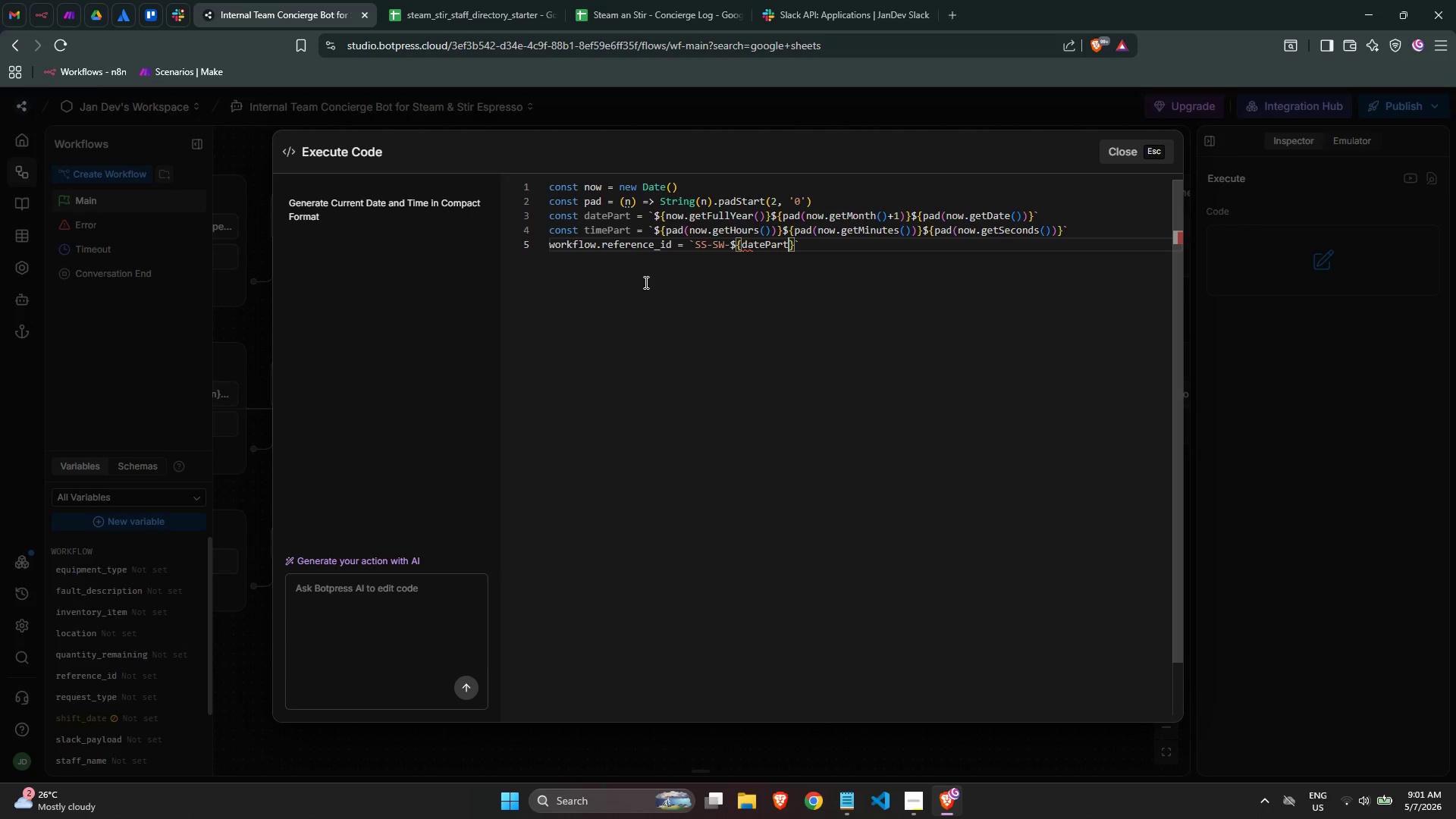 
 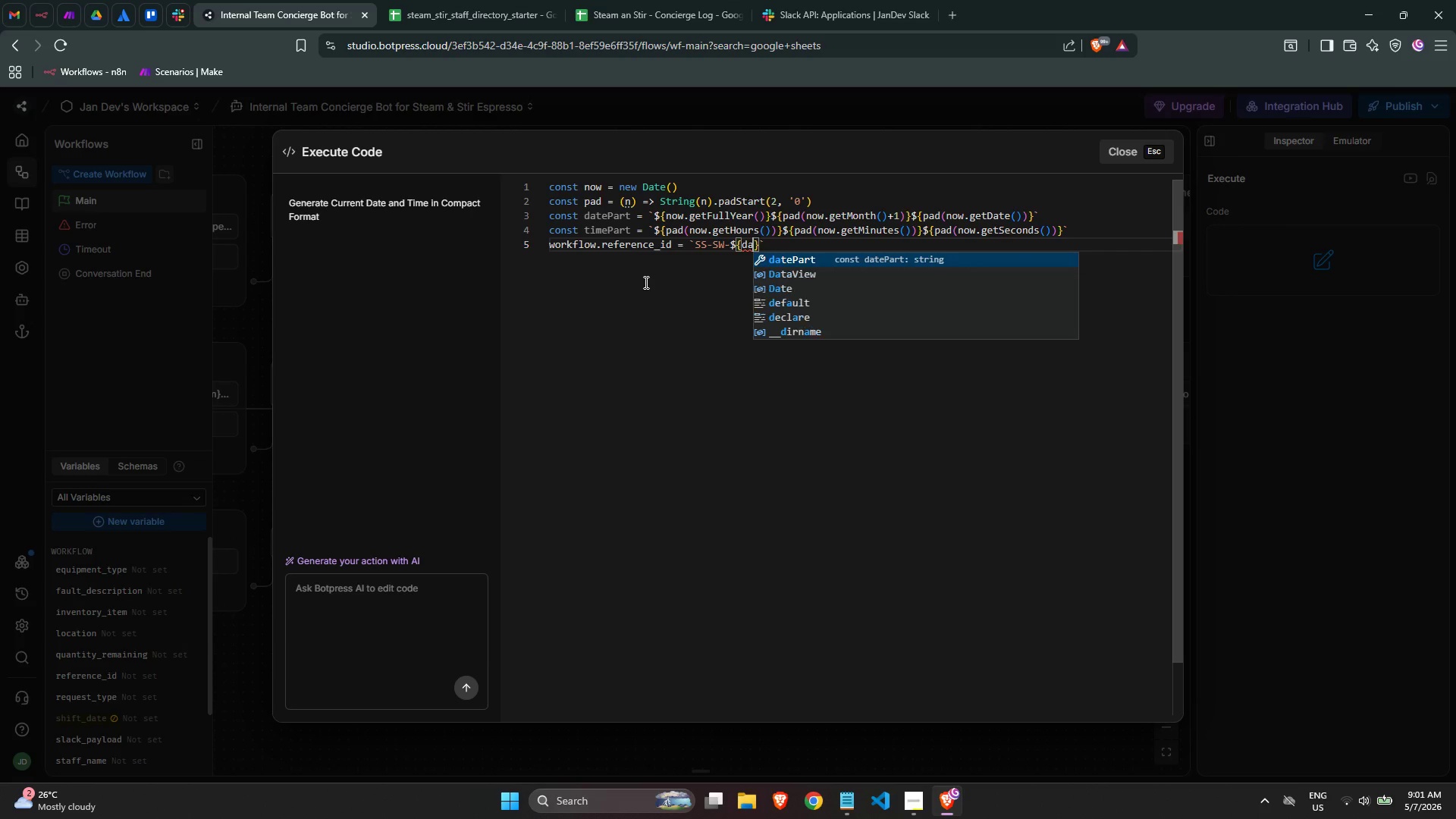 
key(Enter)
 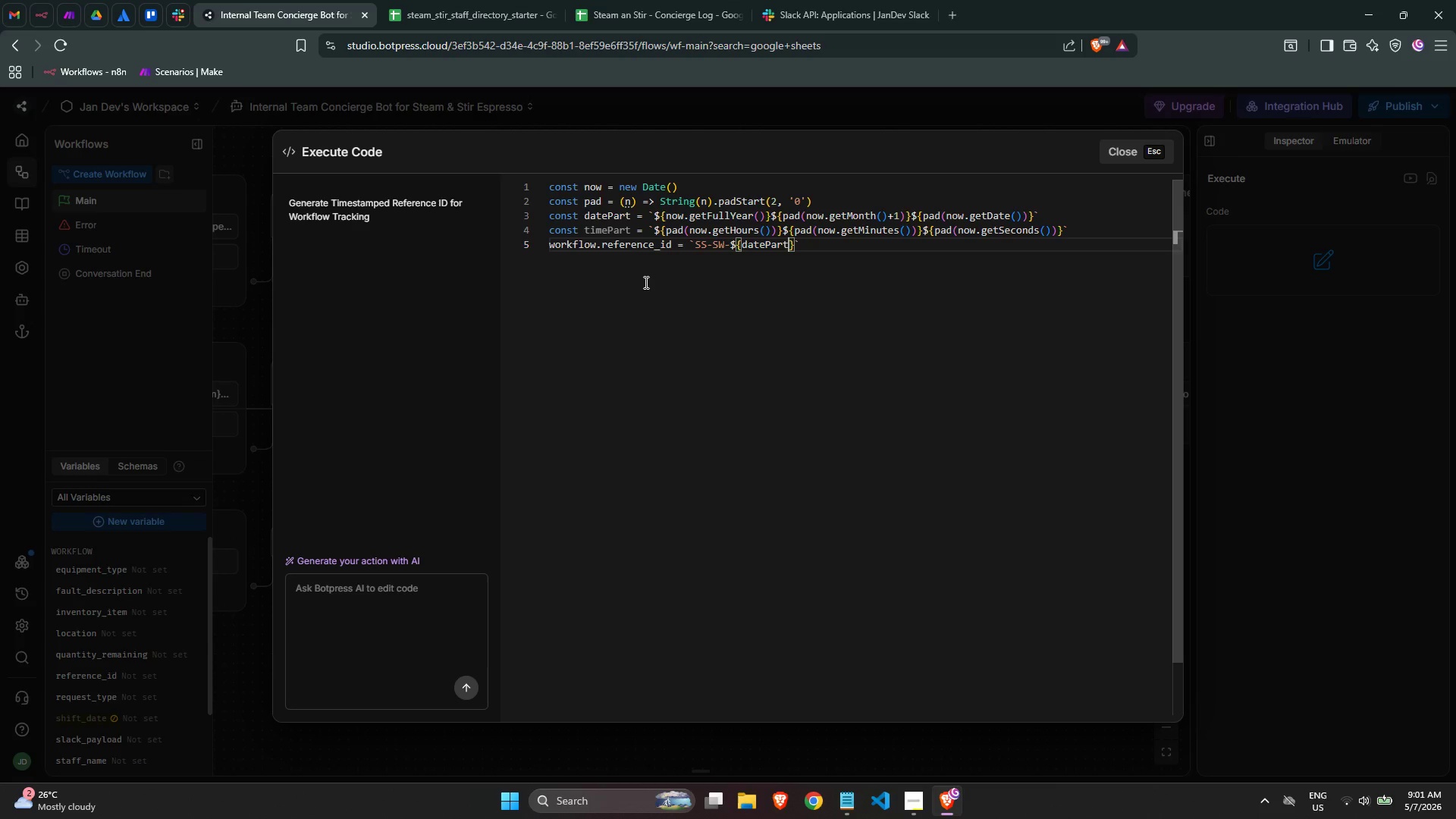 
wait(17.03)
 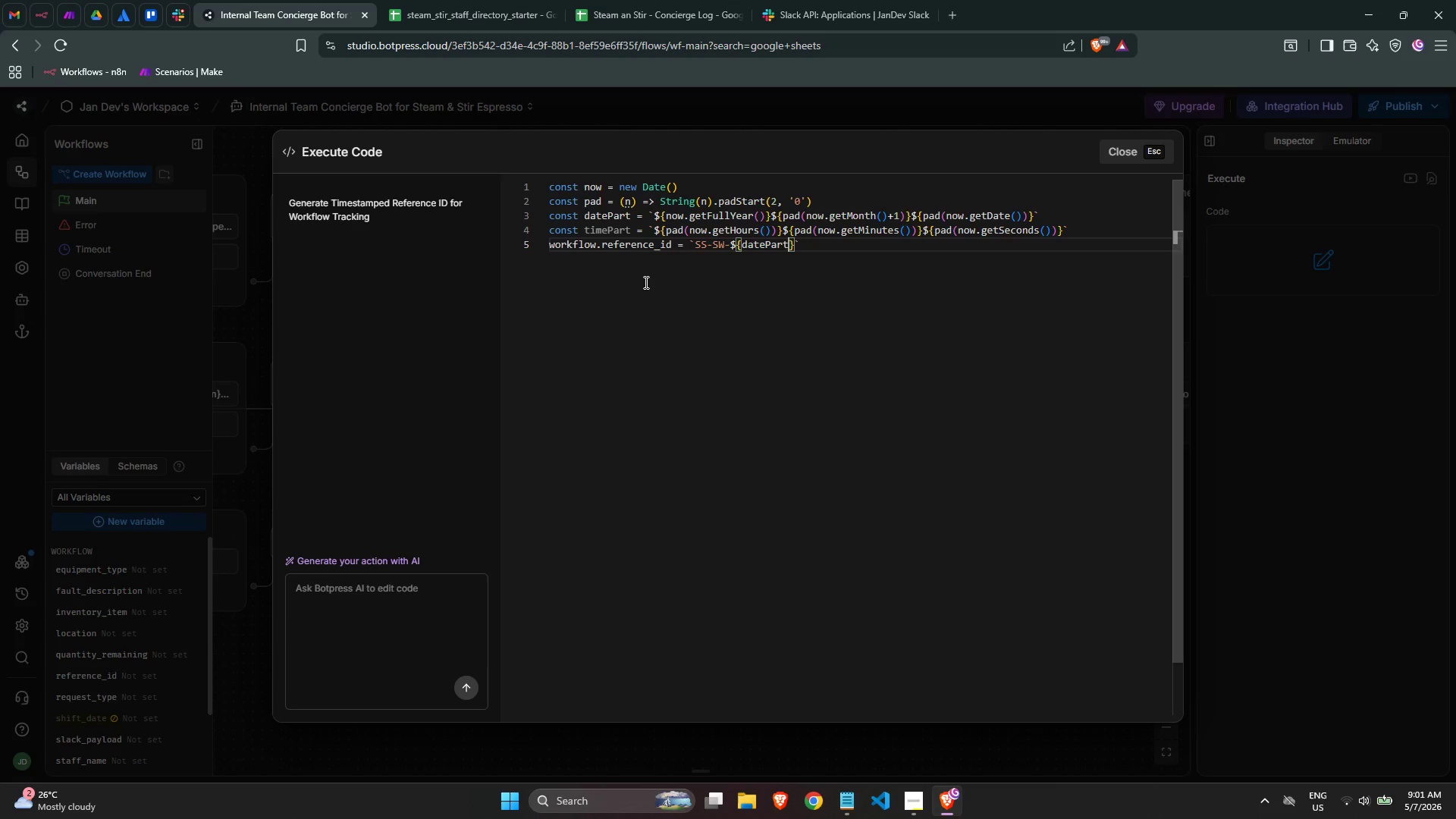 
key(ArrowRight)
 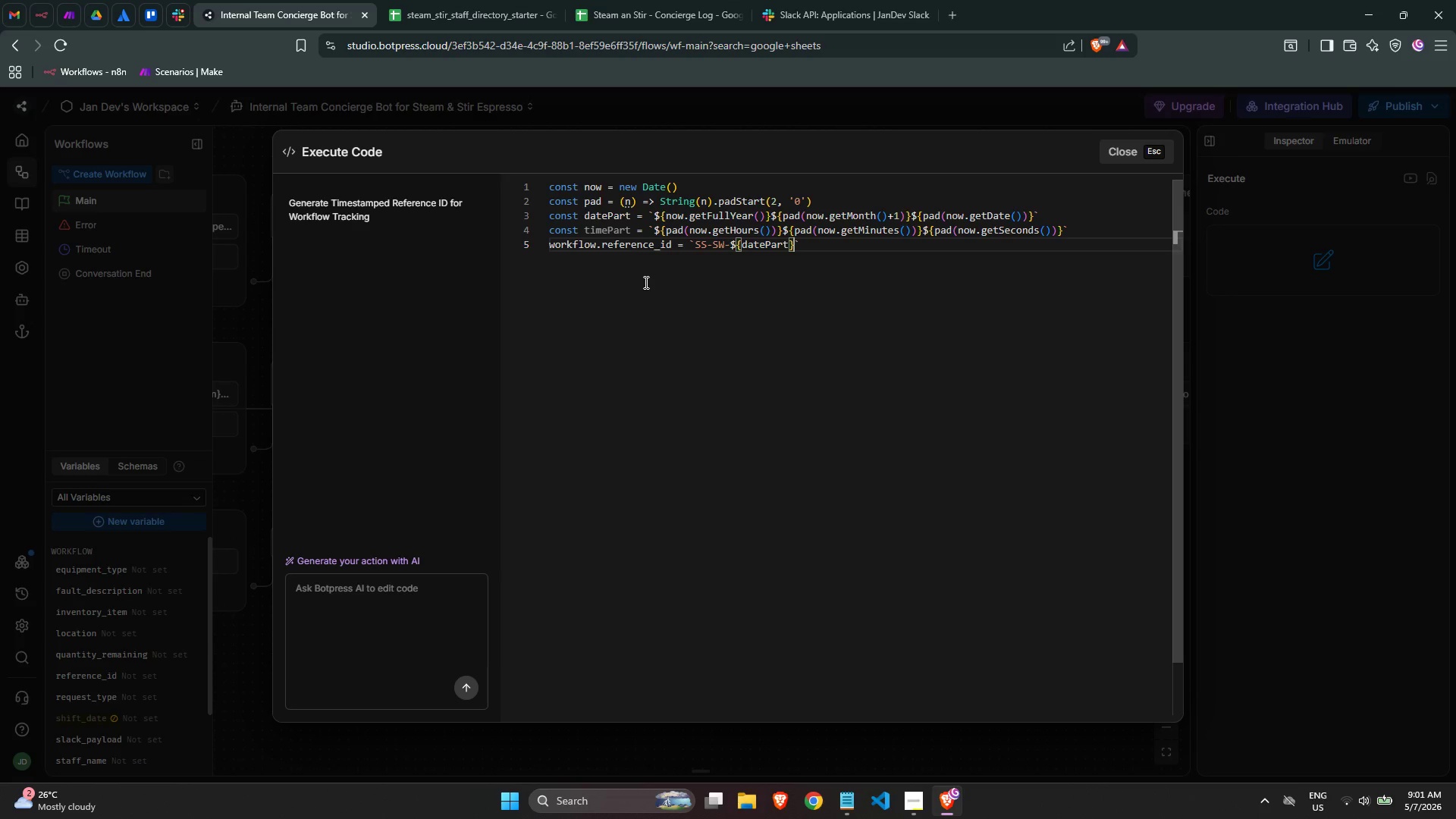 
key(Minus)
 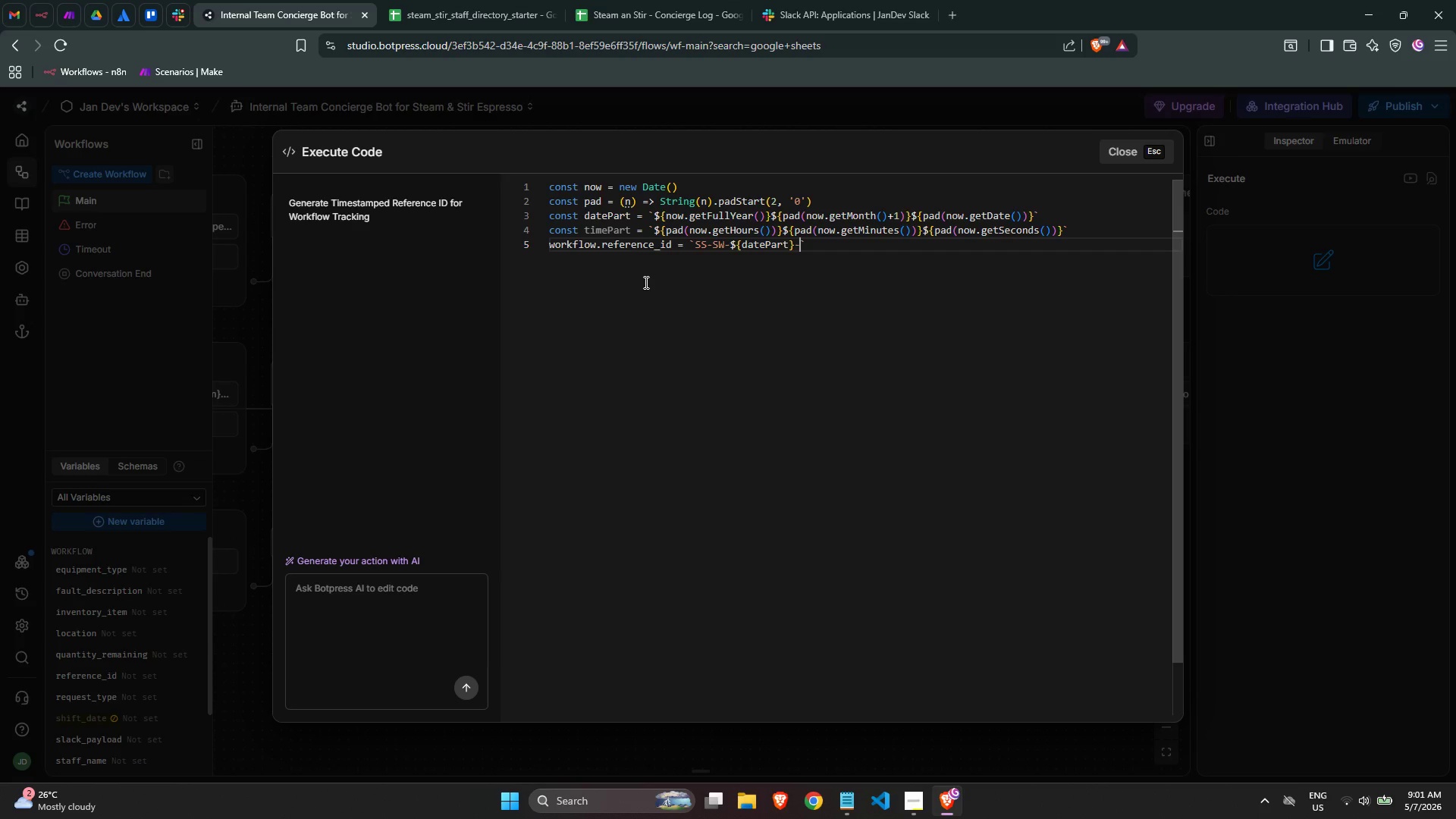 
key(Shift+4)
 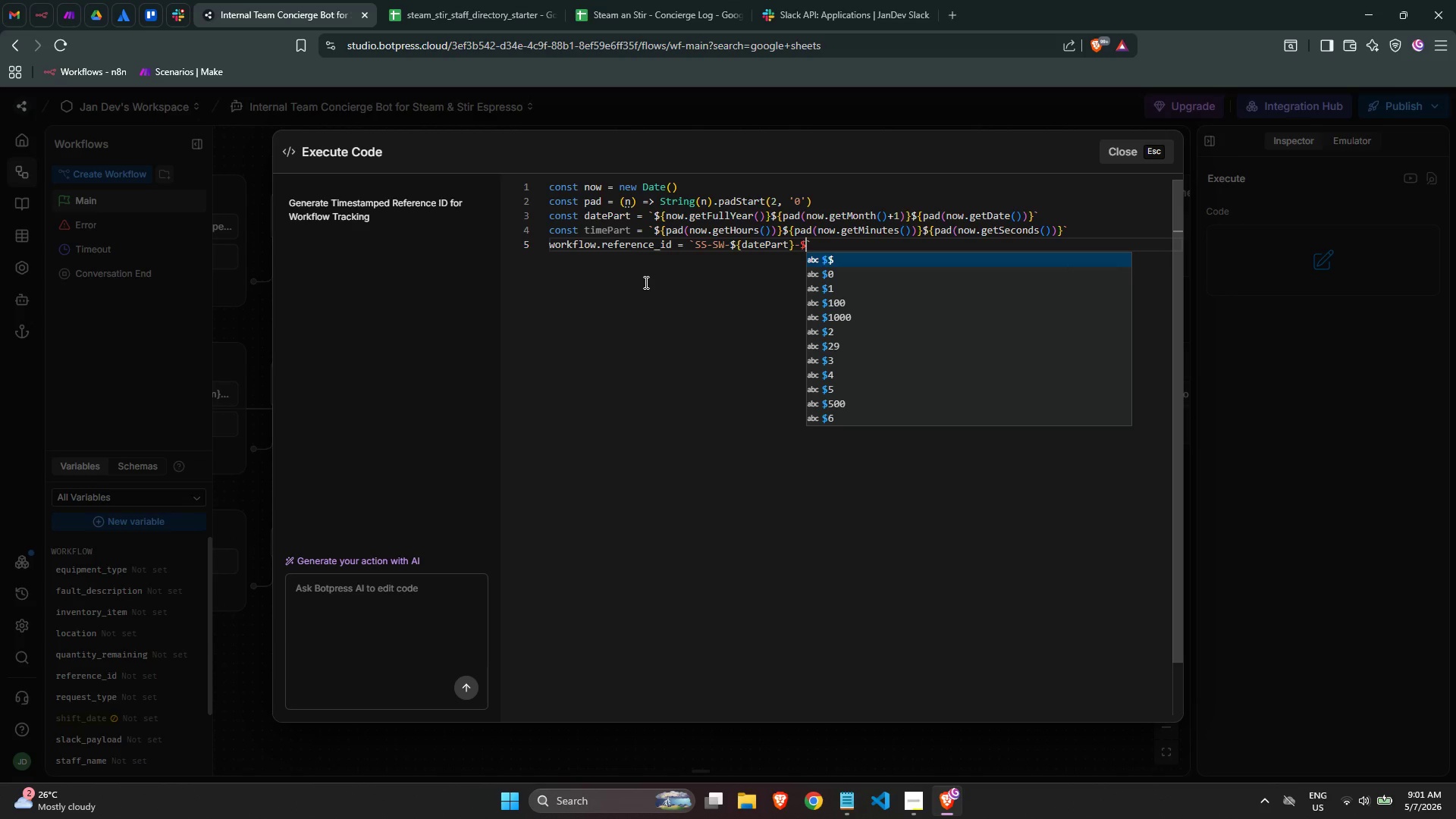 
key(Backspace)
 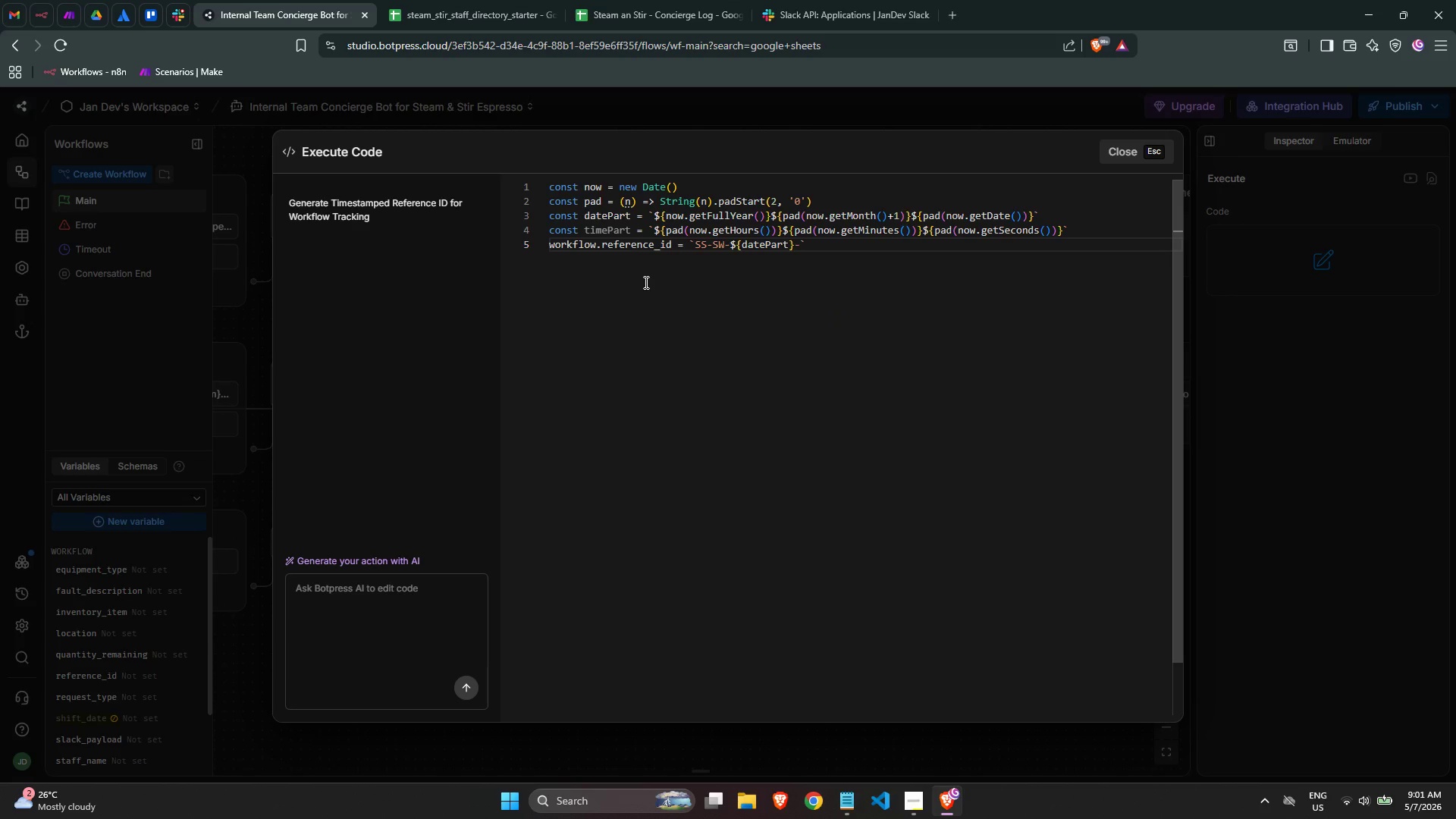 
key(Shift+4)
 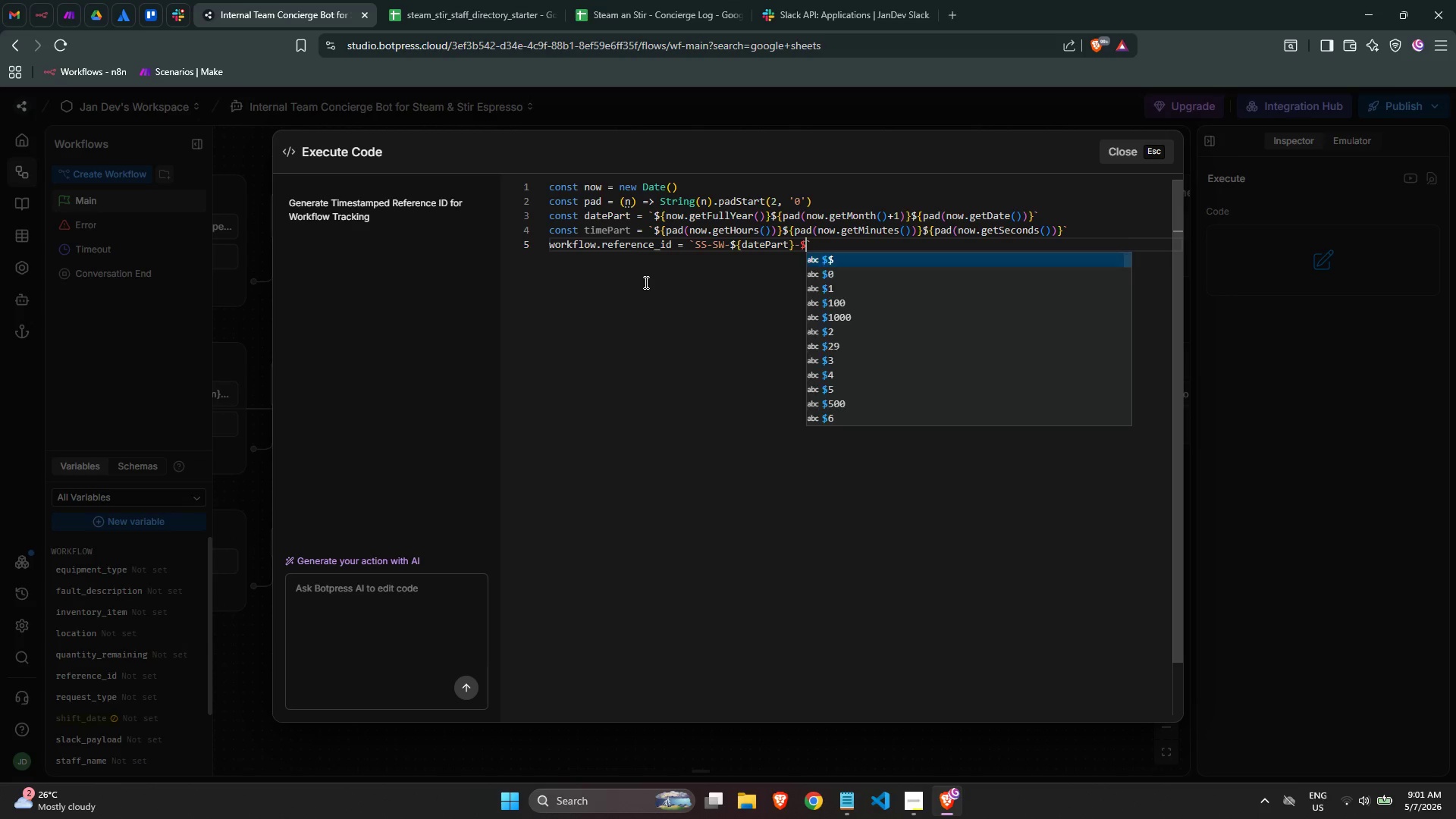 
key(Shift+BracketLeft)
 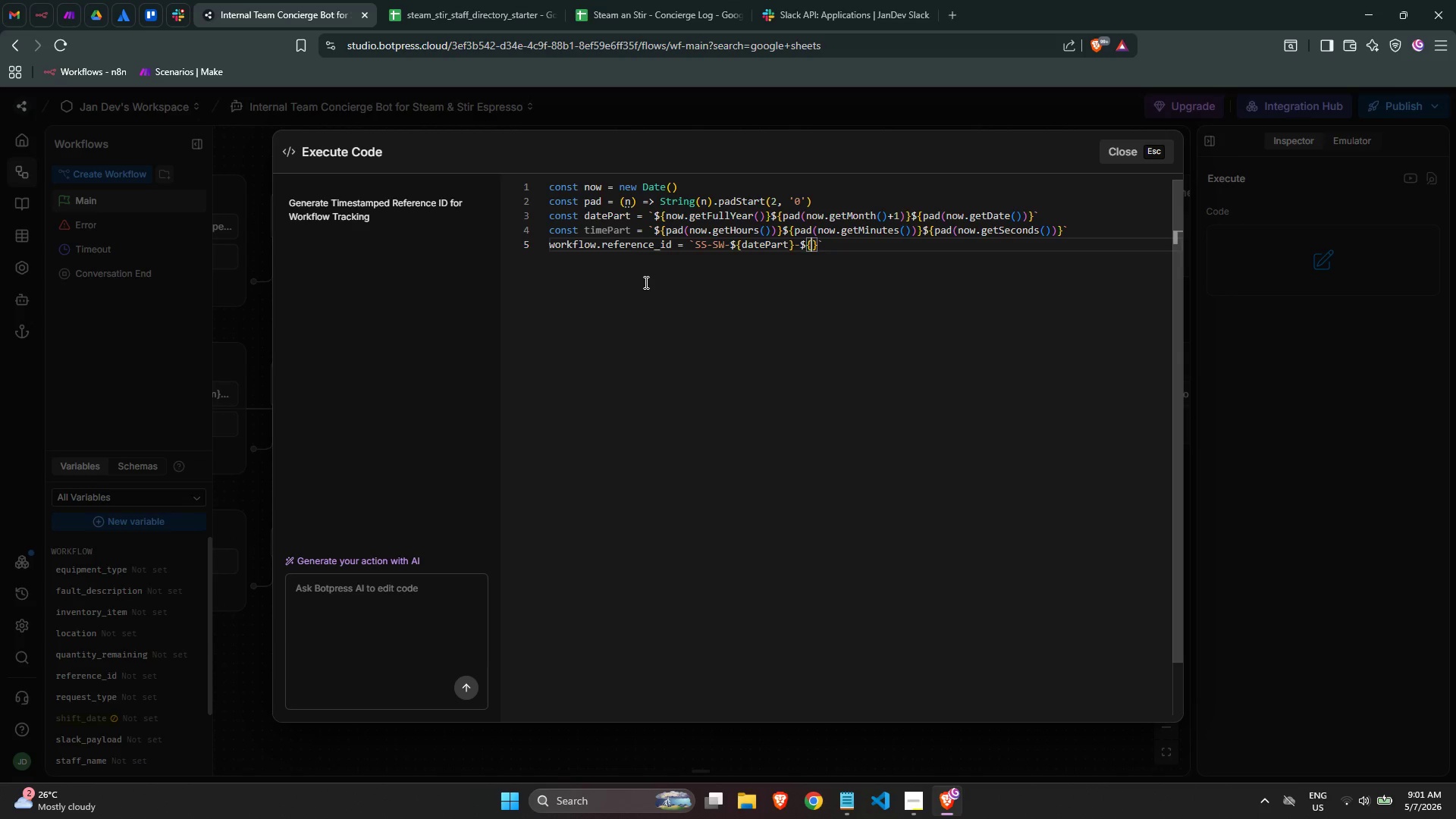 
key(Shift+BracketRight)
 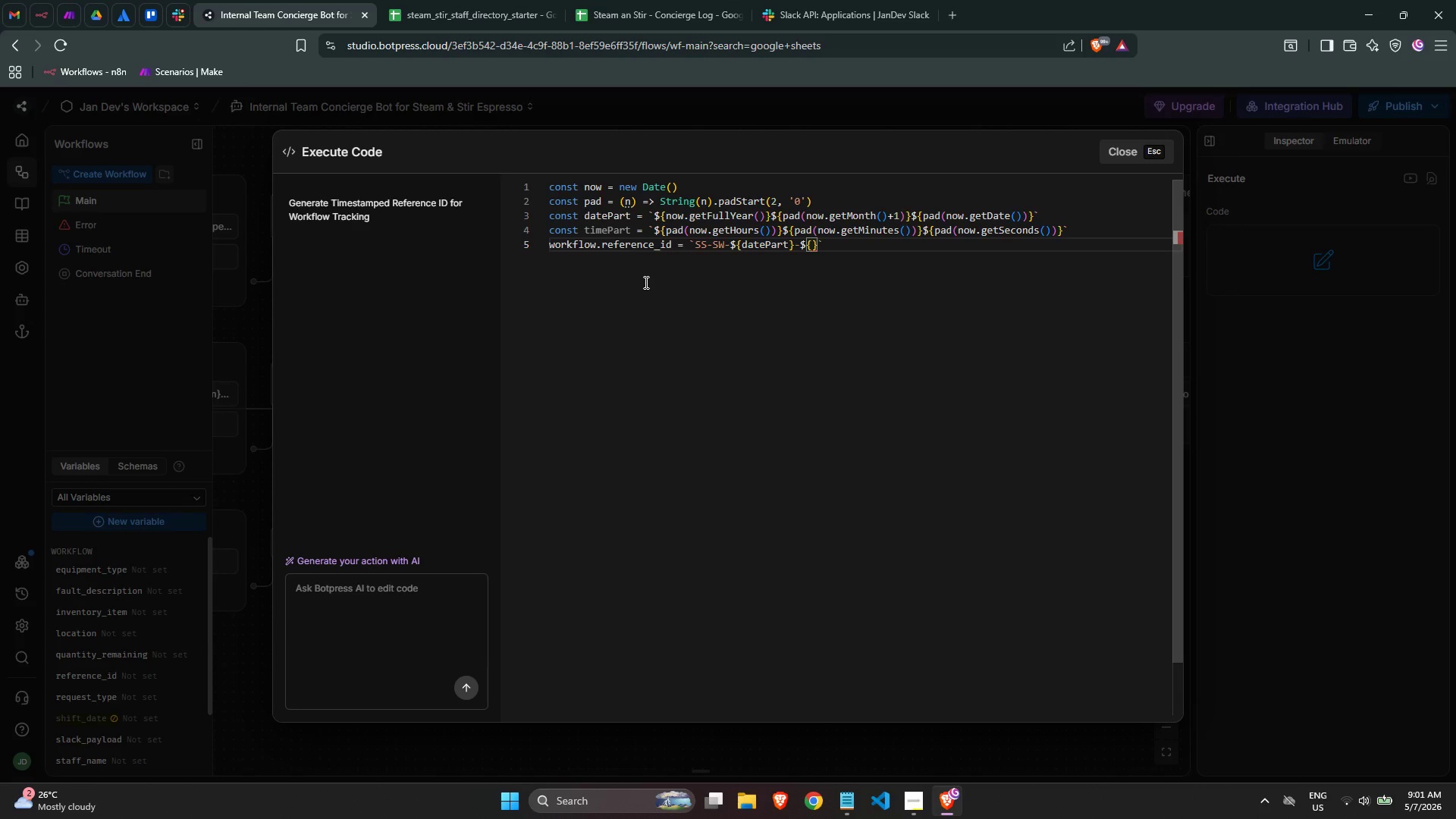 
key(ArrowLeft)
 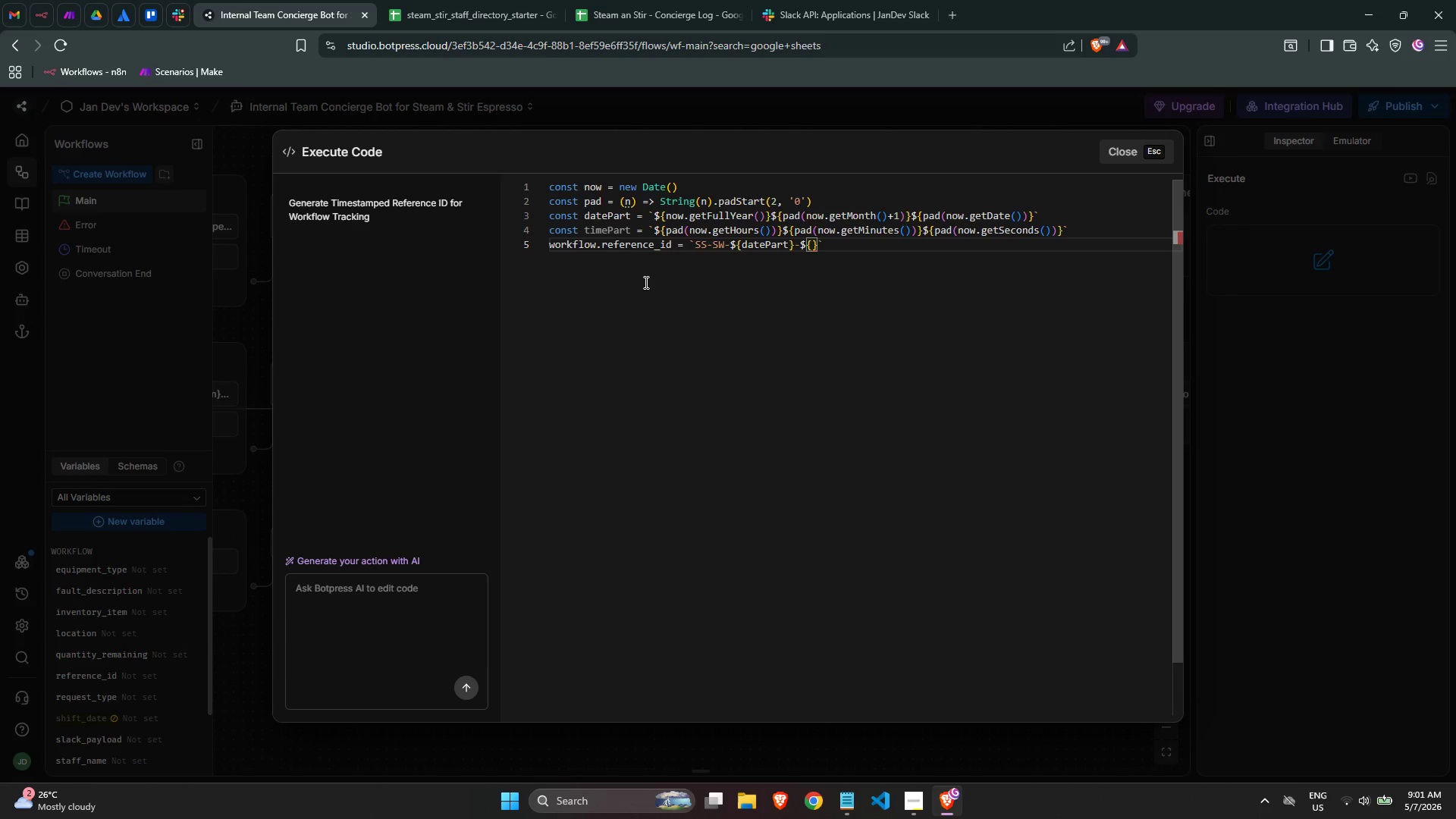 
key(ArrowLeft)
 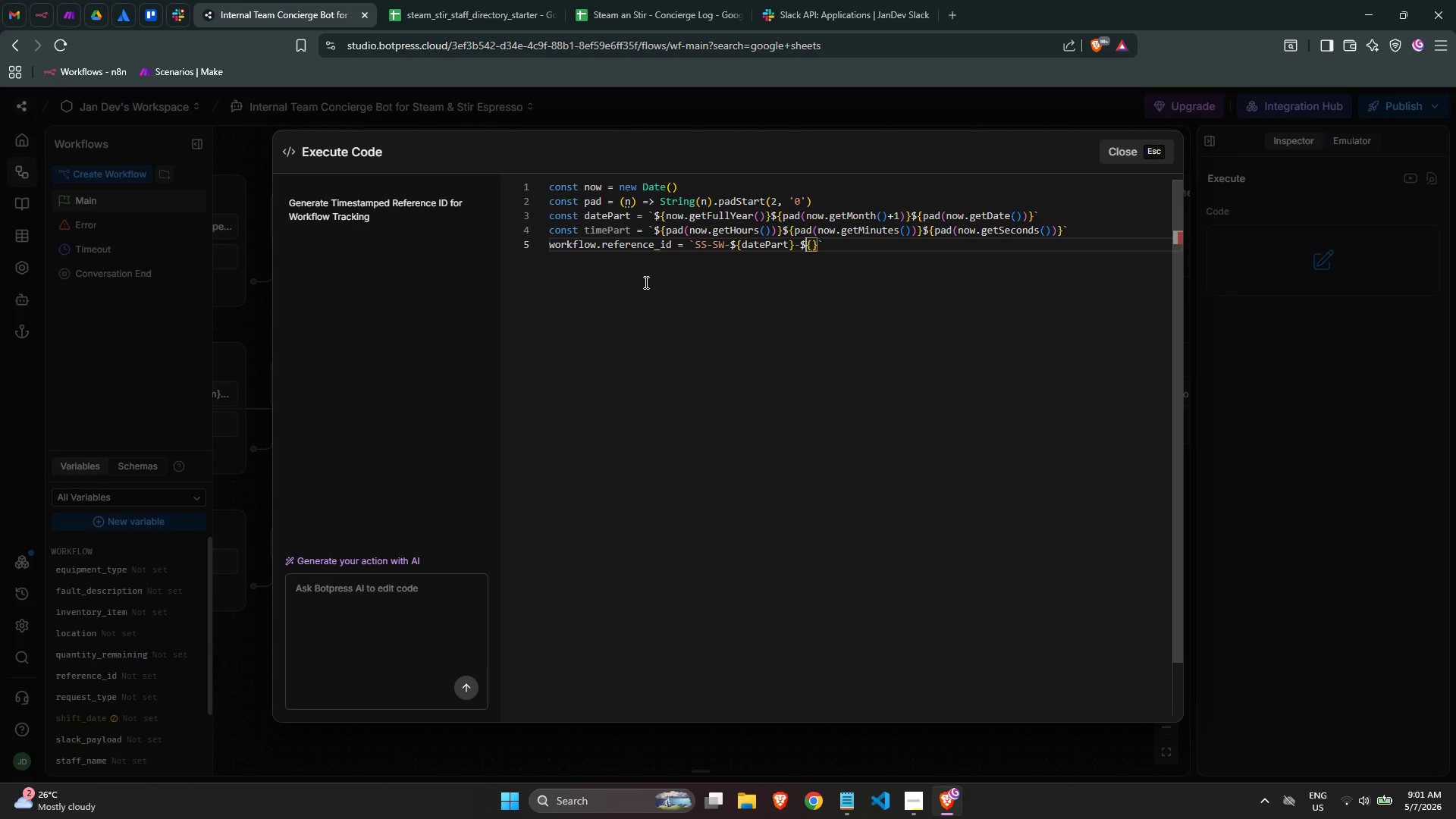 
key(ArrowLeft)
 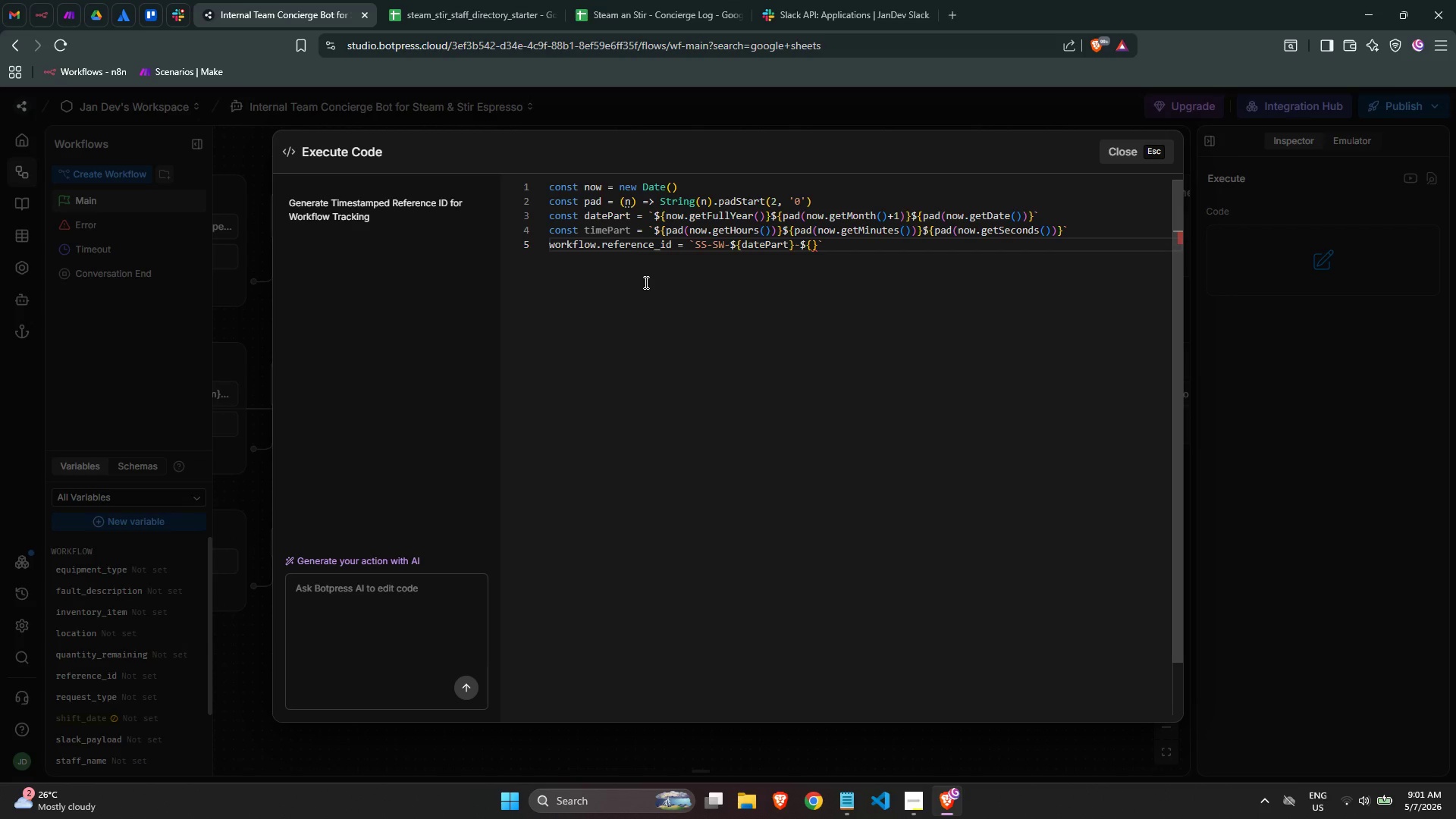 
key(Backspace)
 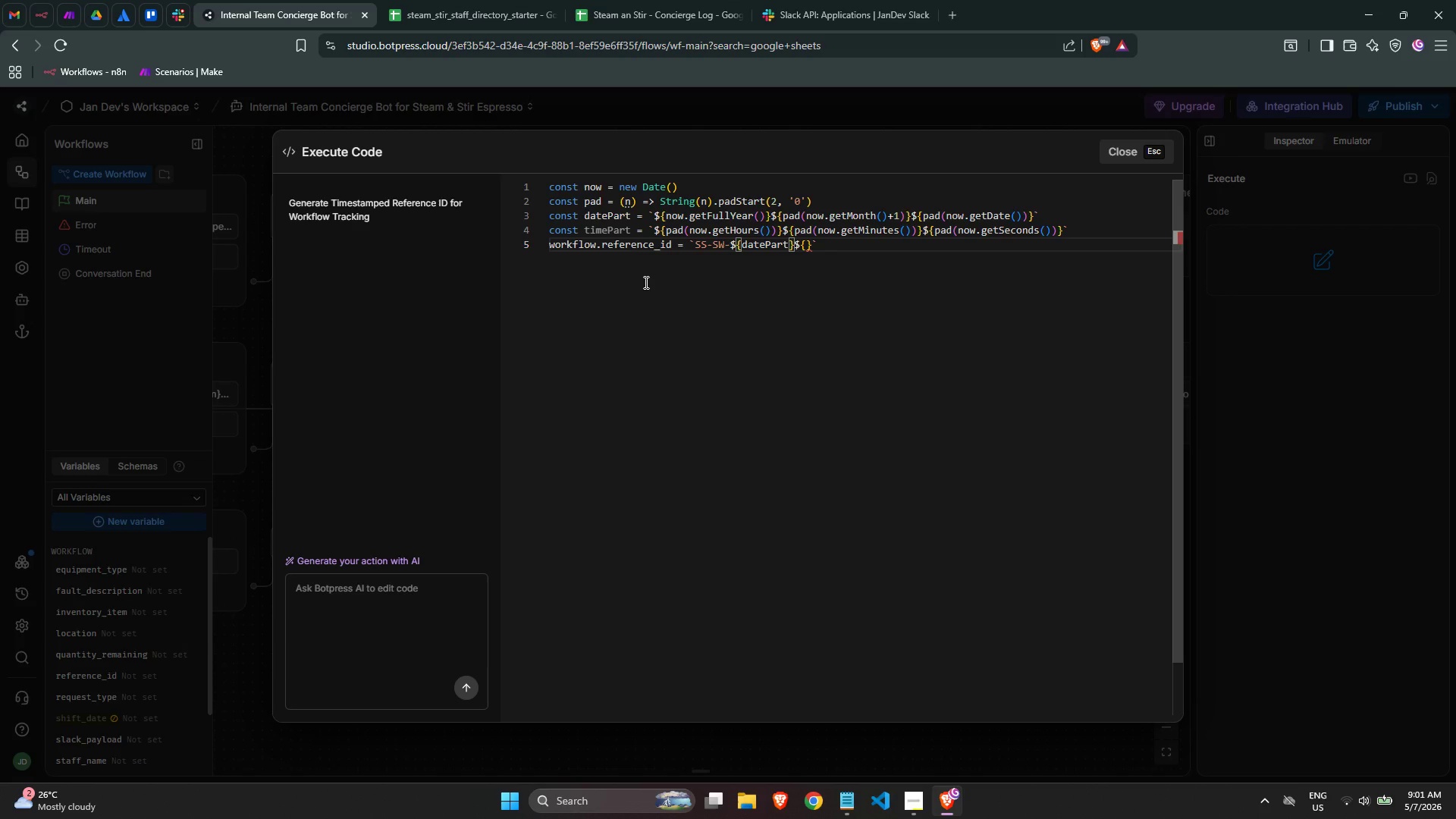 
key(Minus)
 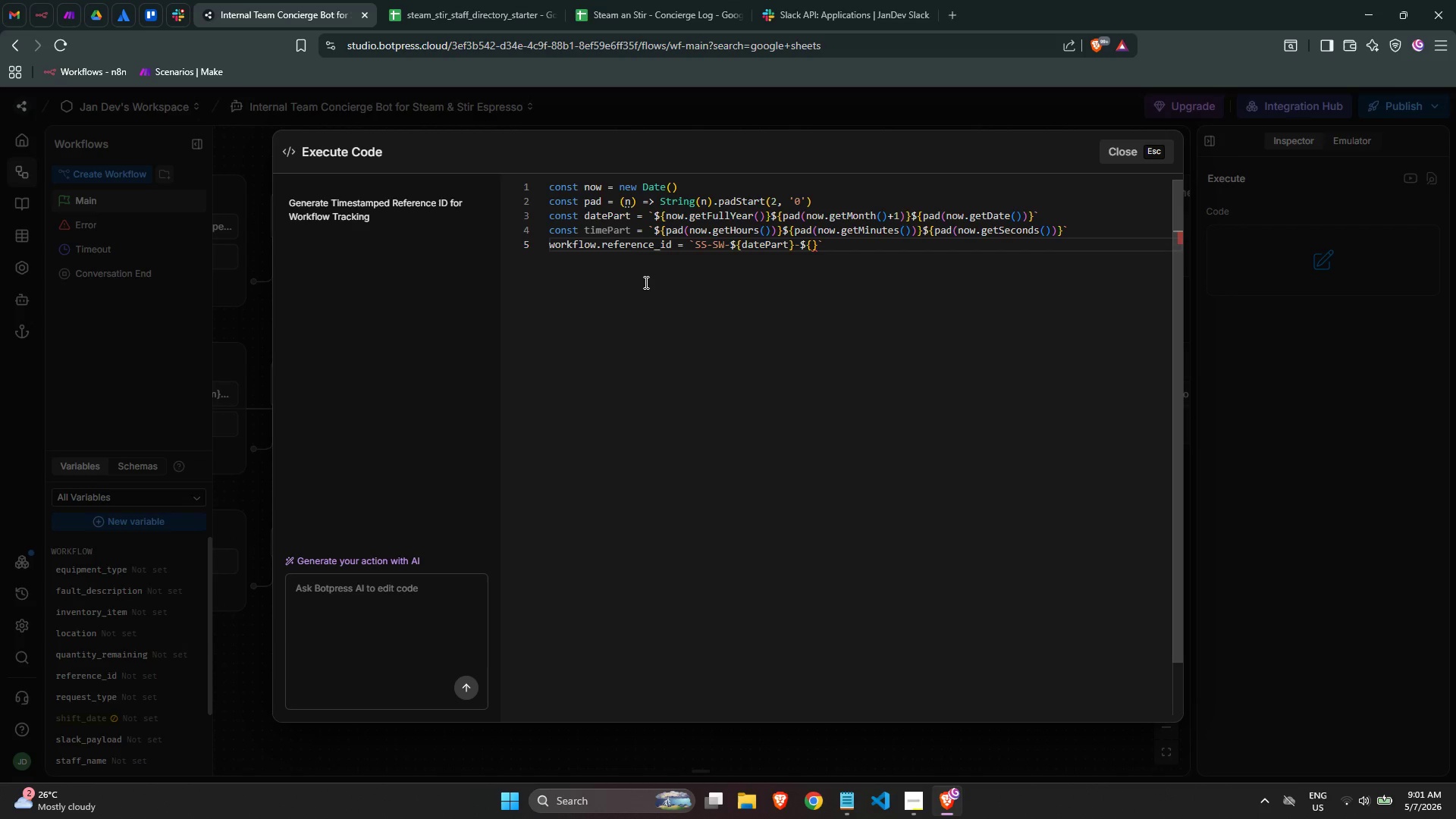 
key(ArrowRight)
 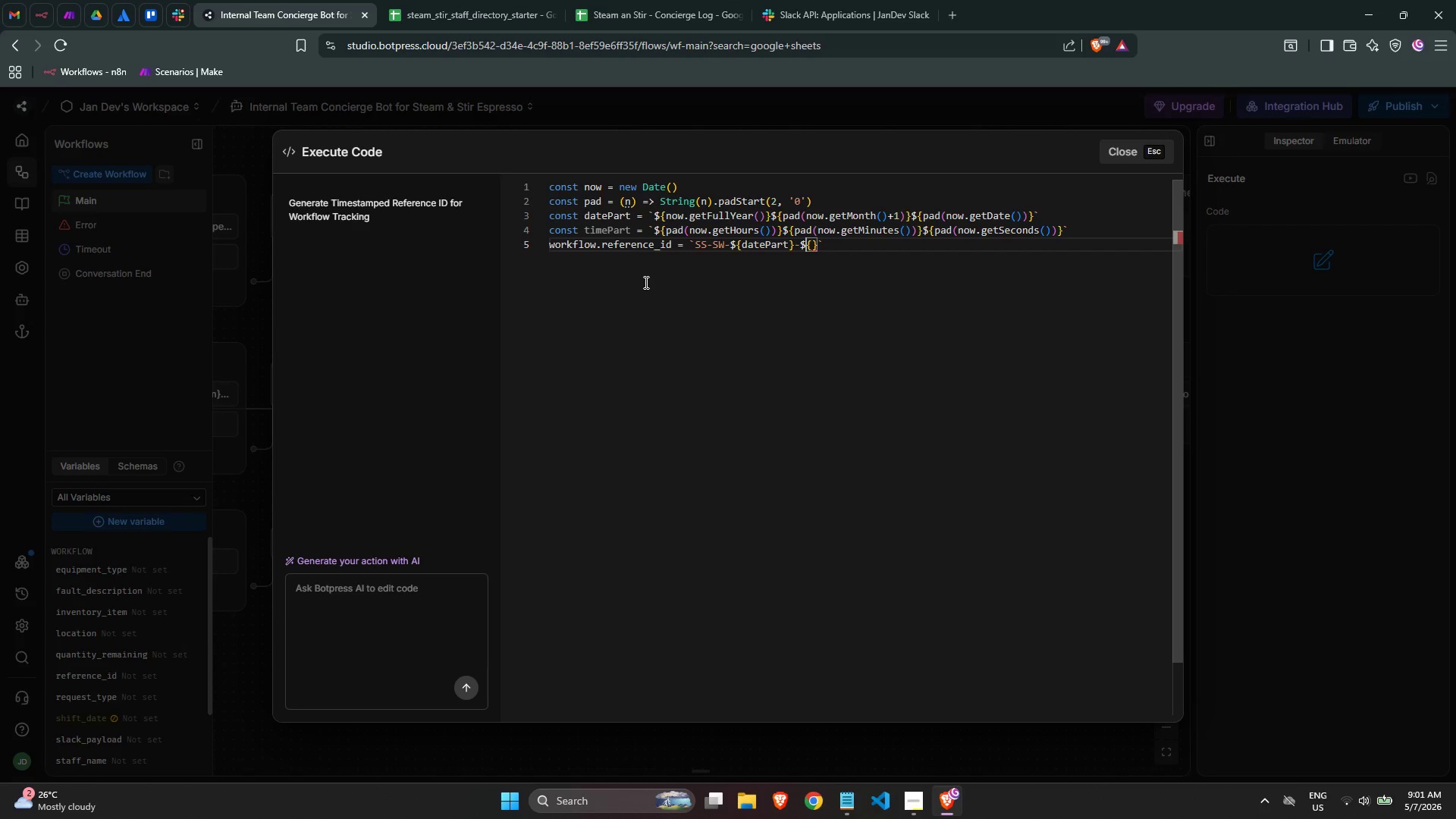 
key(ArrowRight)
 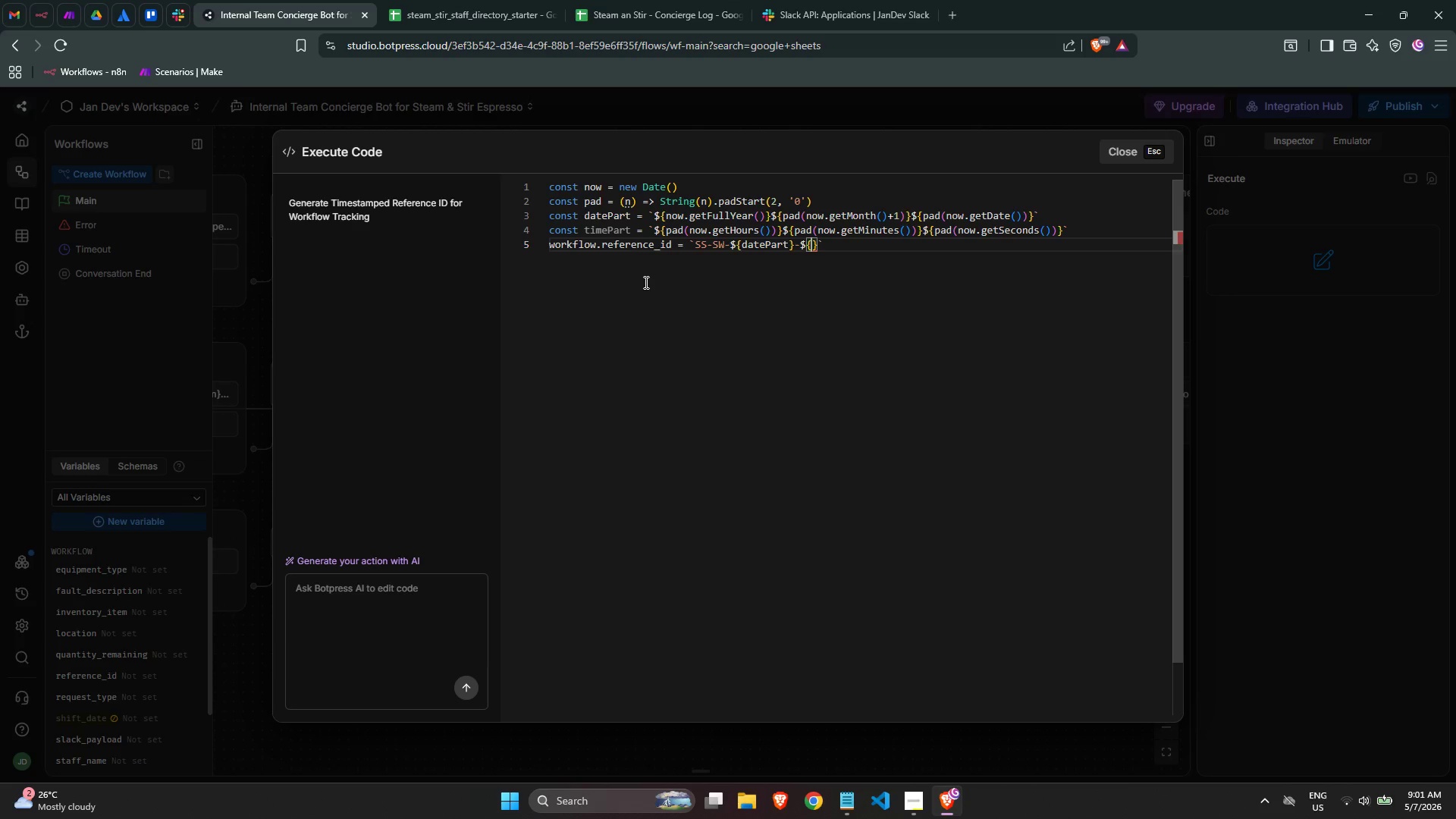 
type(timep)
 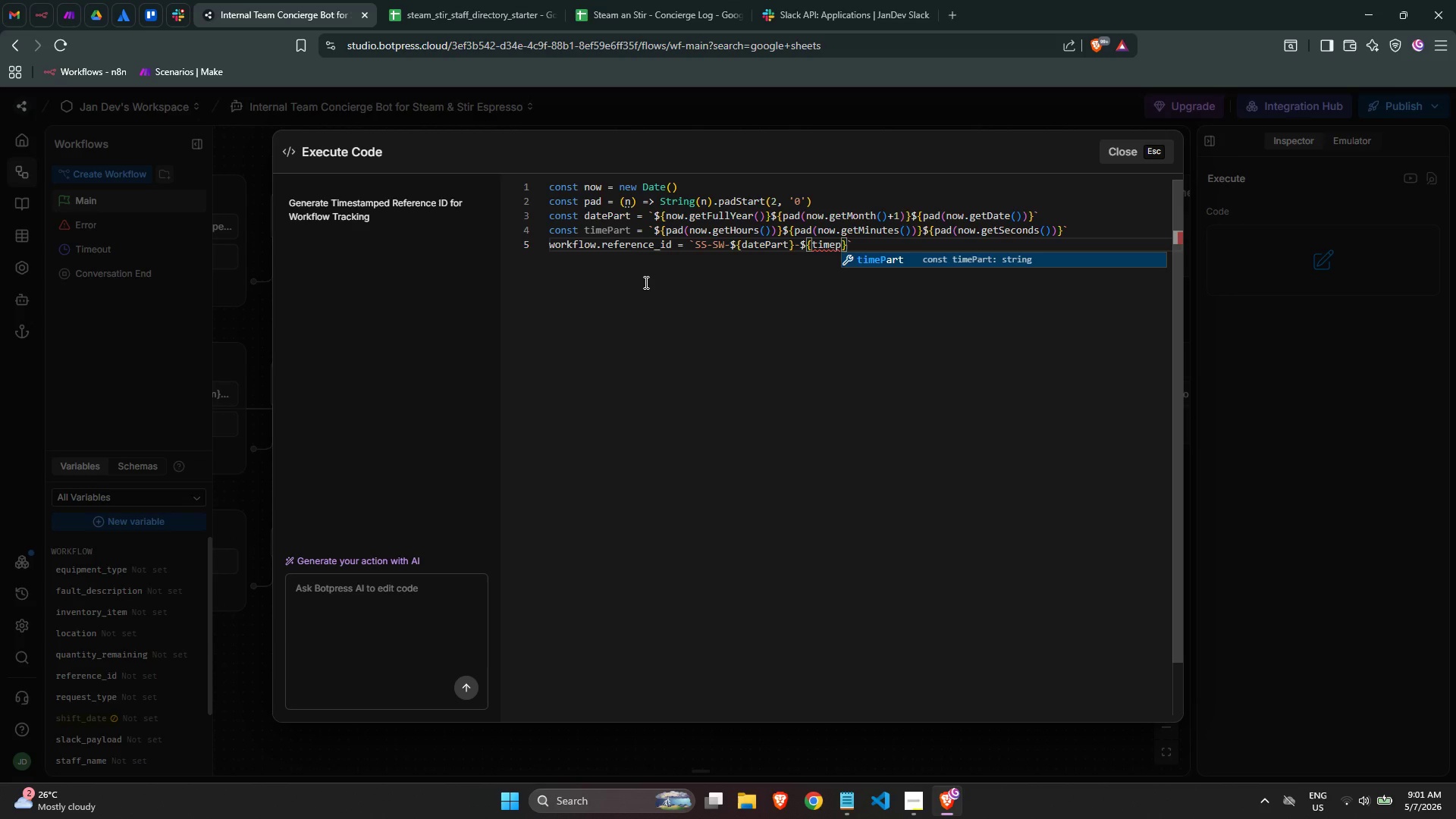 
key(Enter)
 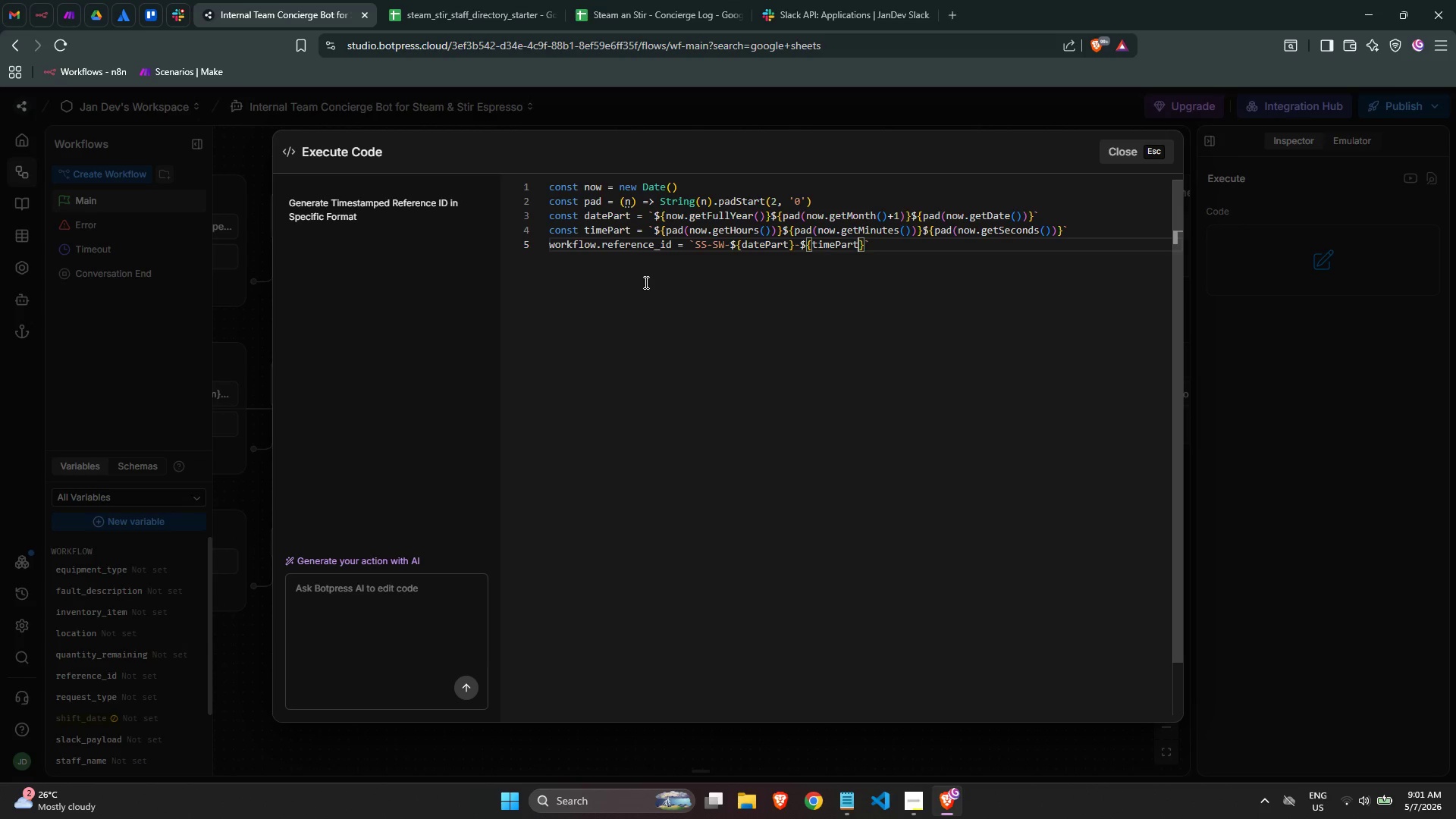 
wait(10.41)
 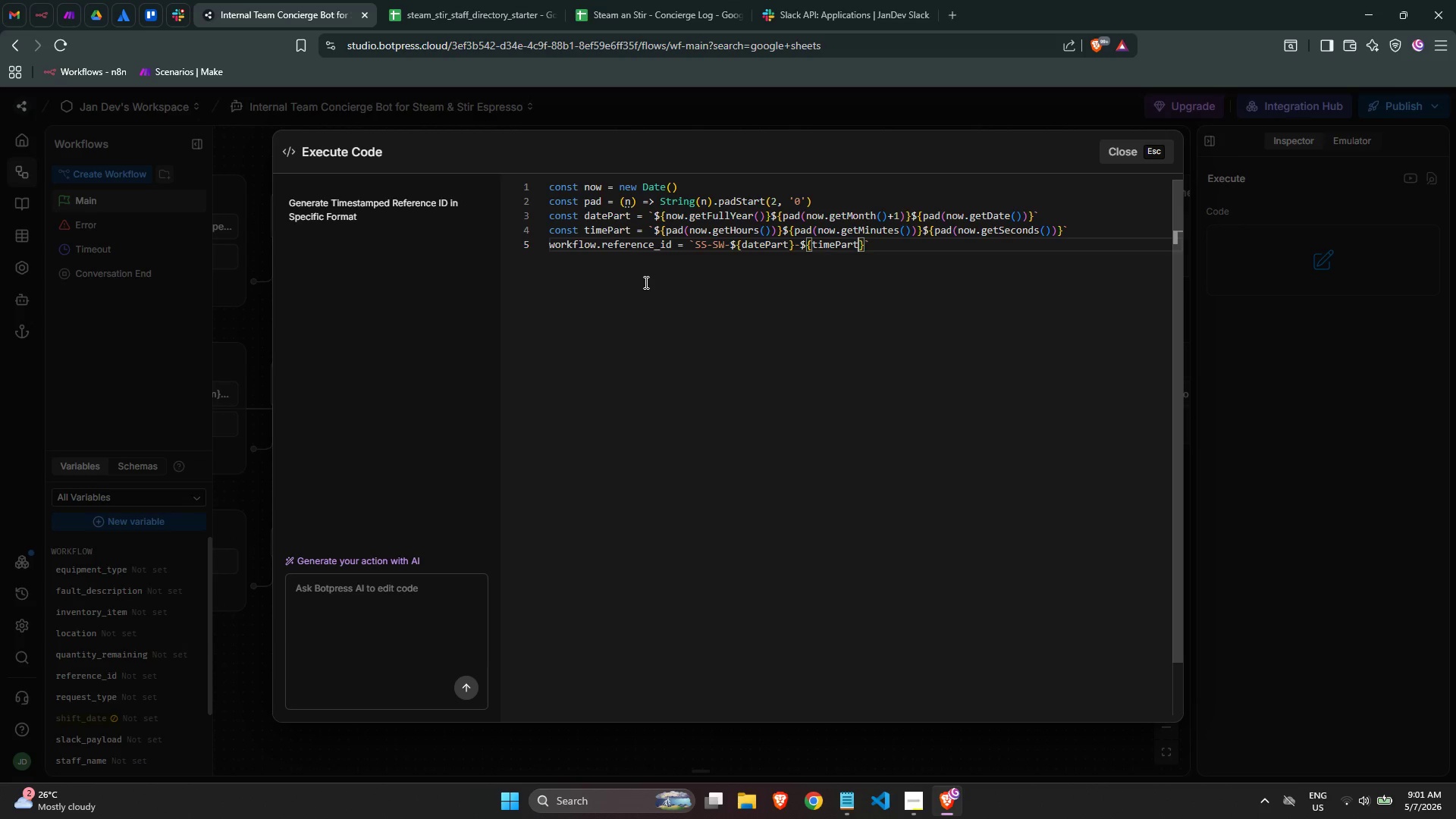 
key(ArrowRight)
 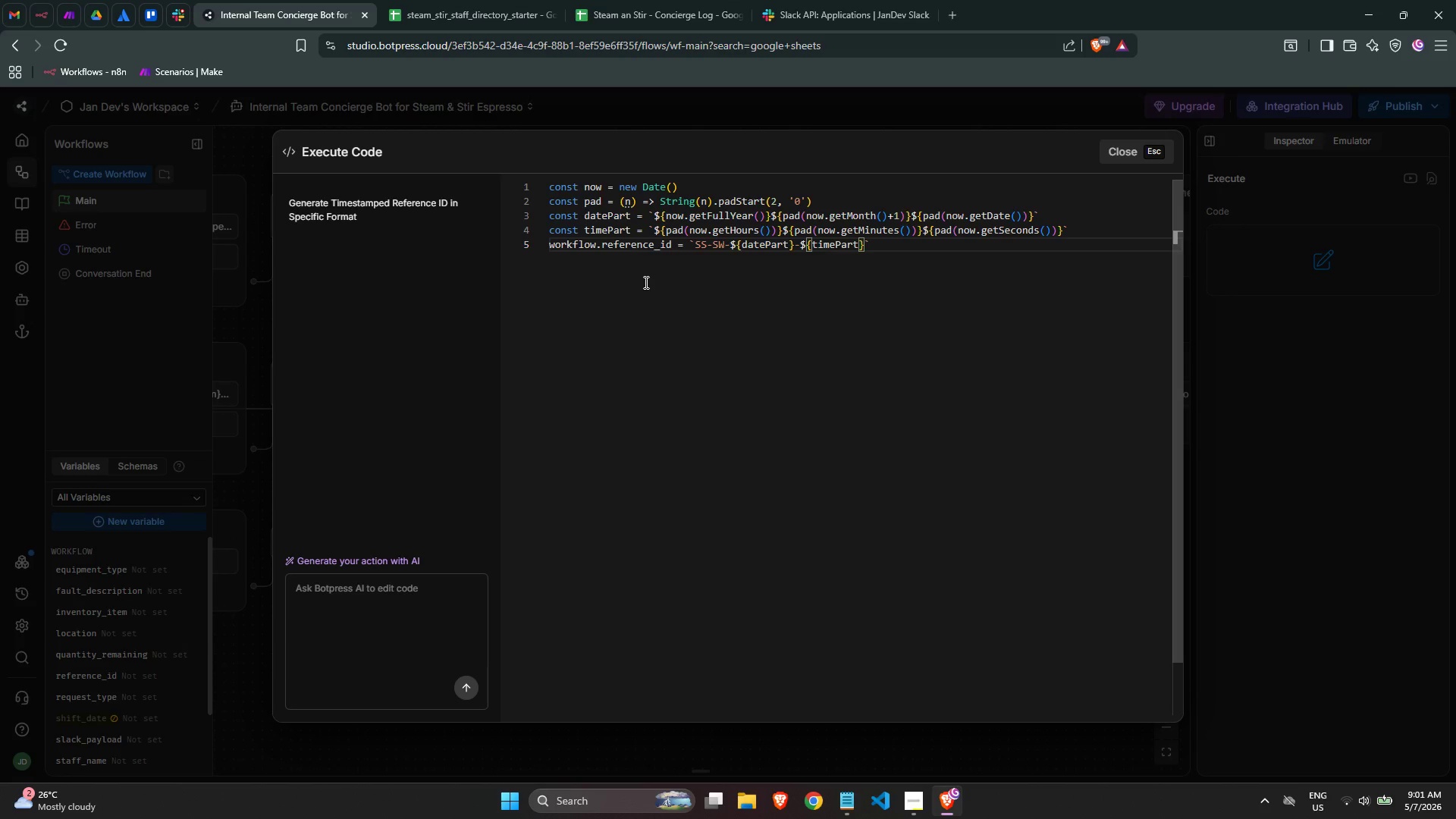 
key(ArrowRight)
 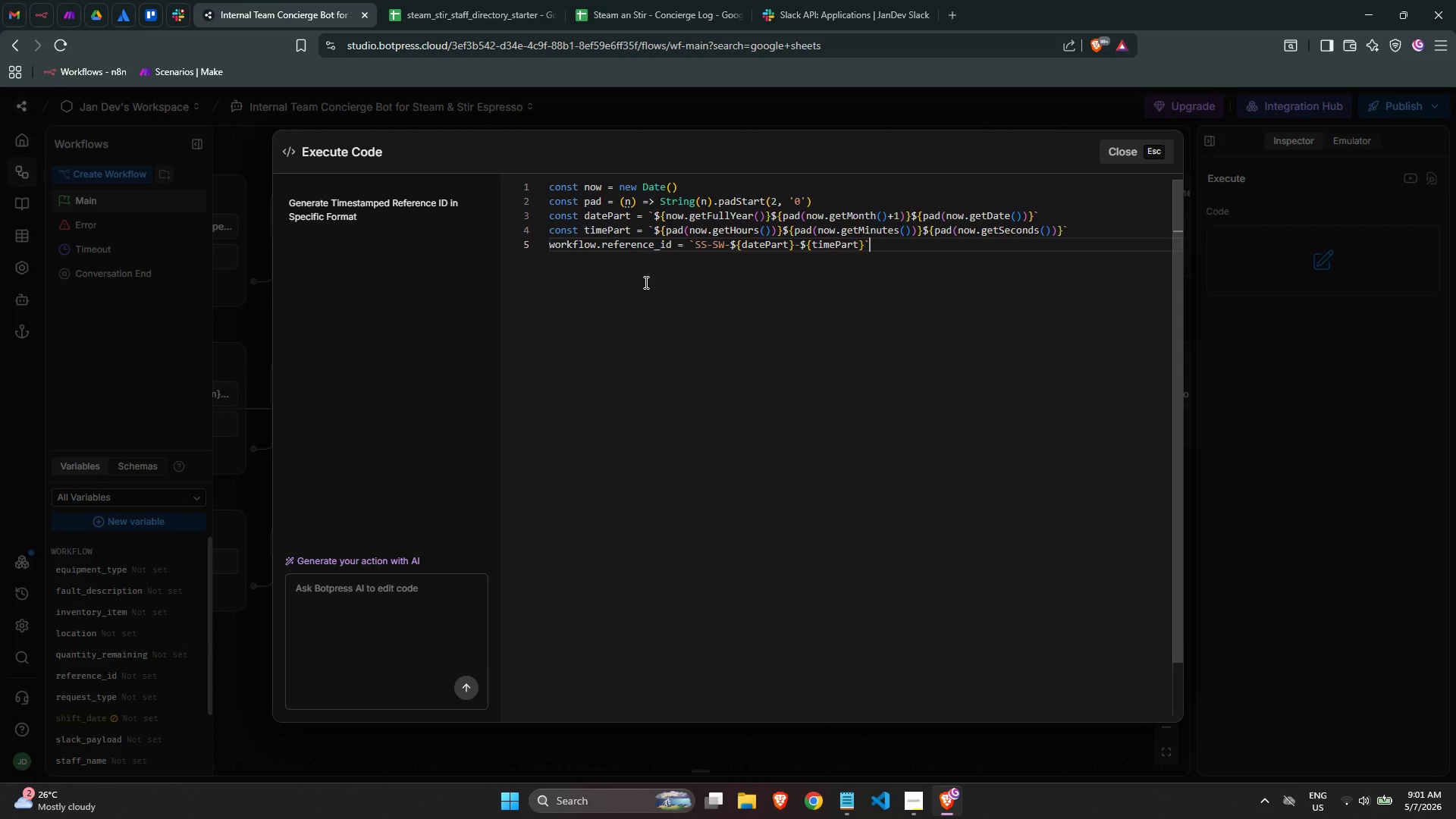 
key(Enter)
 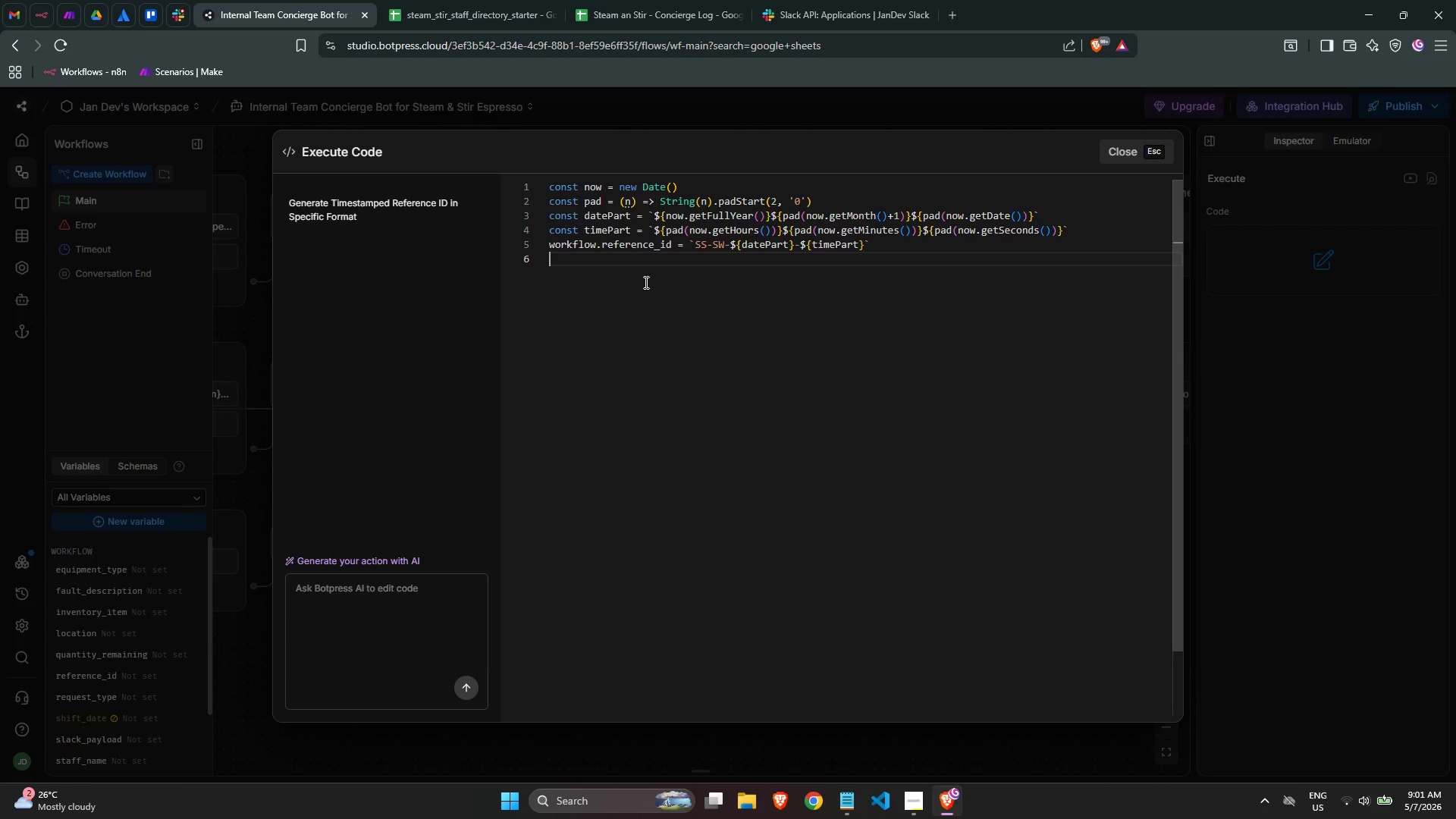 
type(work)
 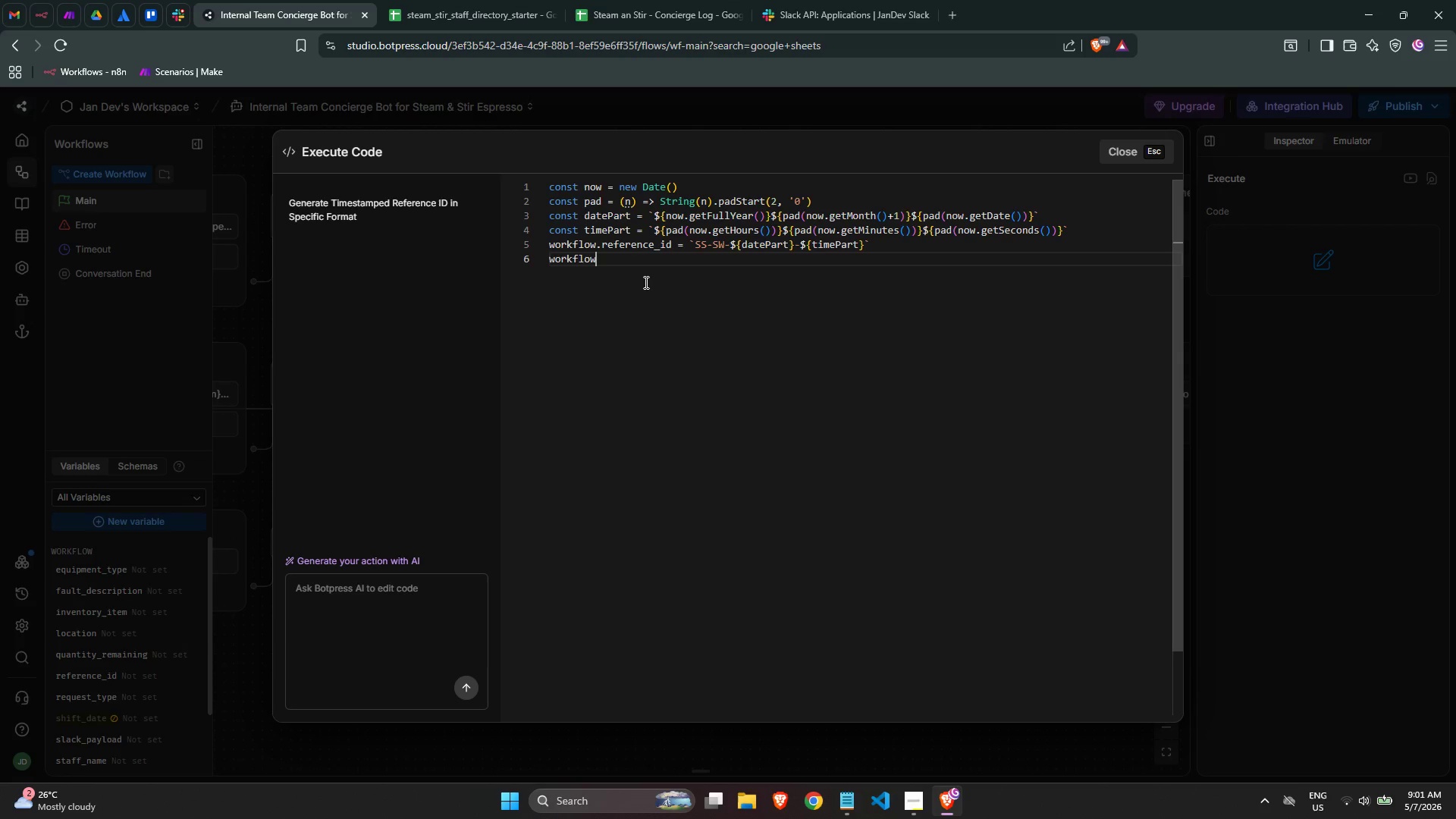 
key(Enter)
 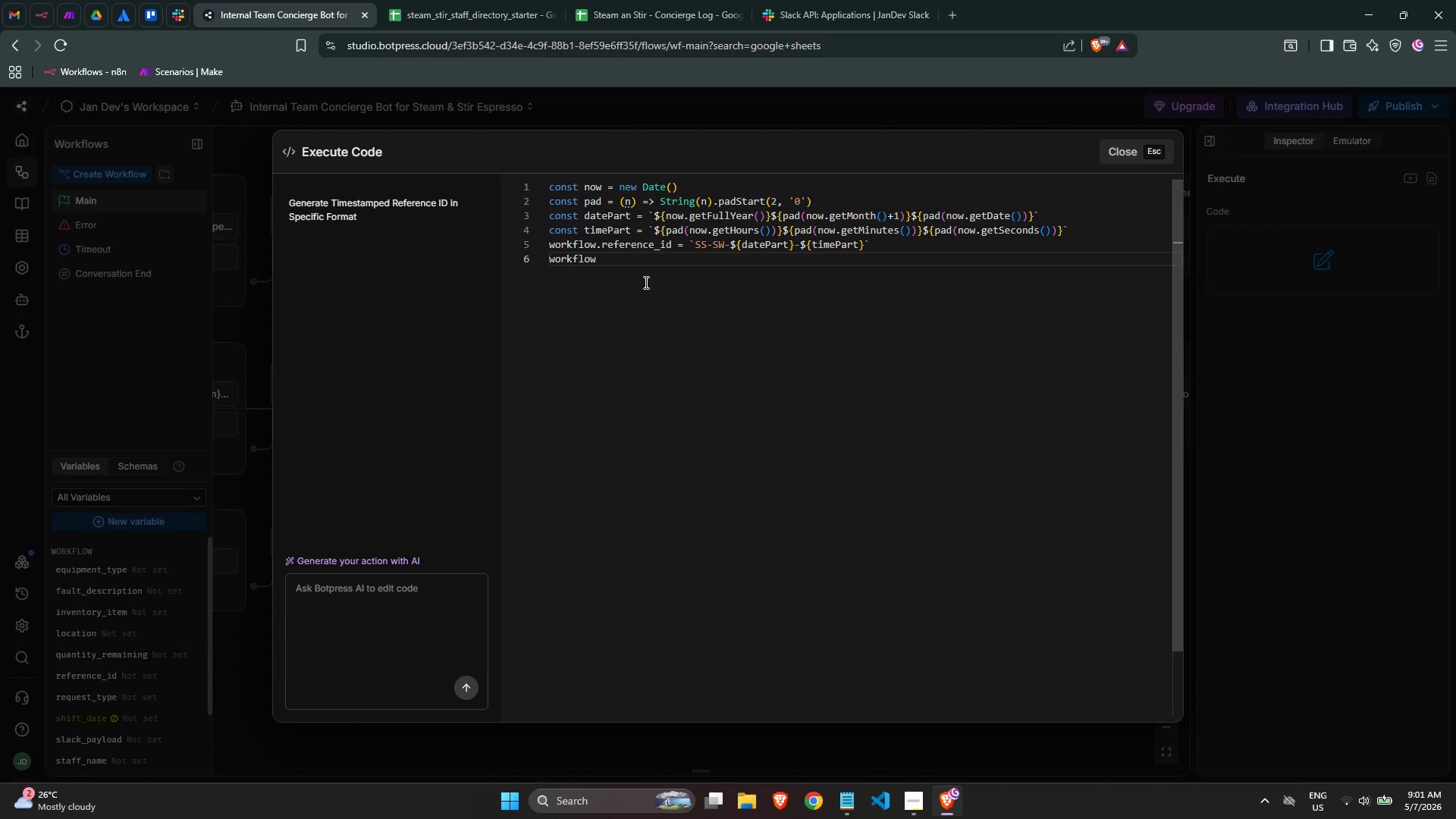 
type(.time)
 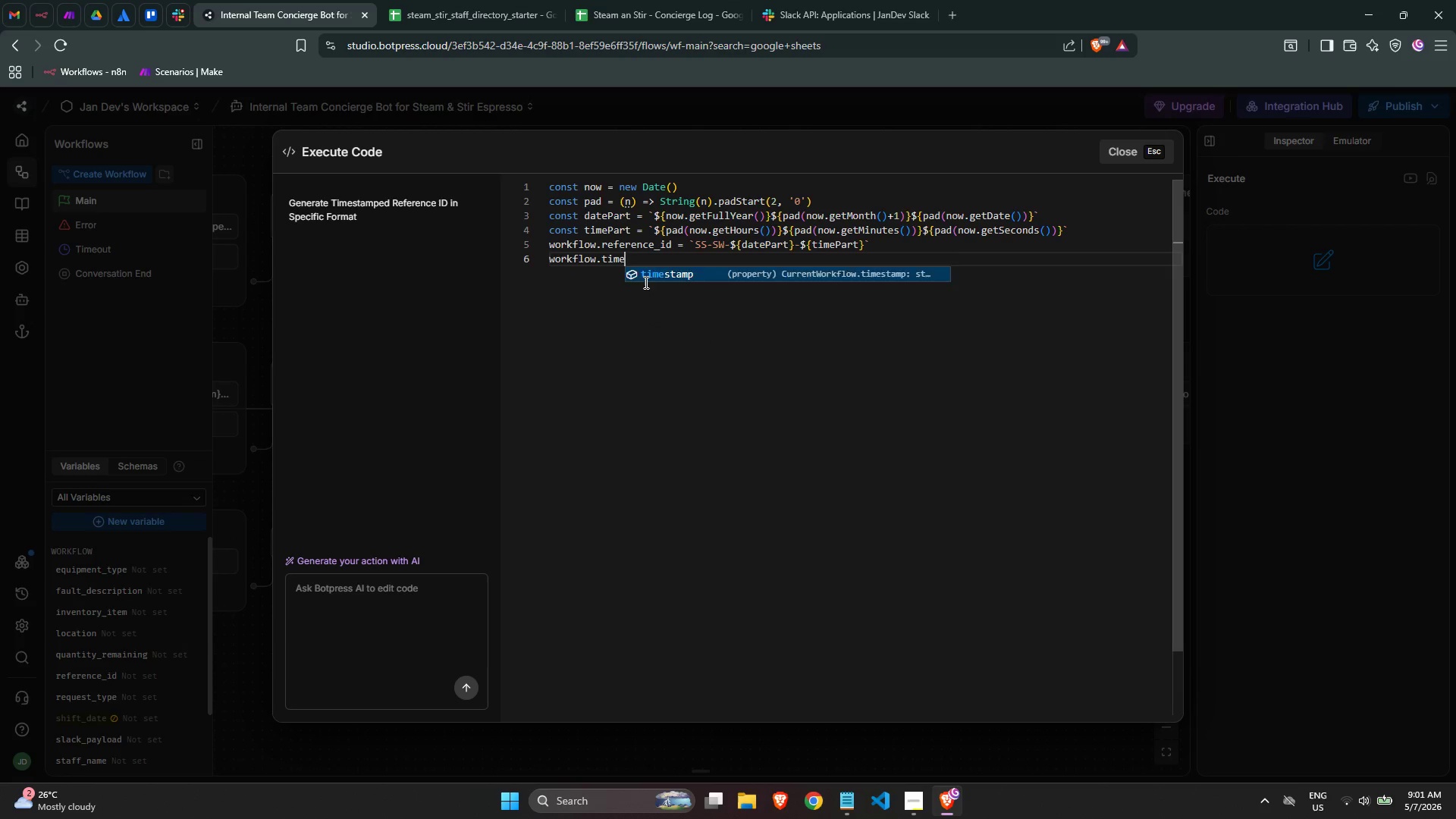 
key(Enter)
 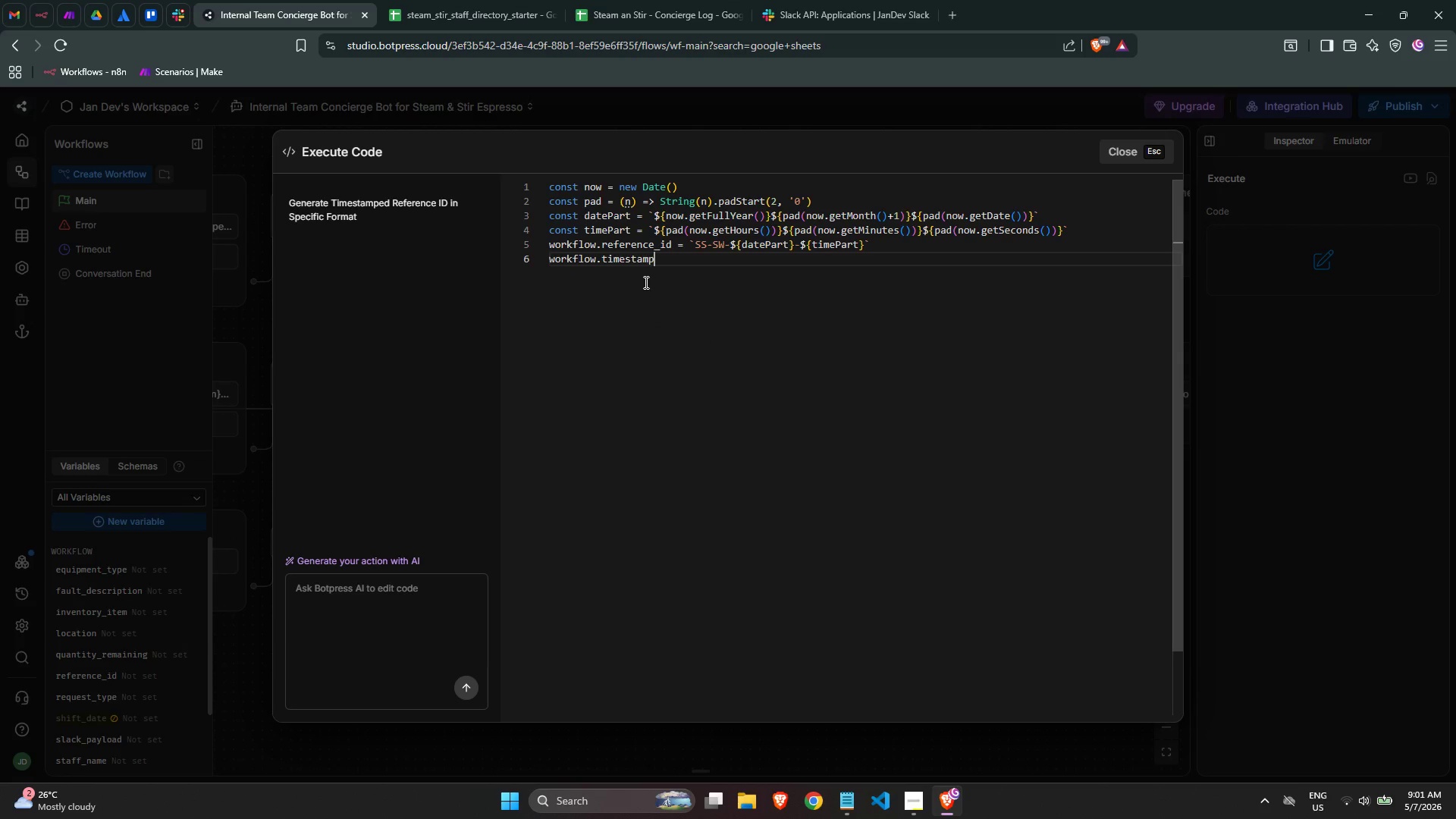 
key(Space)
 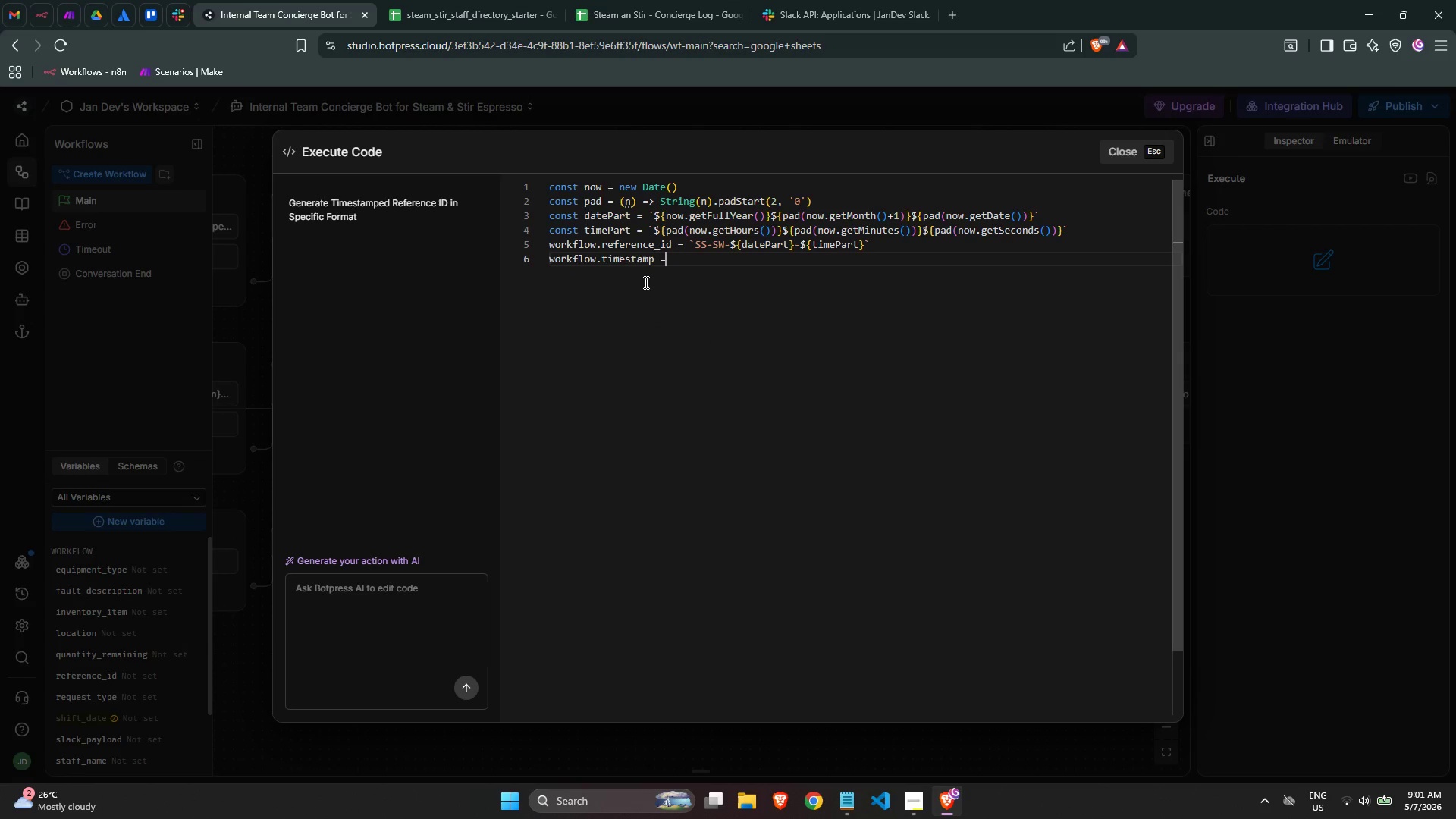 
key(Equal)
 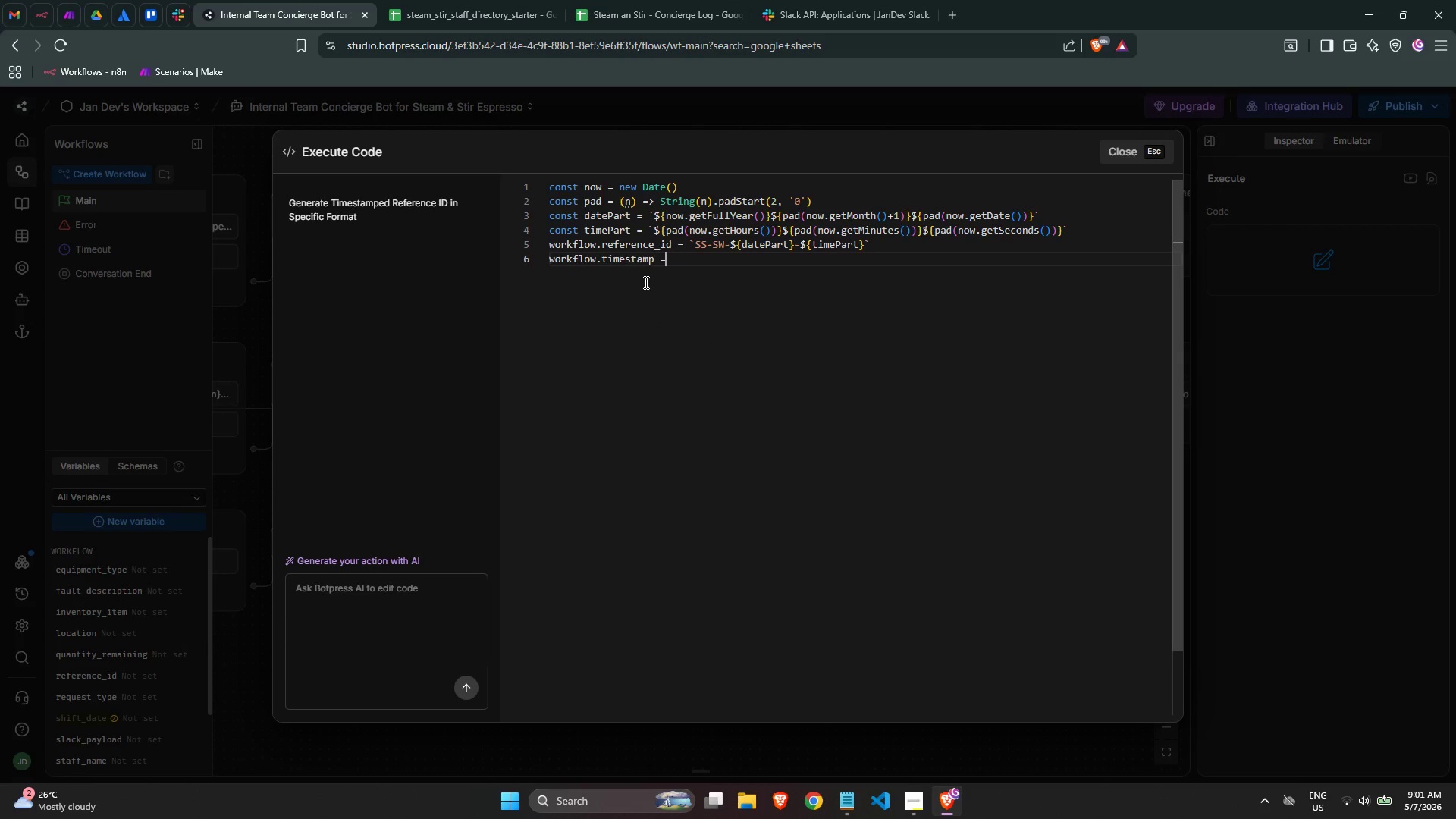 
key(Space)
 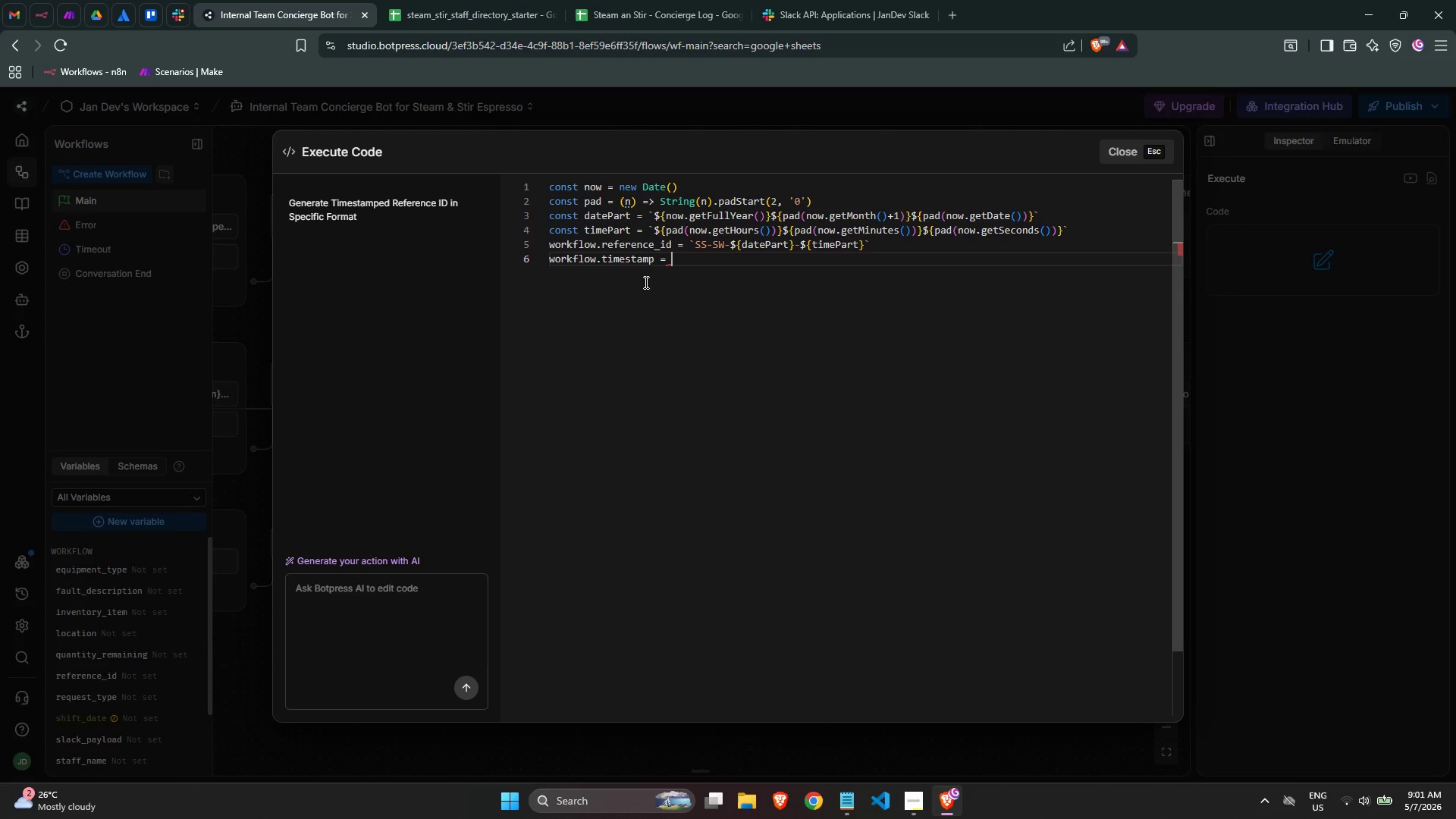 
type(now)
 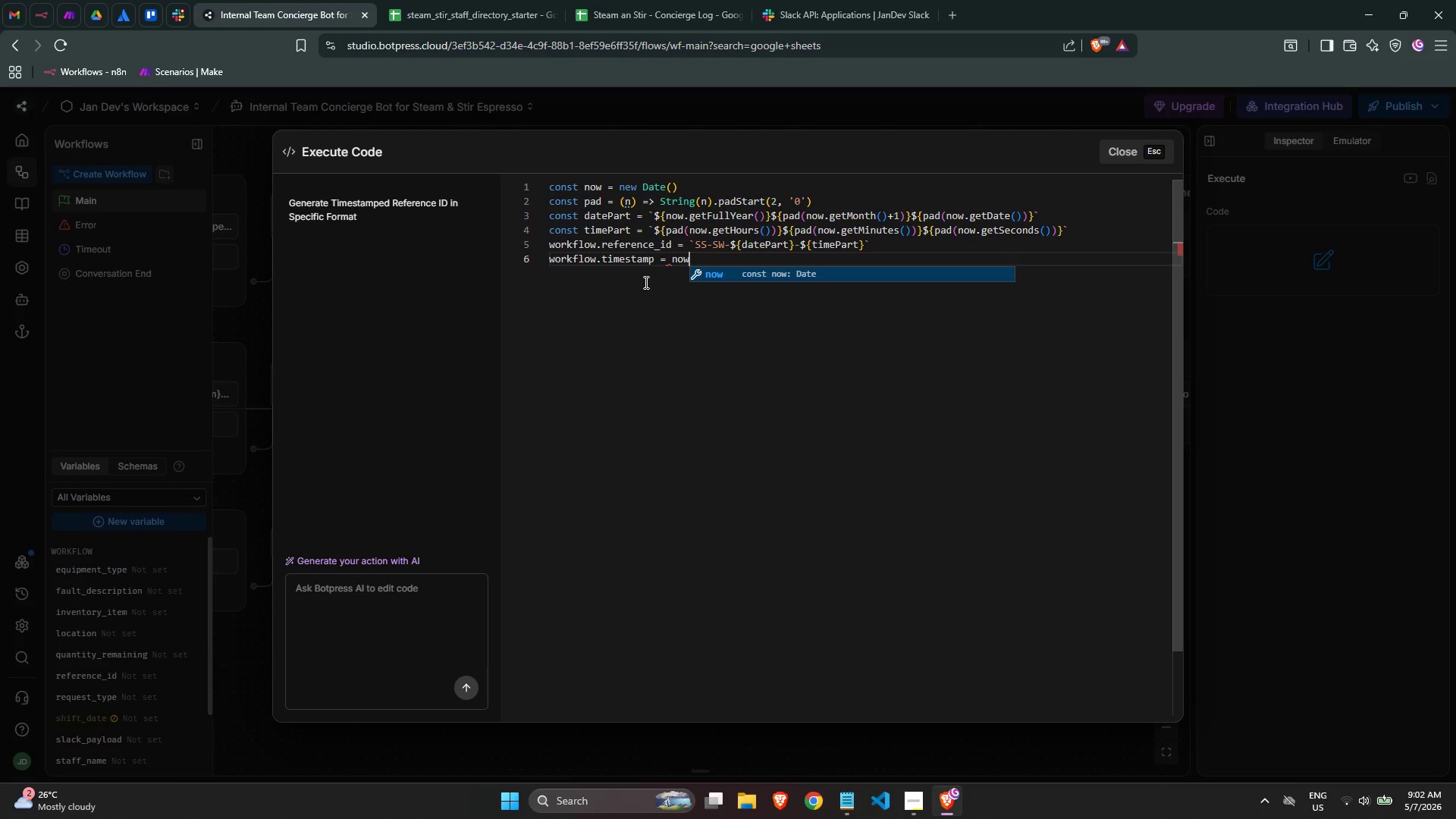 
key(Enter)
 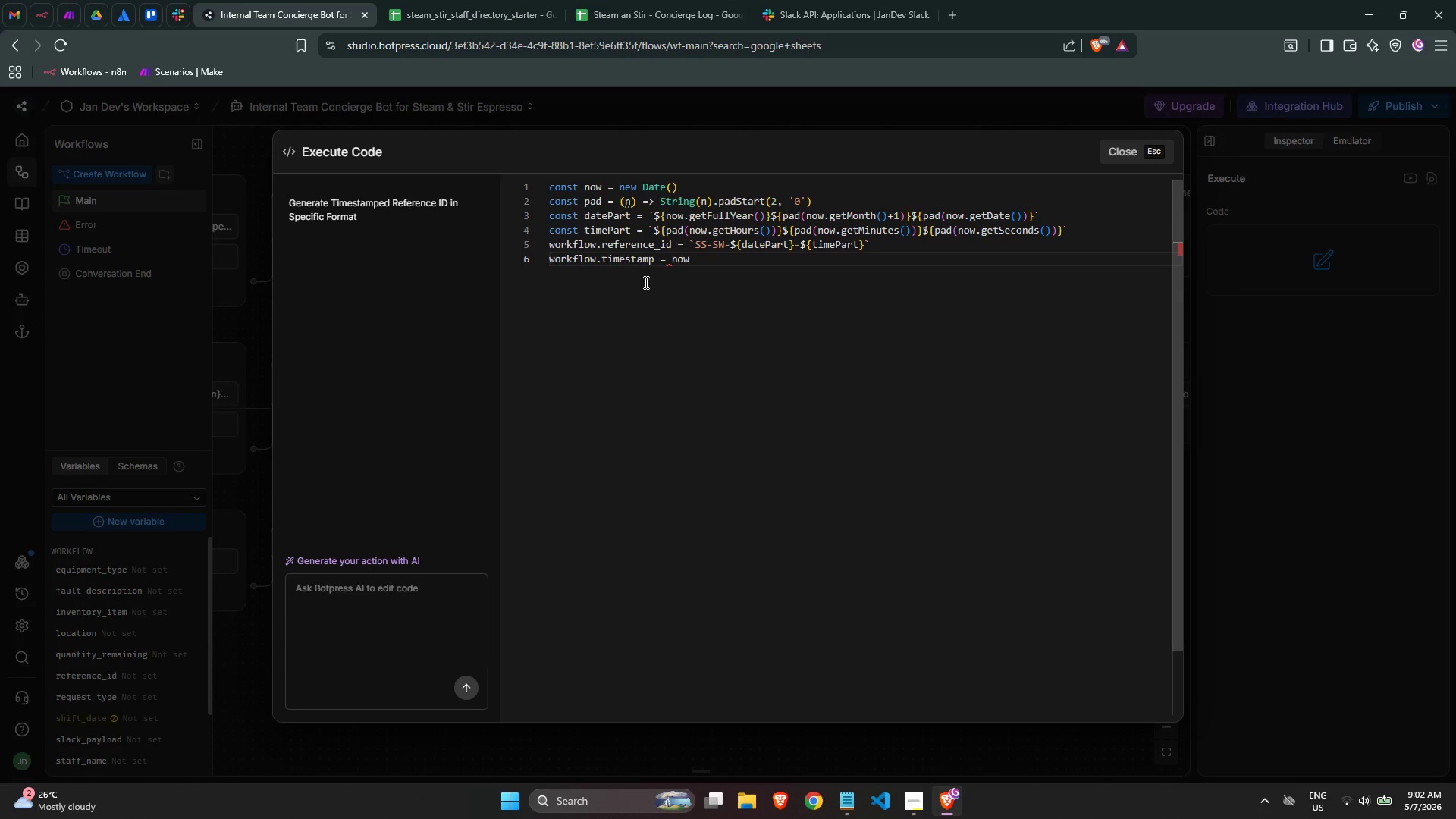 
type(.toL)
 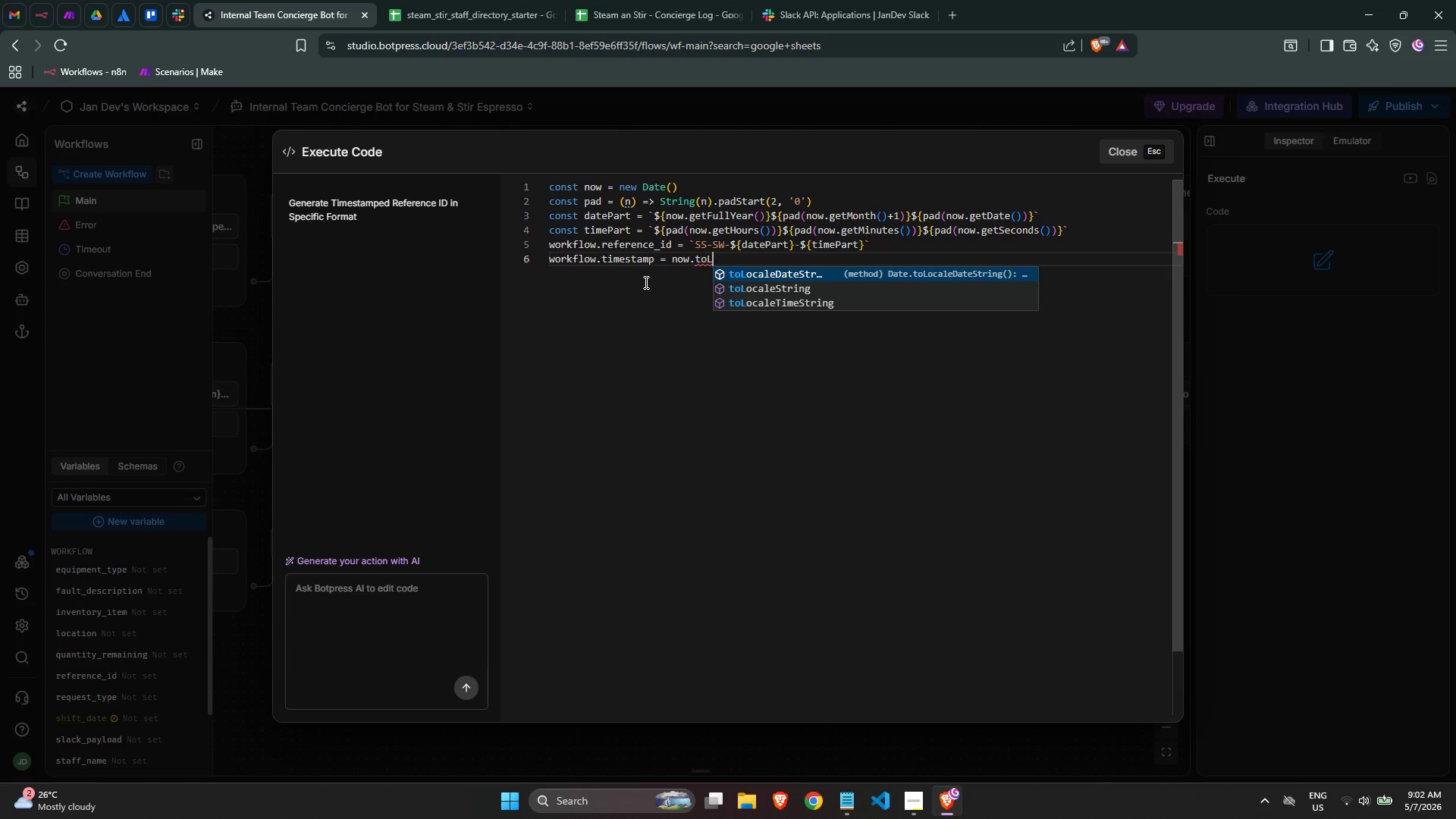 
key(ArrowDown)
 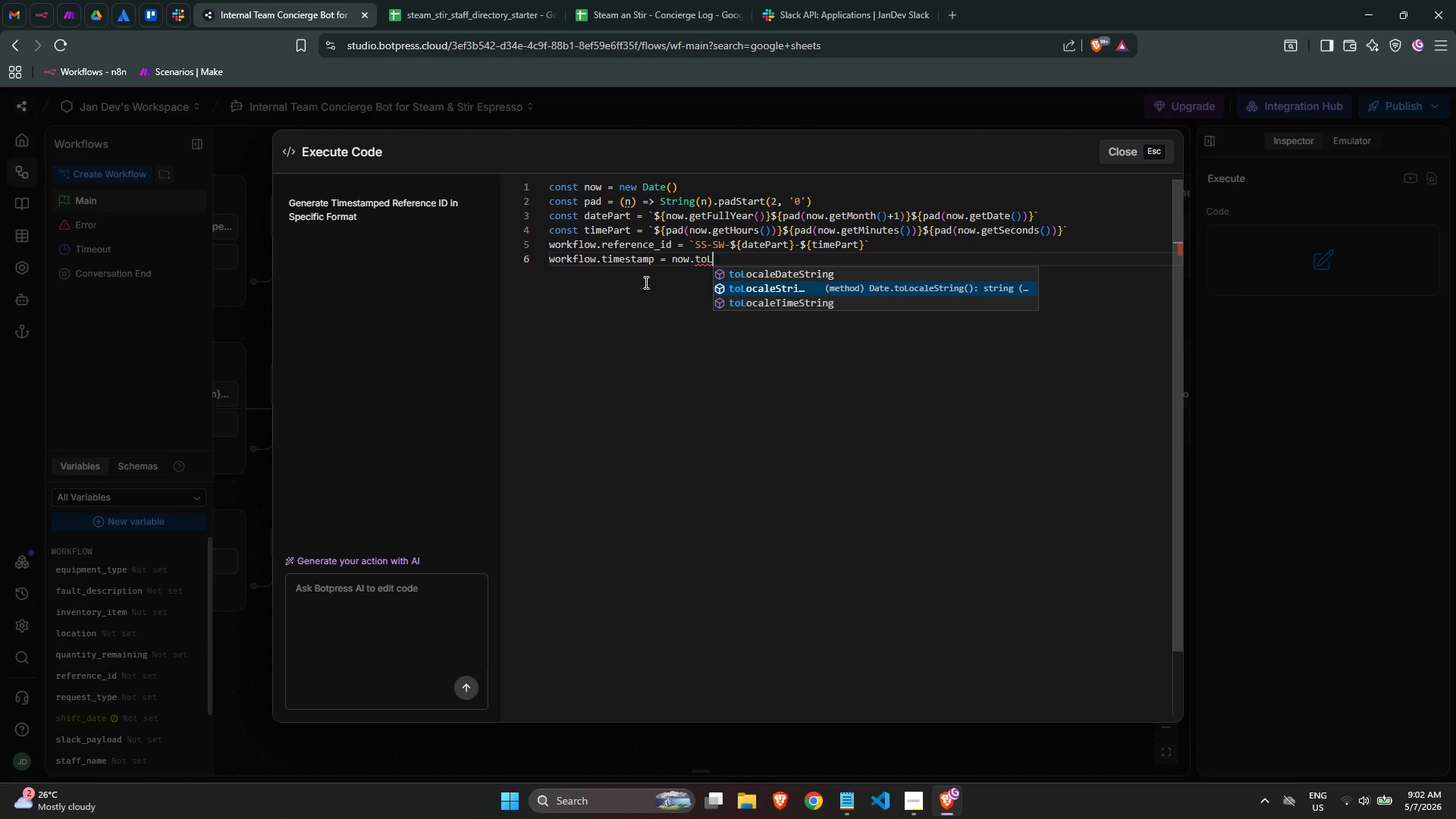 
key(Enter)
 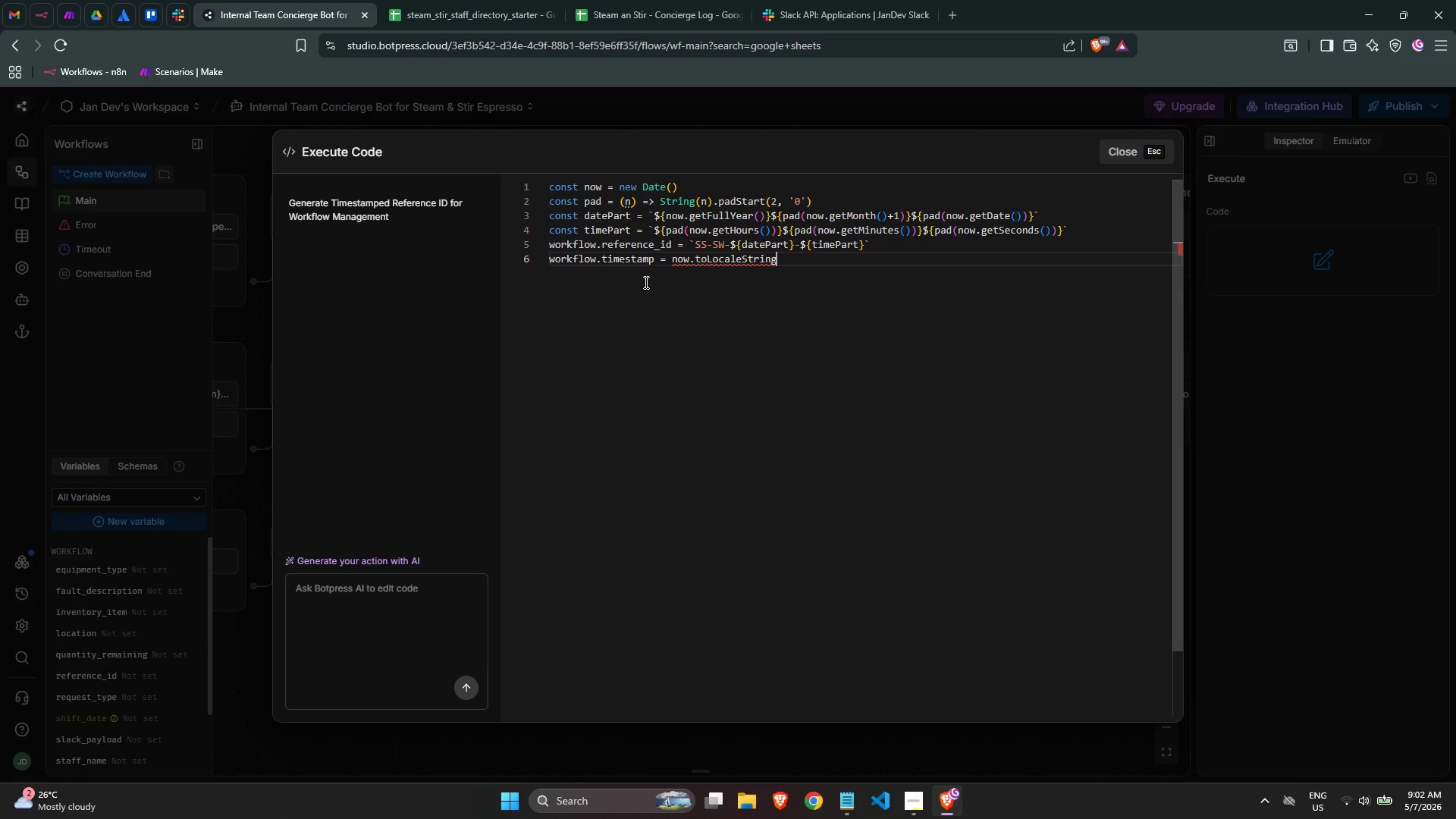 
type((;)
key(Backspace)
type('w)
key(Backspace)
type(en-US)
 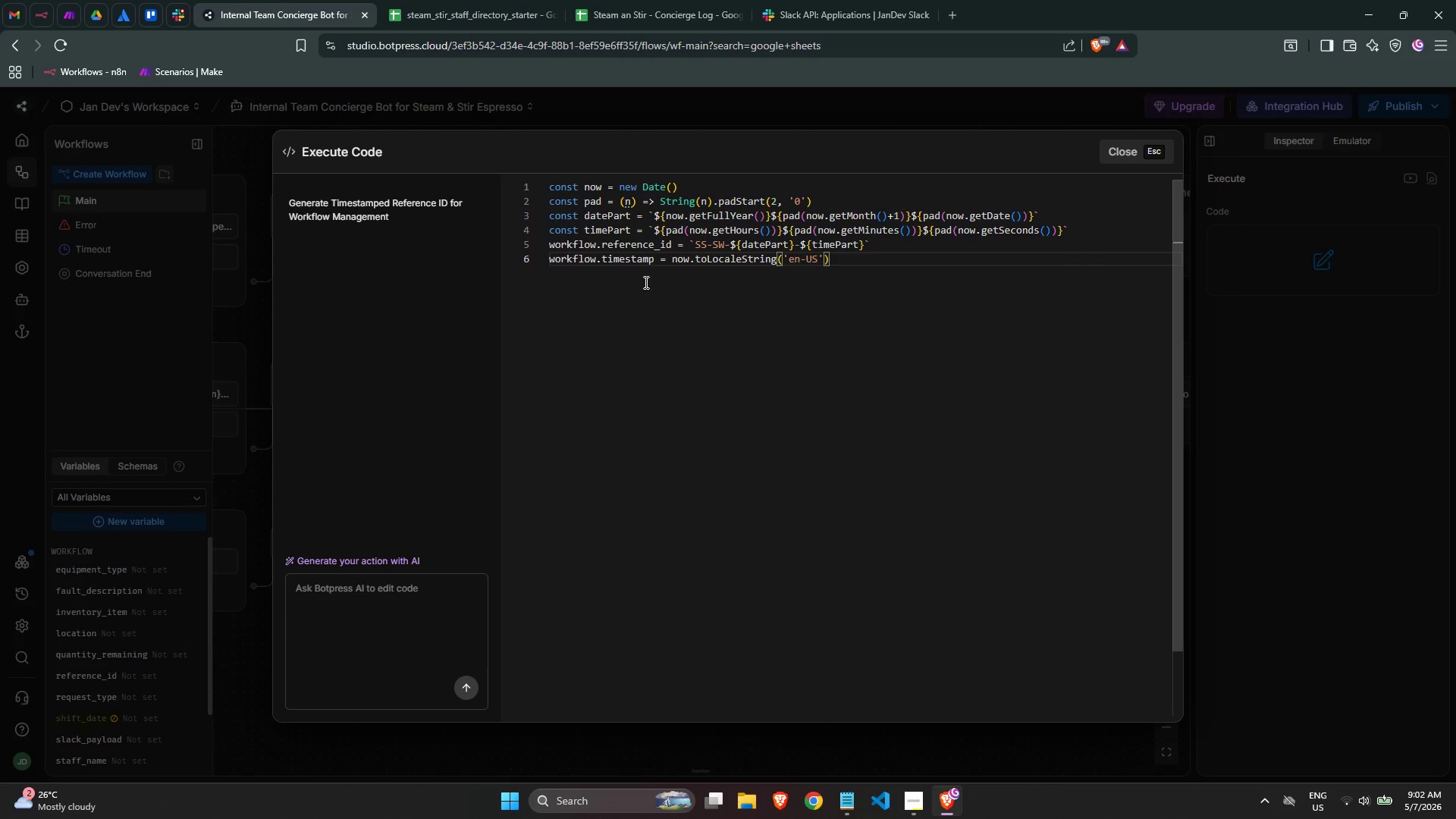 
key(ArrowRight)
 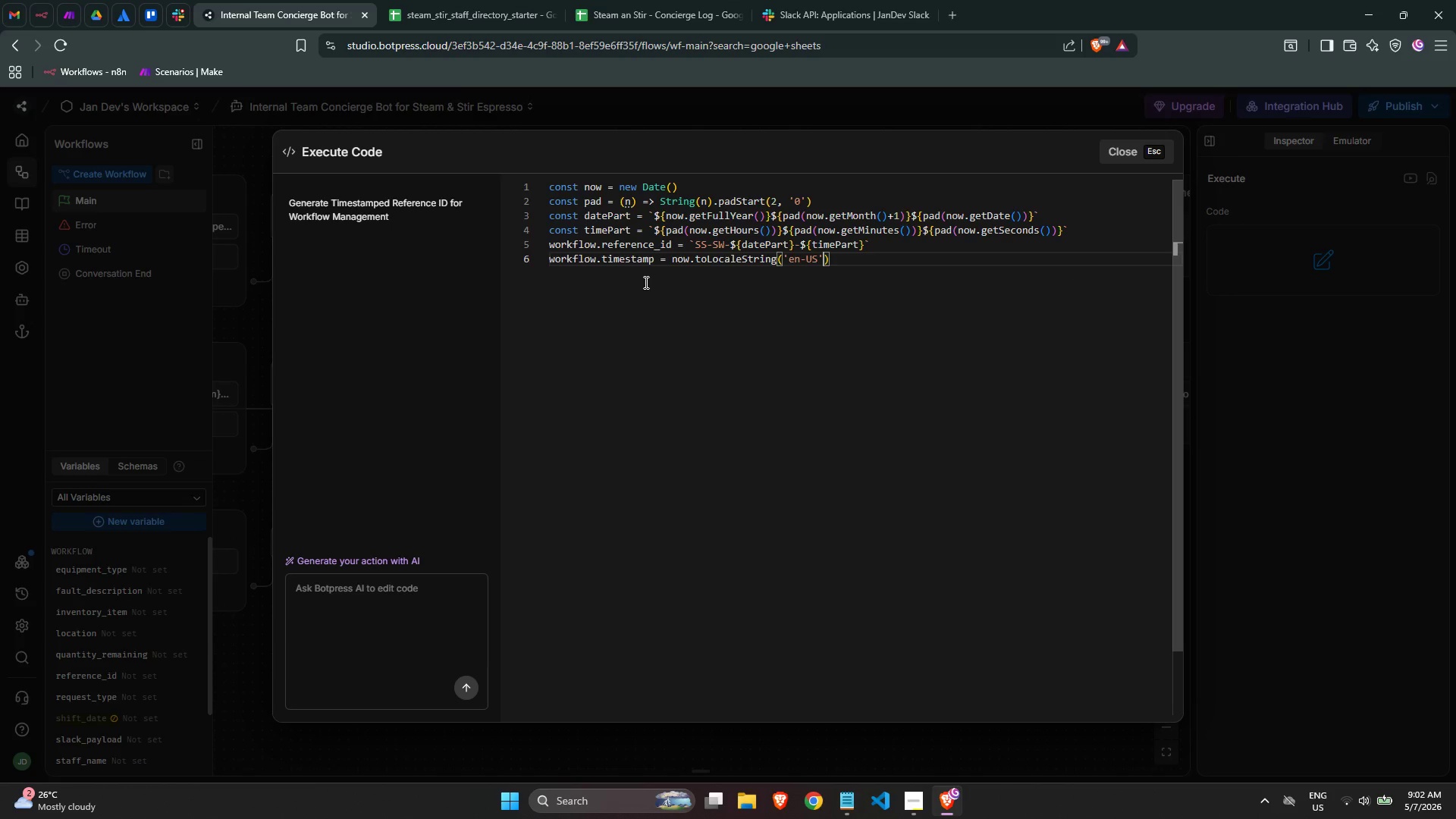 
key(Comma)
 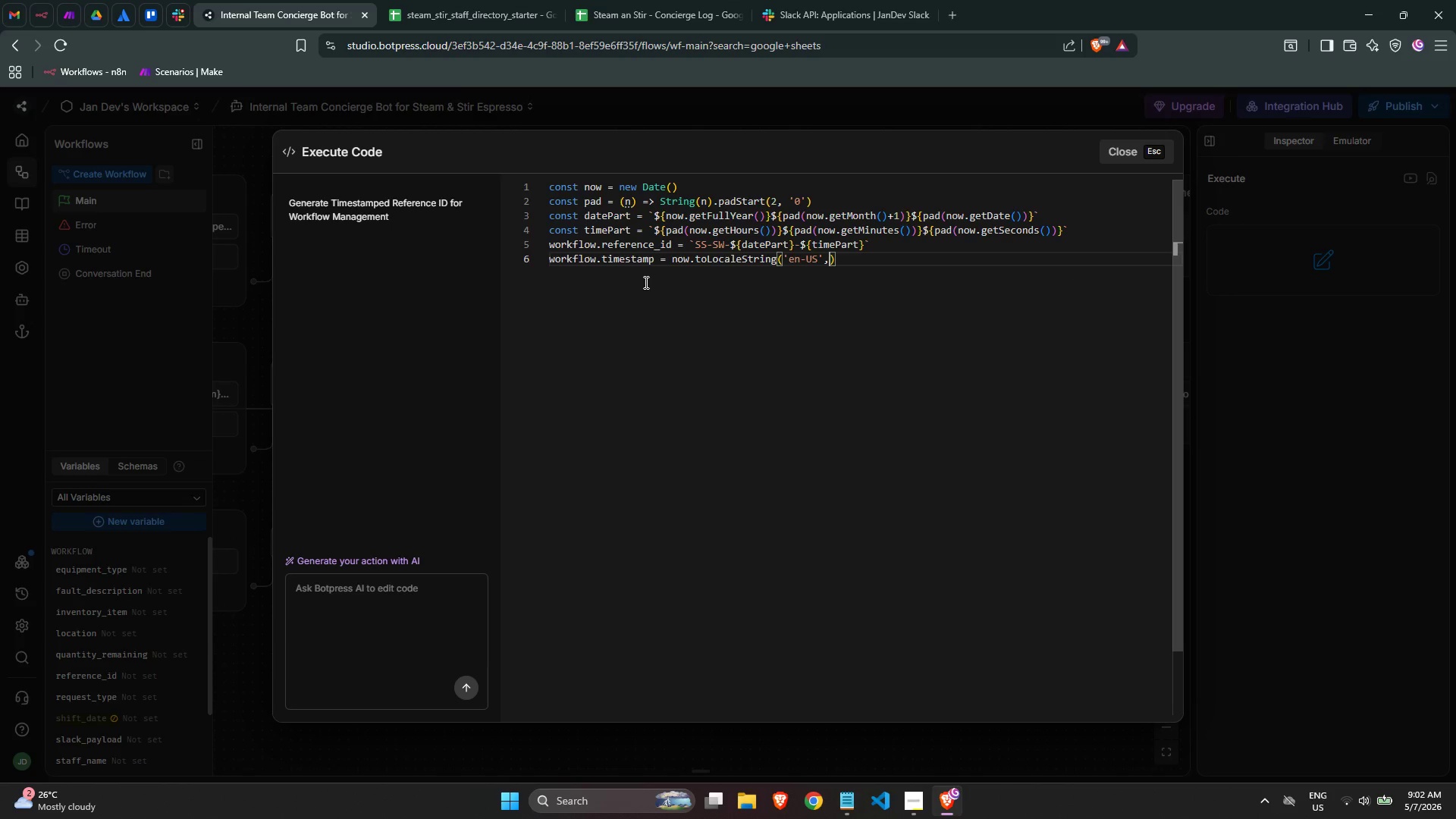 
key(Space)
 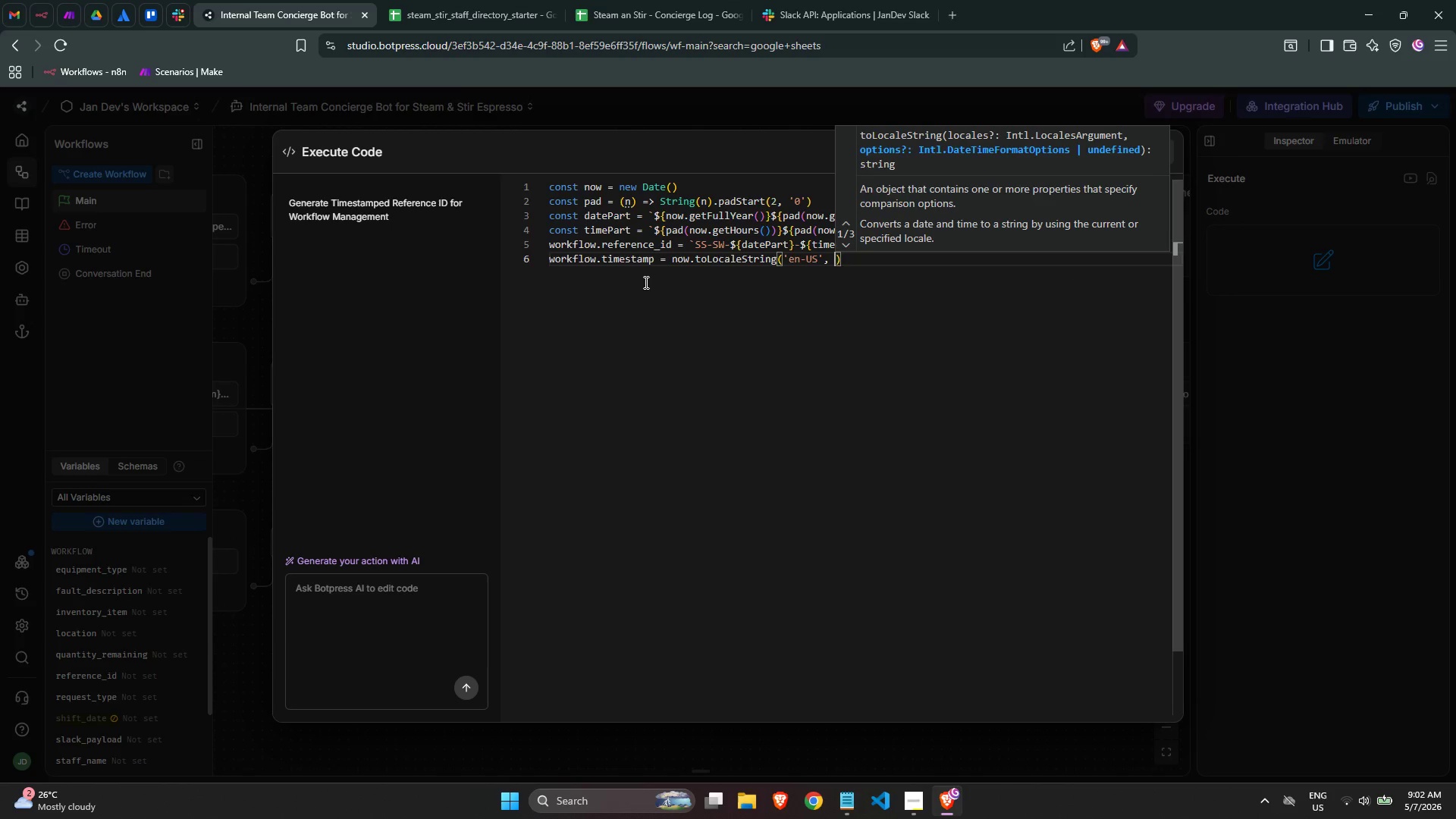 
key(Shift+ShiftLeft)
 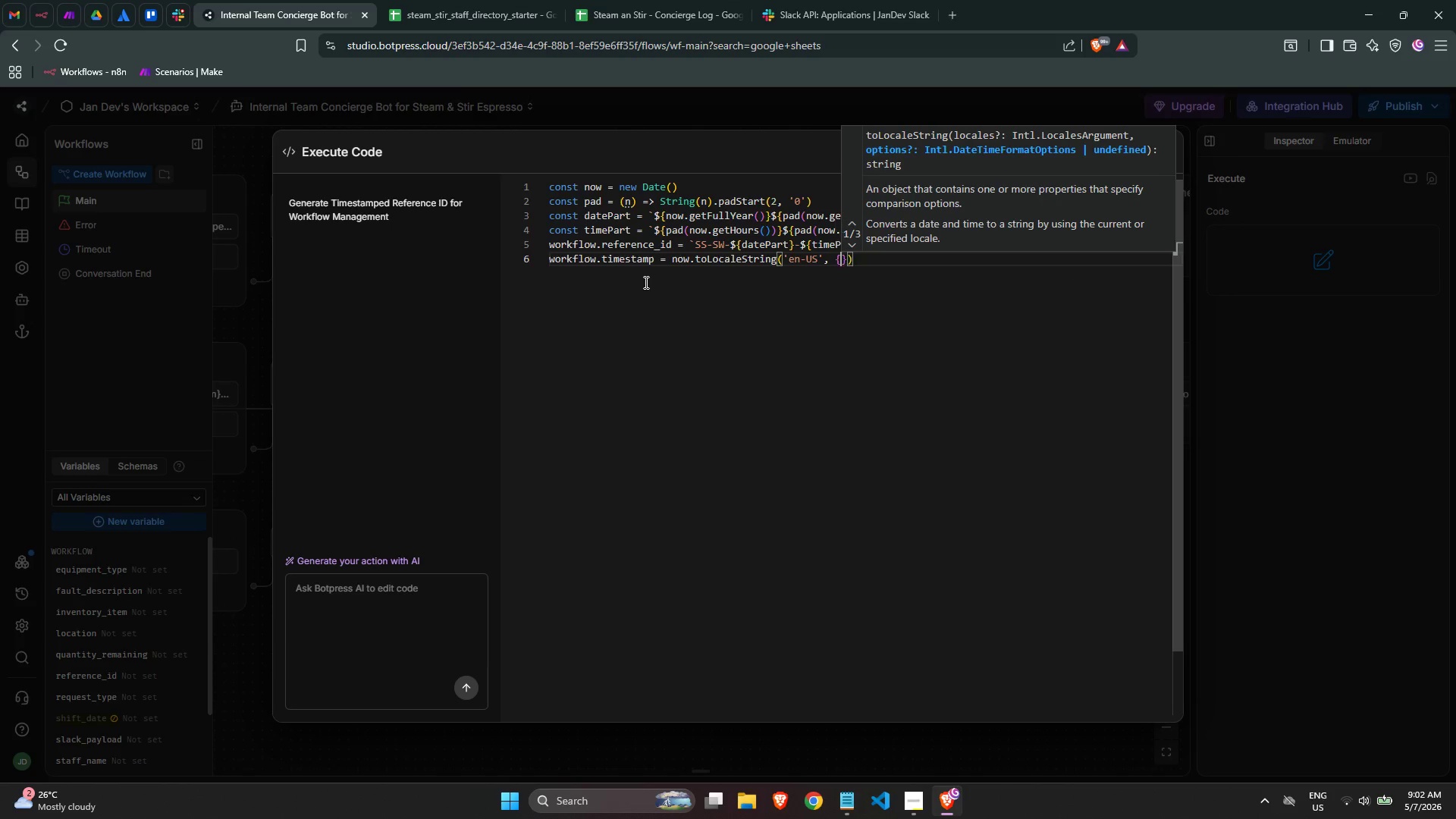 
key(Shift+BracketLeft)
 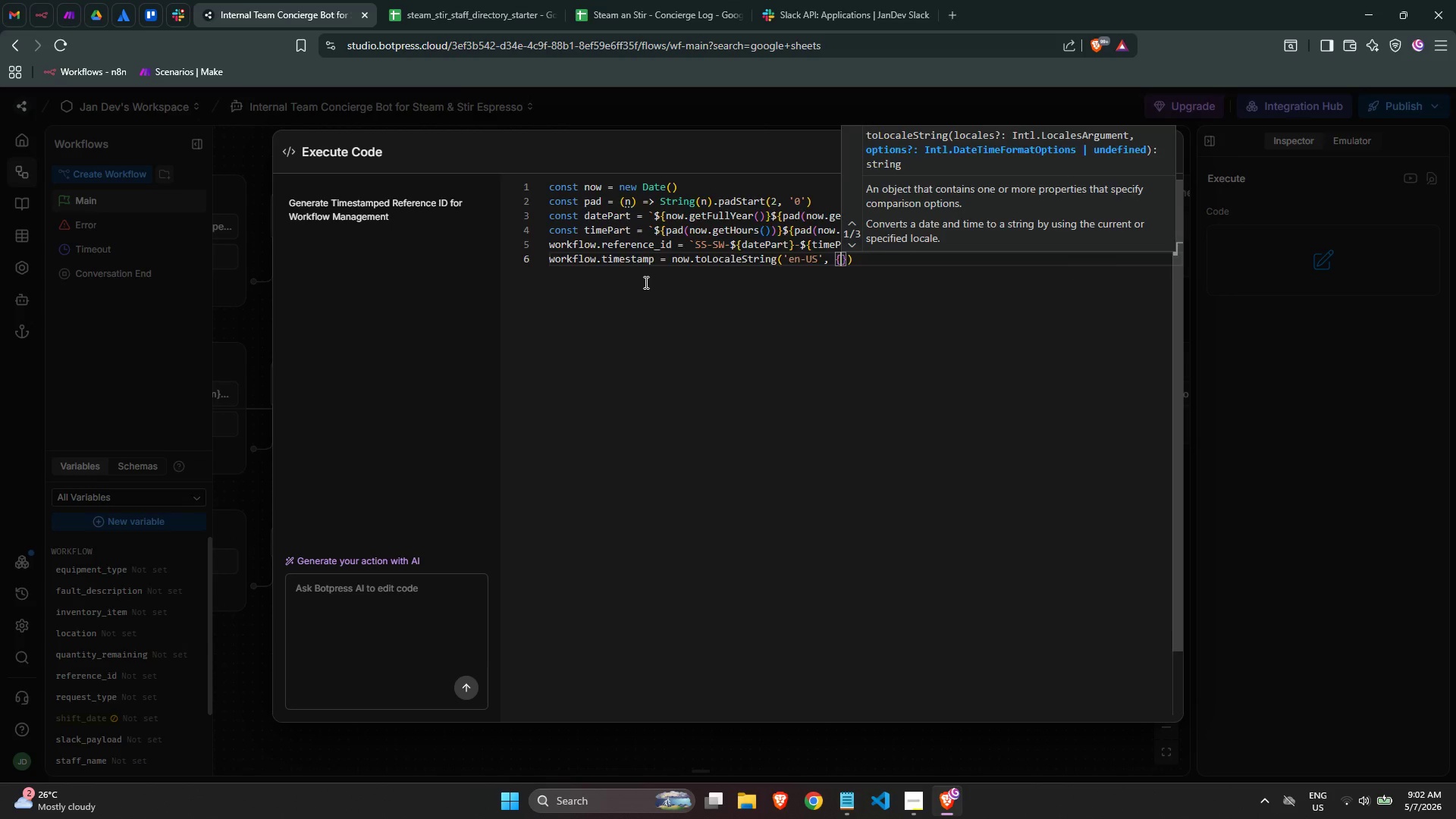 
key(Enter)
 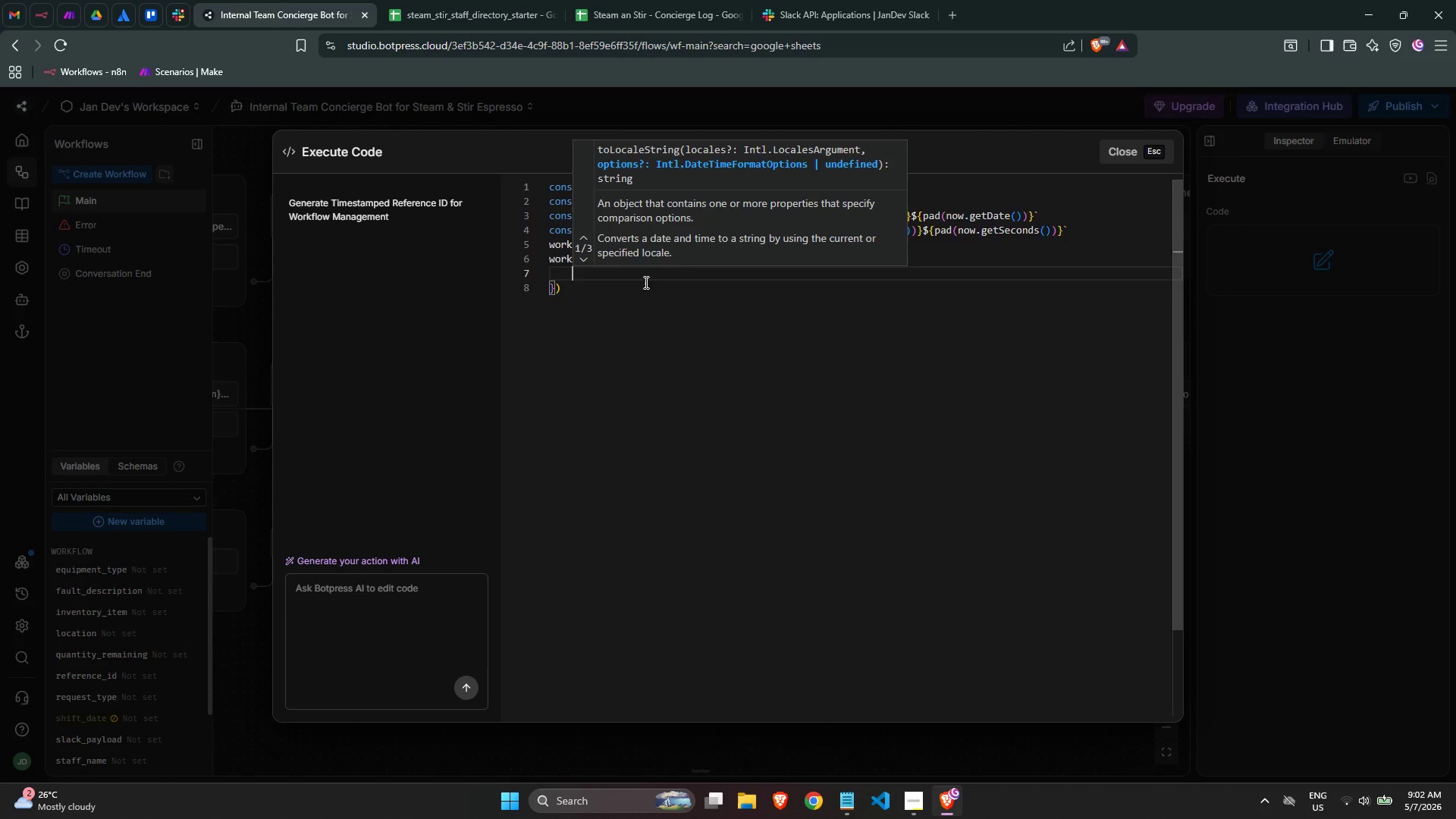 
type(wee)
 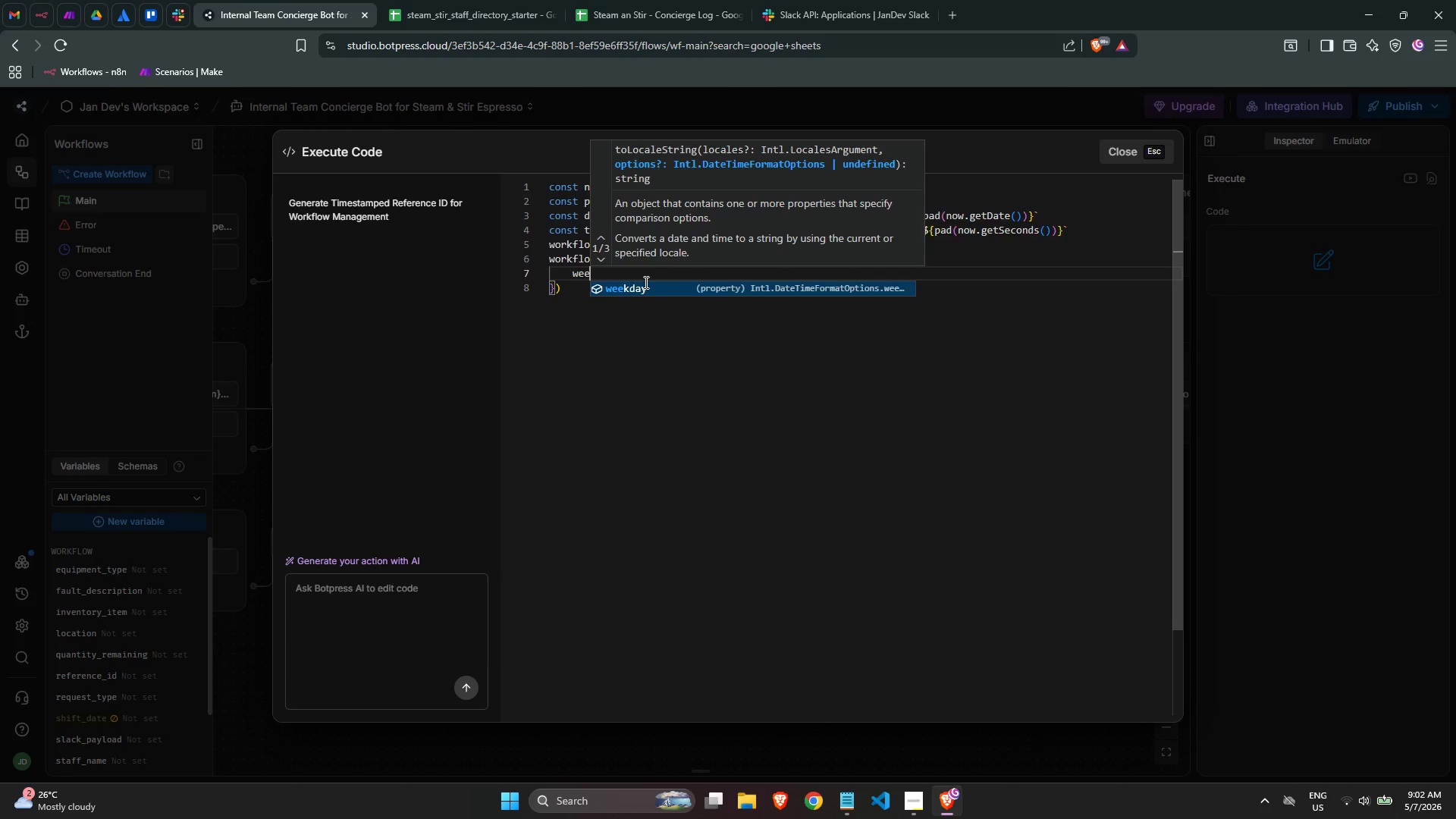 
key(Enter)
 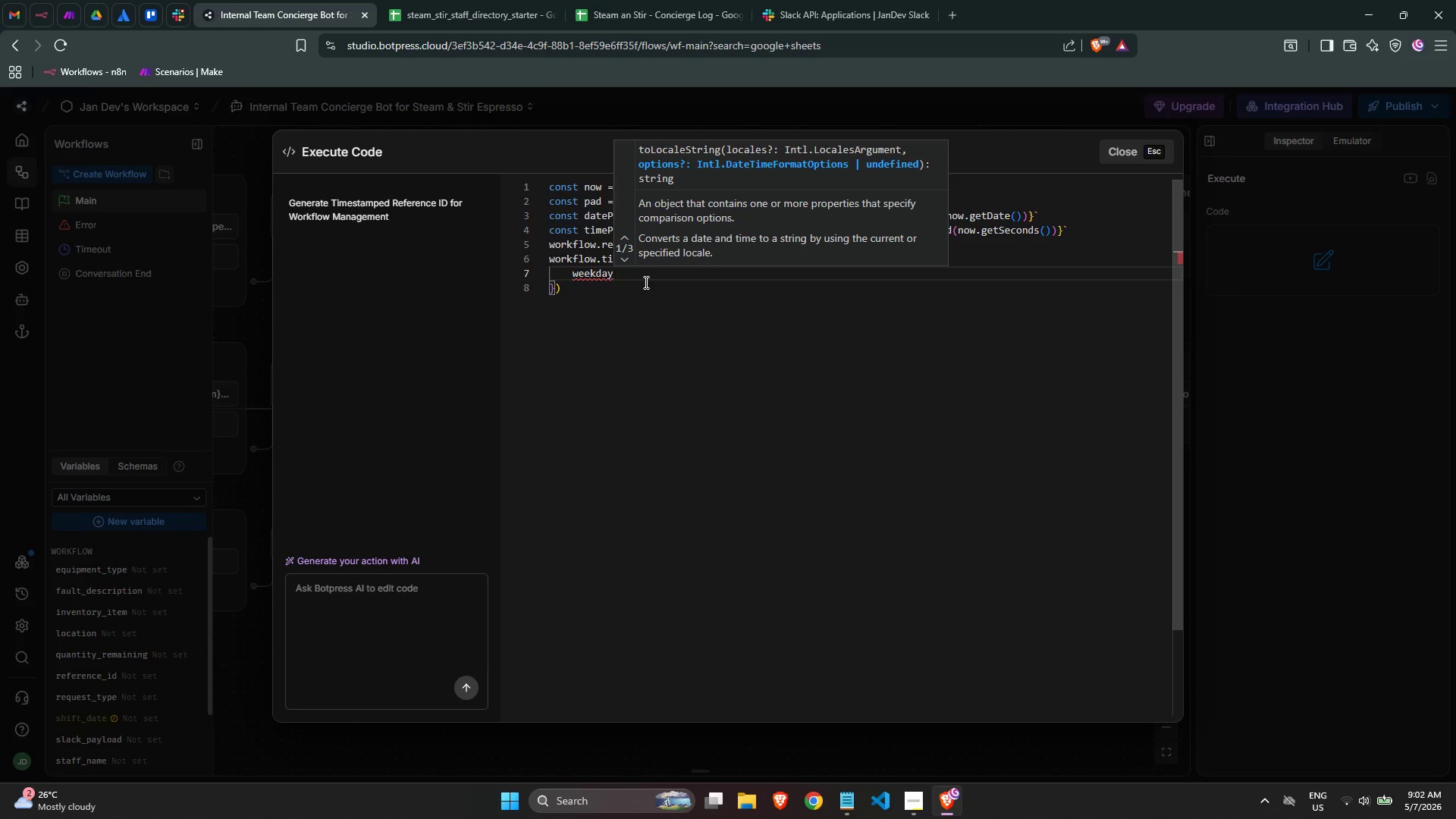 
type(: 'short)
 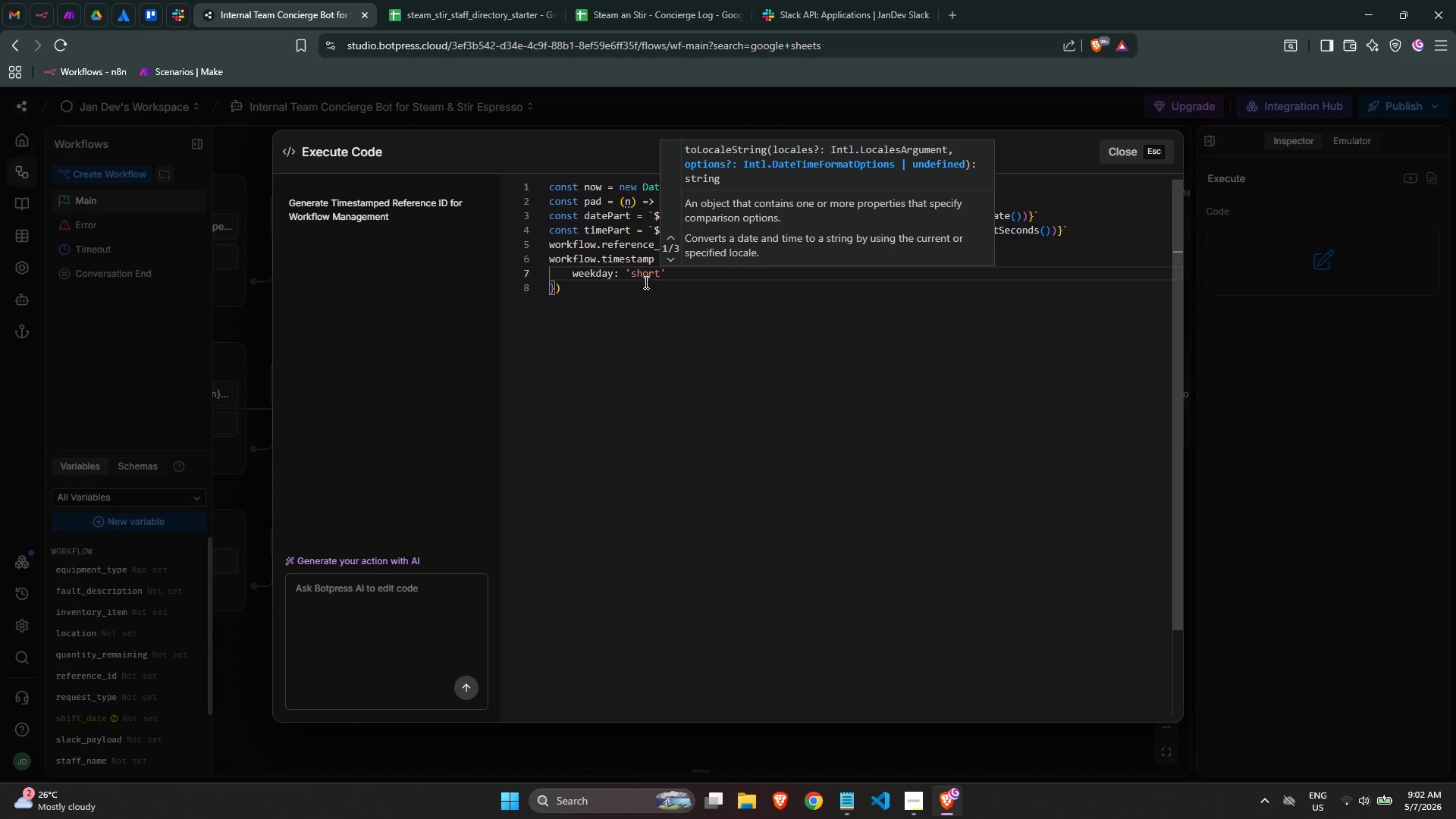 
key(ArrowRight)
 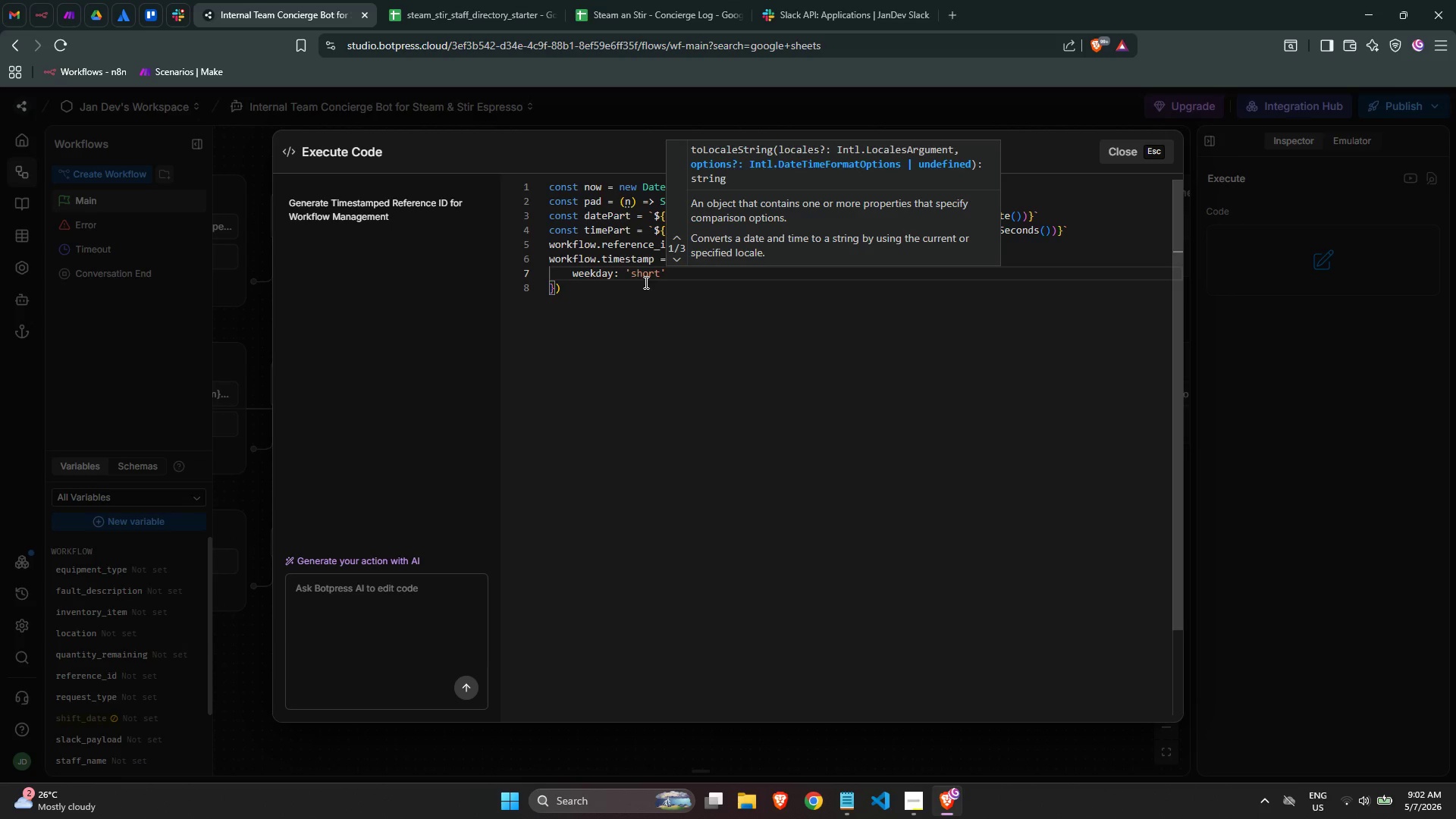 
type(, year: 'numeroc)
key(Backspace)
key(Backspace)
type(ic)
 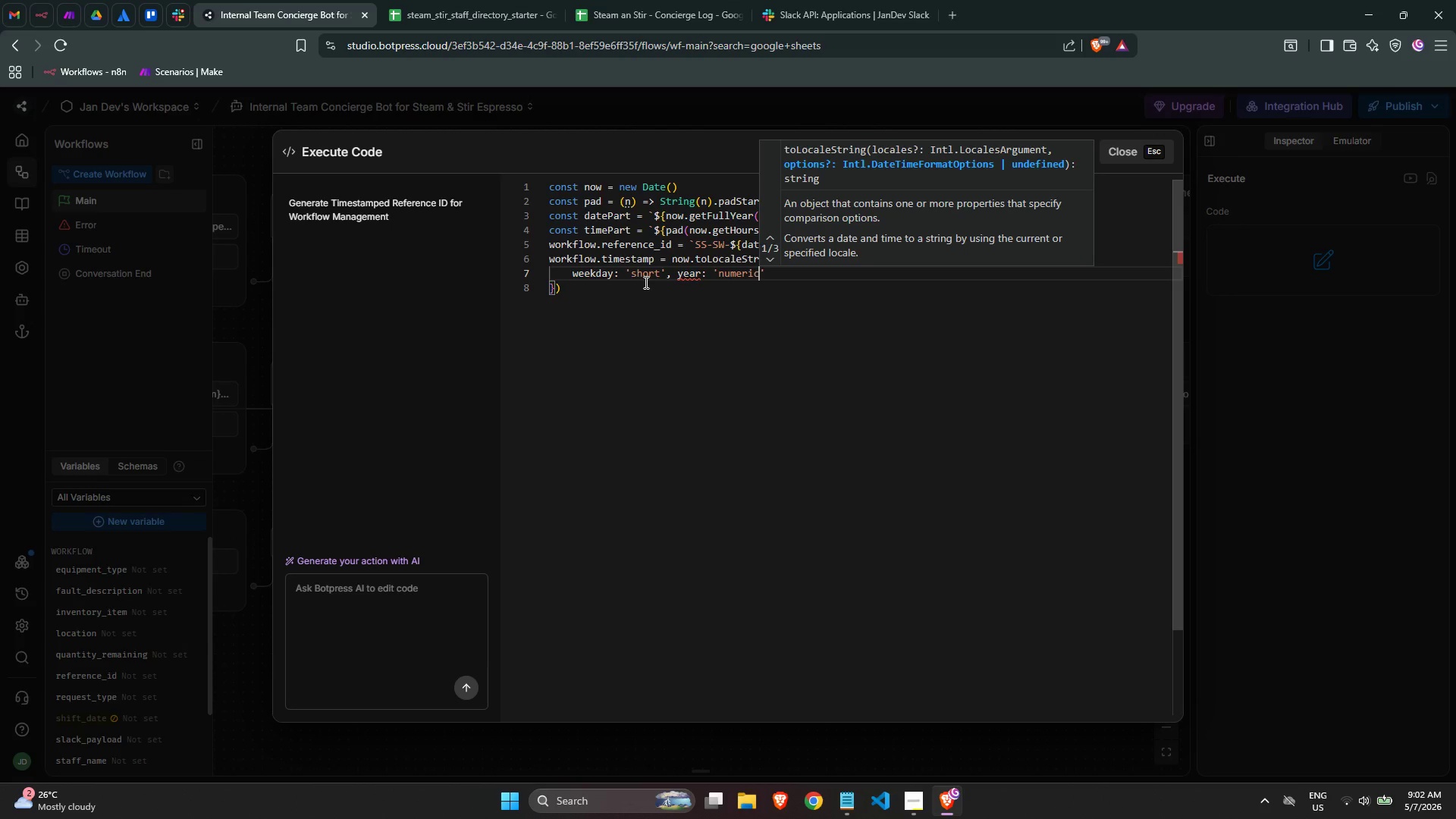 
key(ArrowRight)
 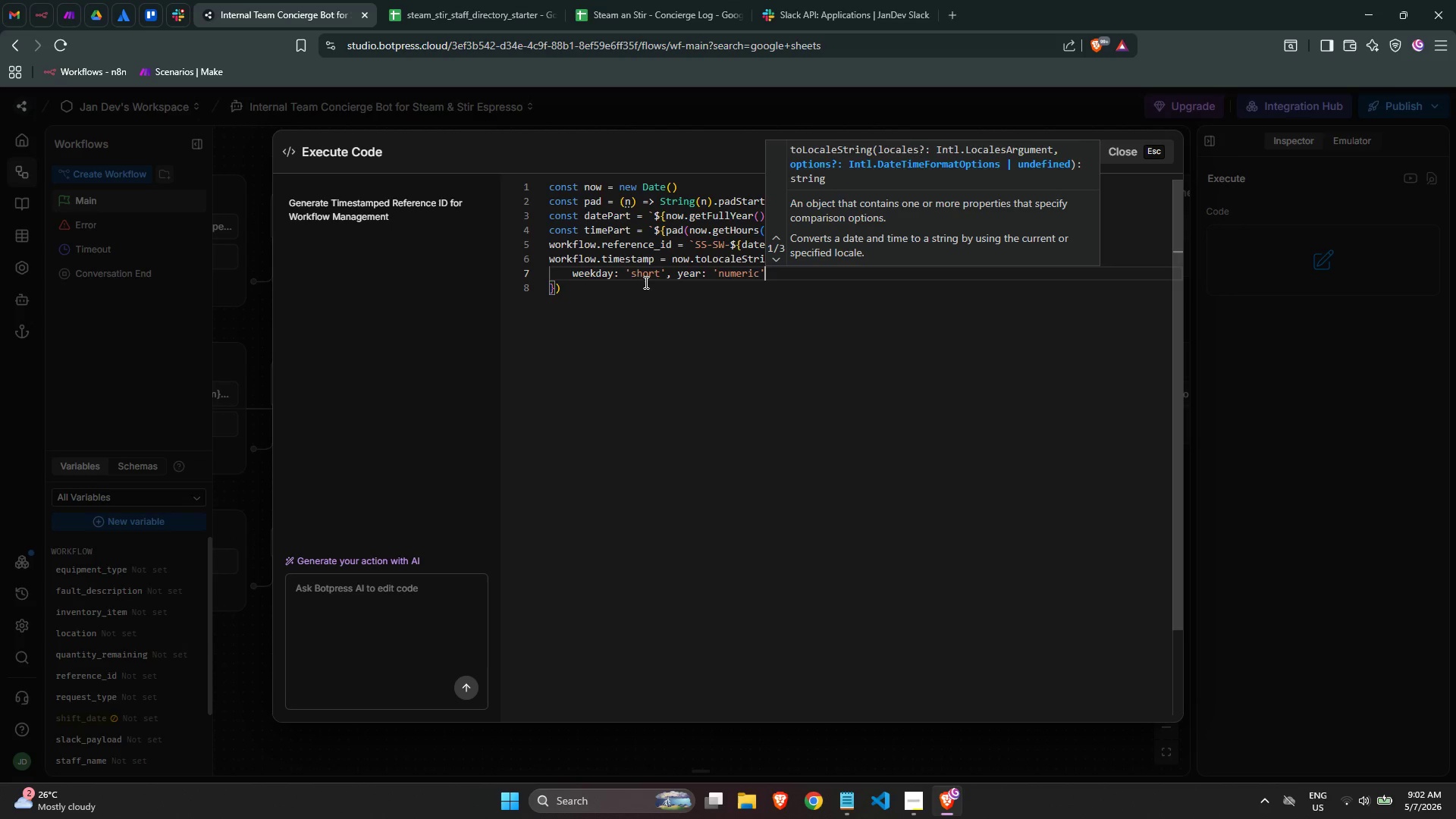 
type(, mo)
 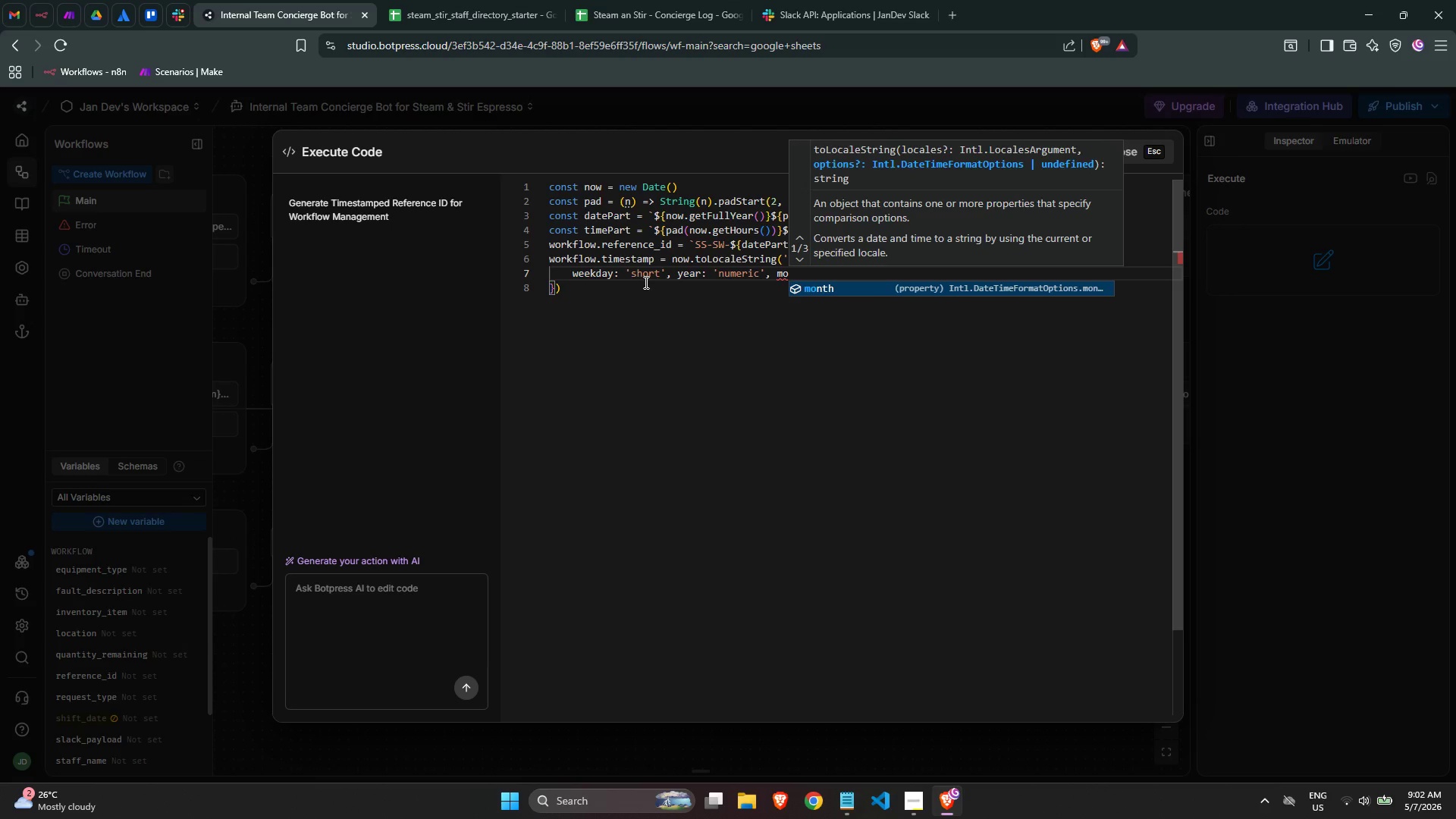 
key(Enter)
 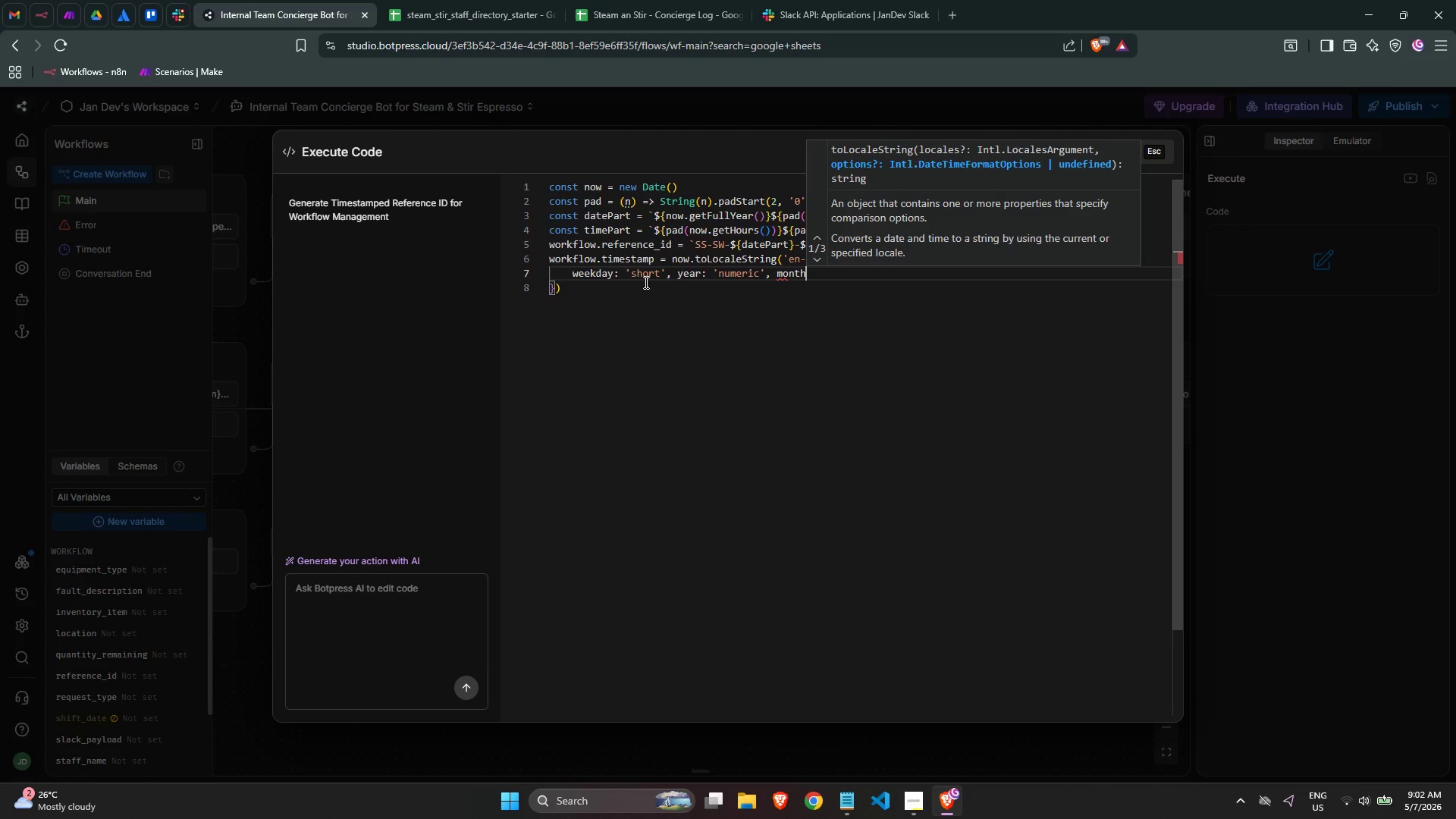 
type(: 'short)
 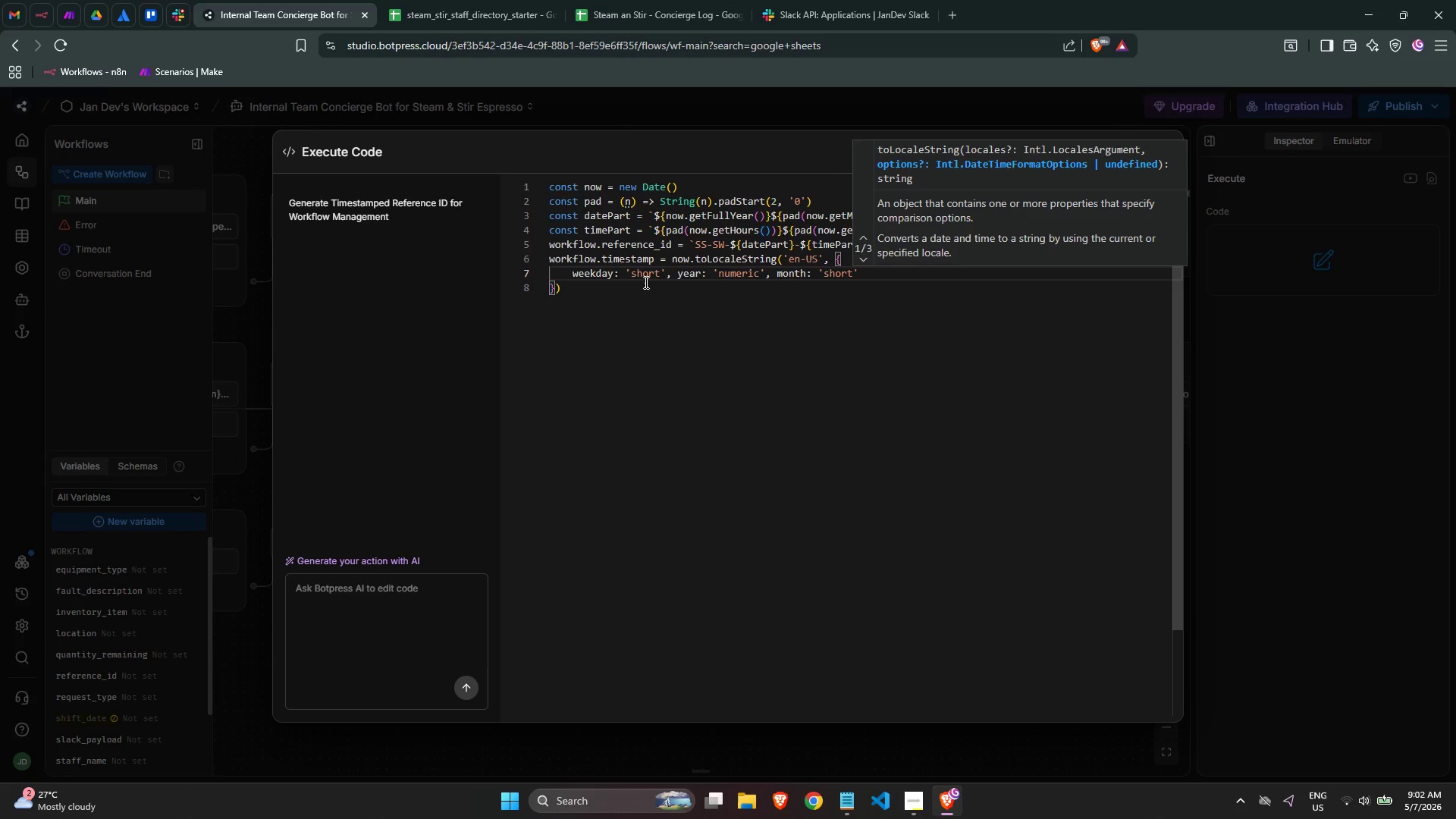 
key(ArrowRight)
 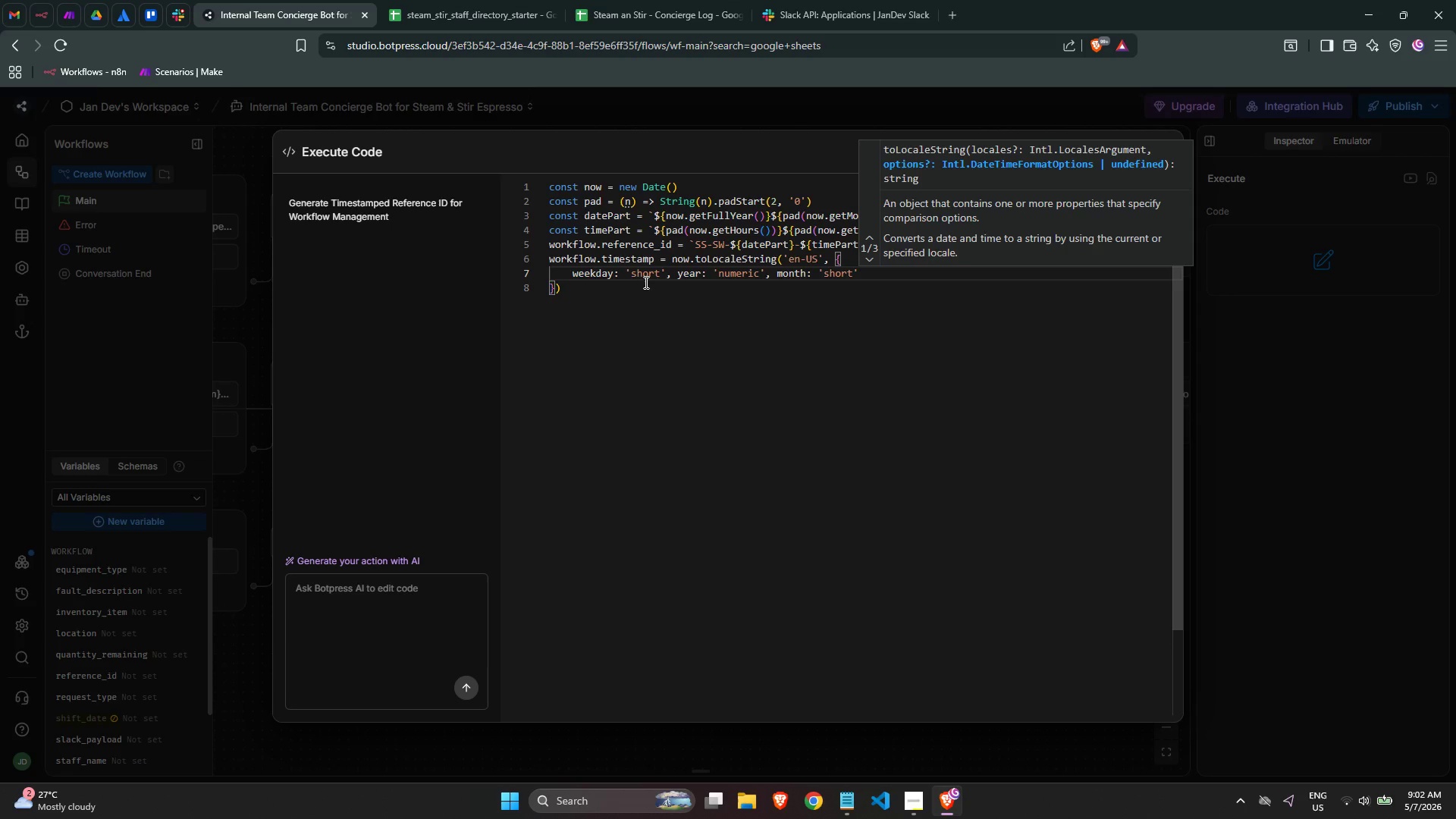 
type(, day: 'numeroc)
key(Backspace)
key(Backspace)
type(ic)
 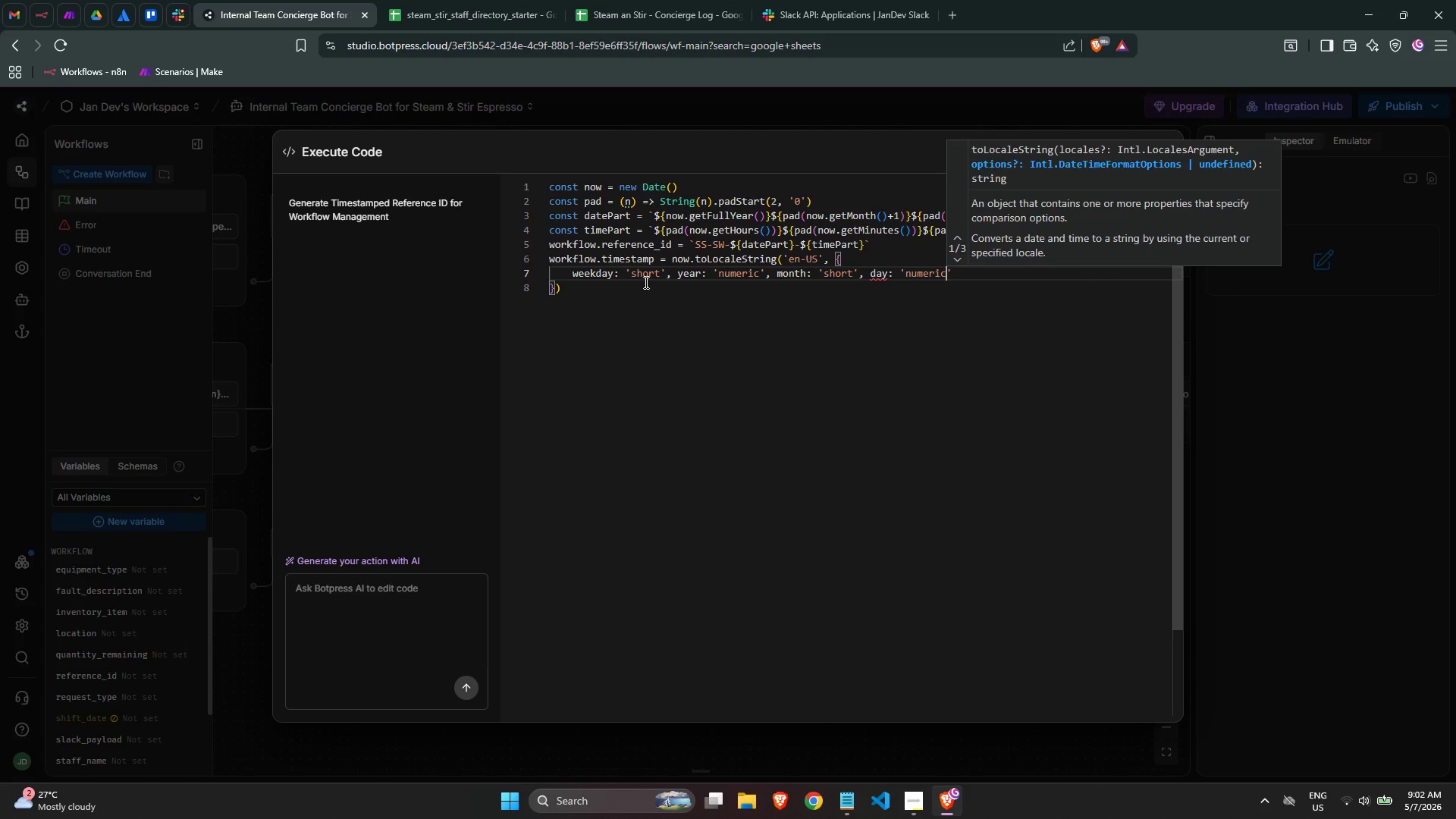 
key(ArrowRight)
 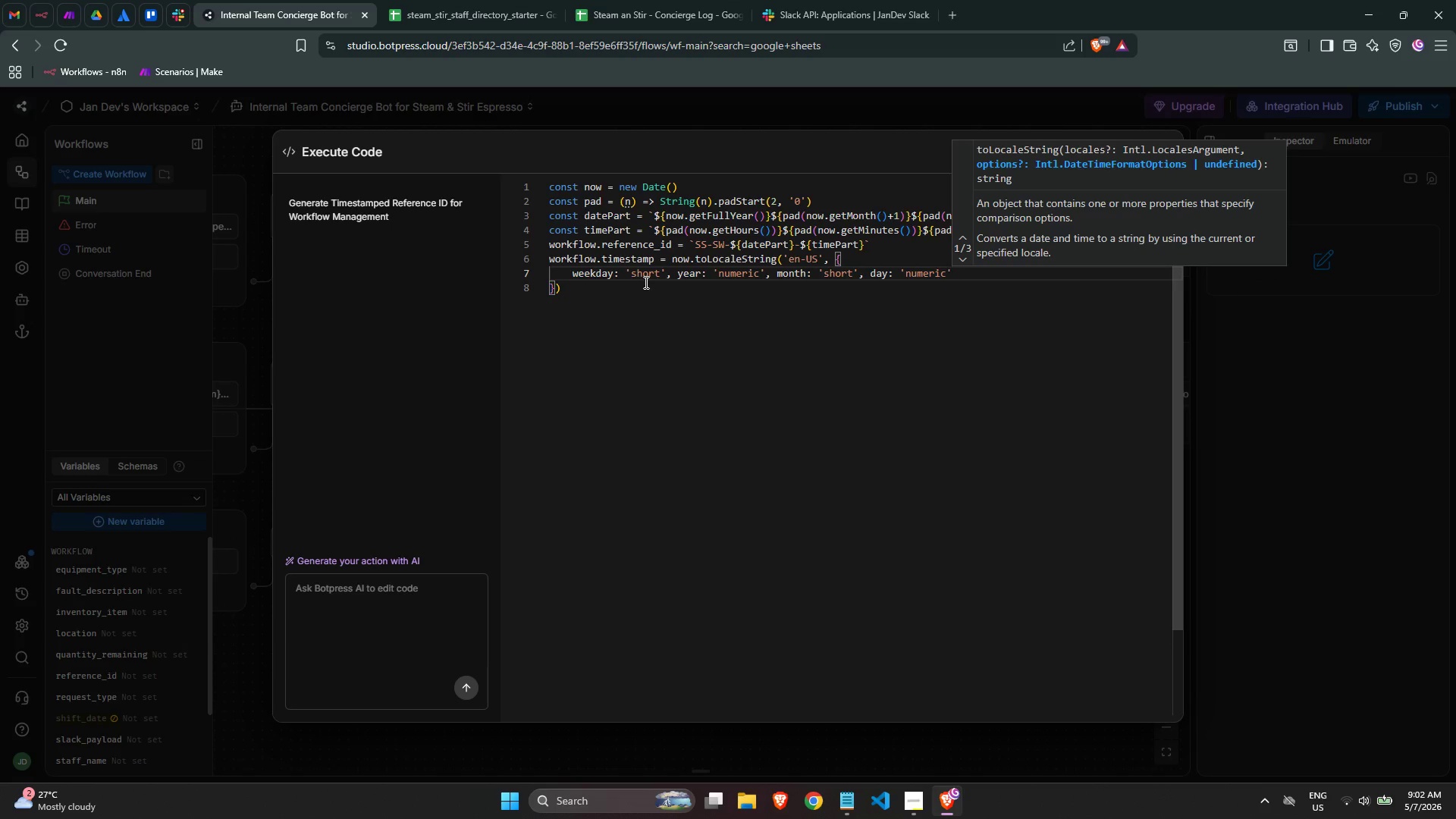 
key(Comma)
 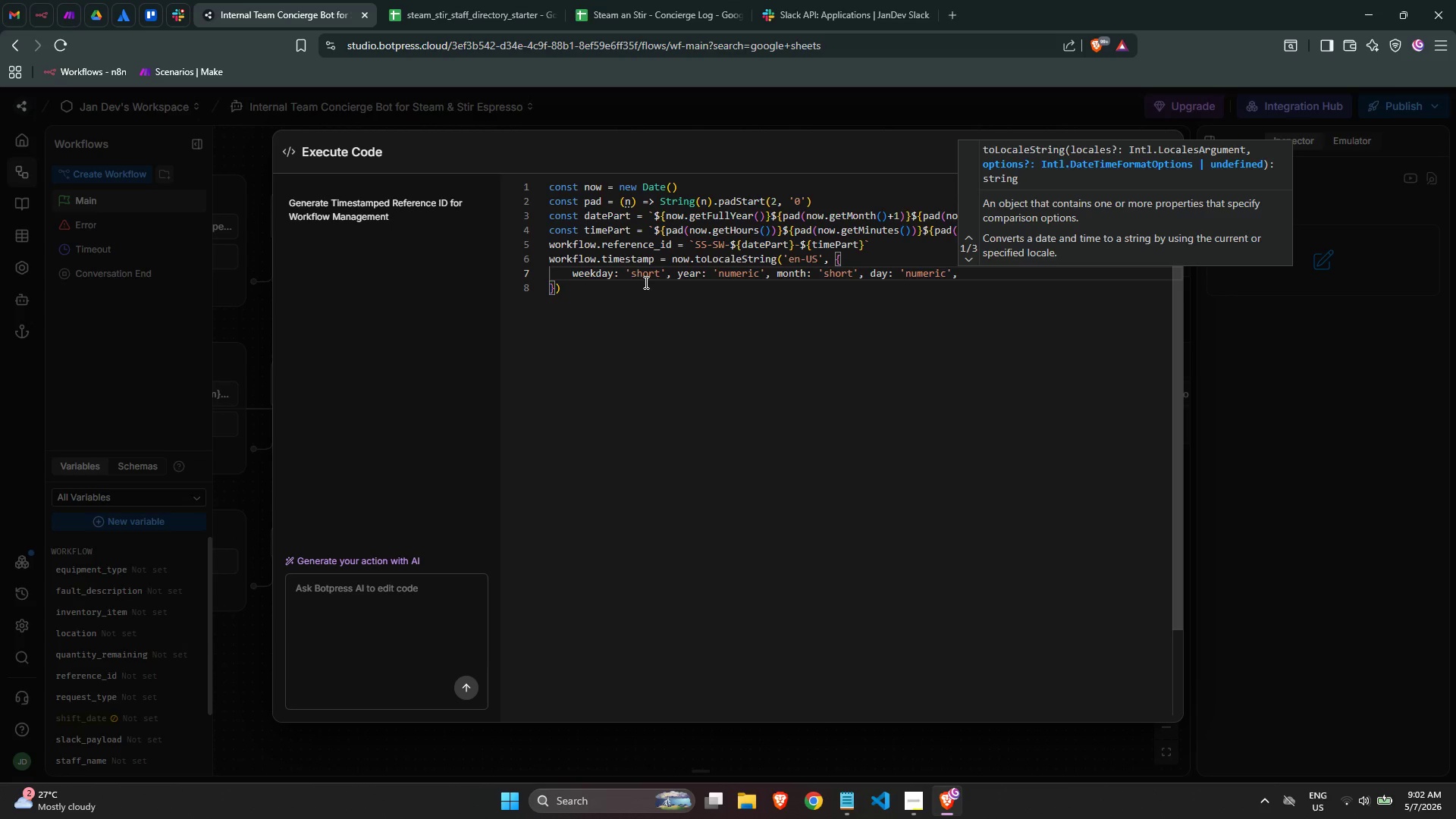 
type(hour)
 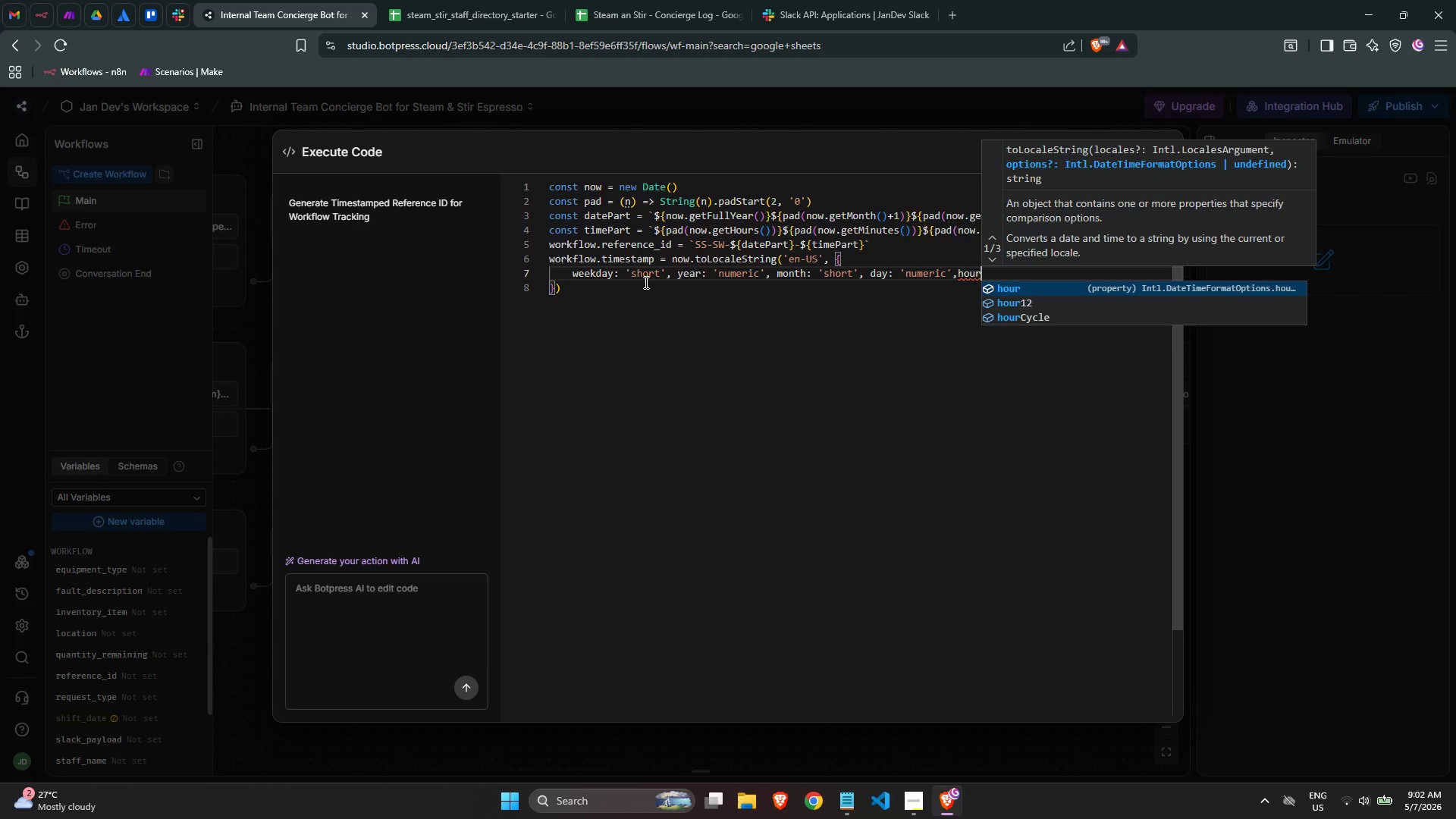 
key(ArrowLeft)
 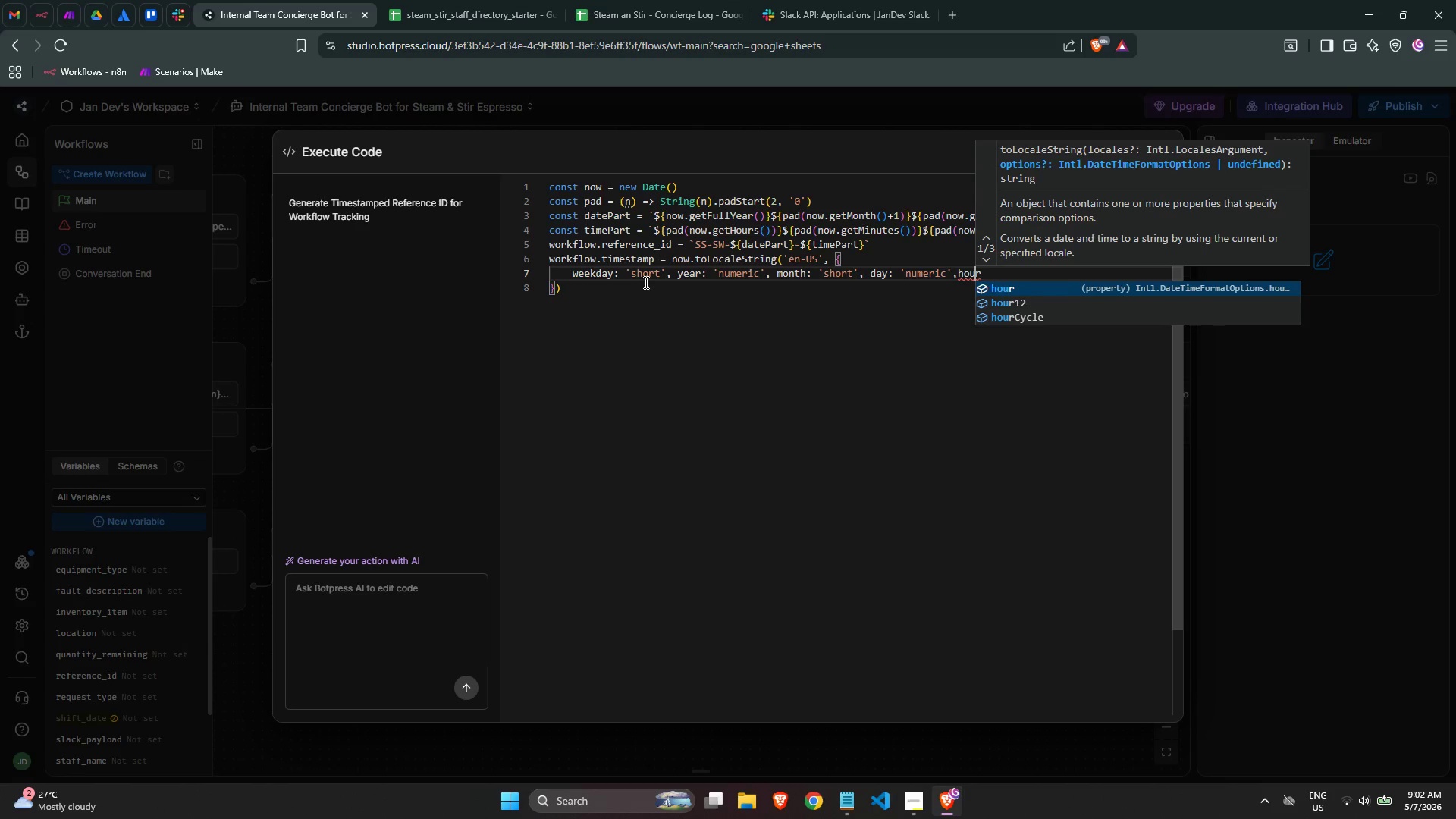 
key(ArrowLeft)
 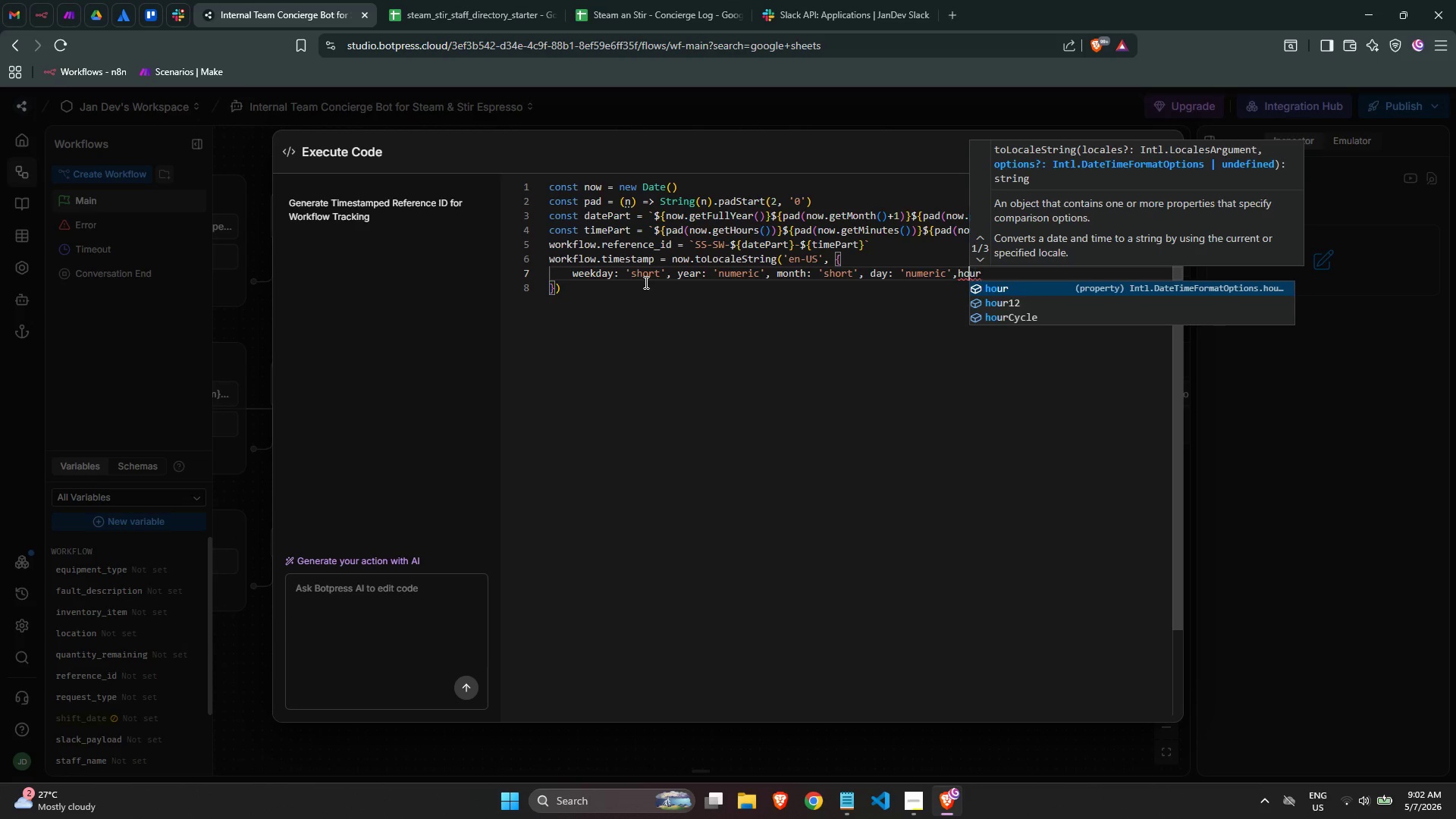 
key(ArrowLeft)
 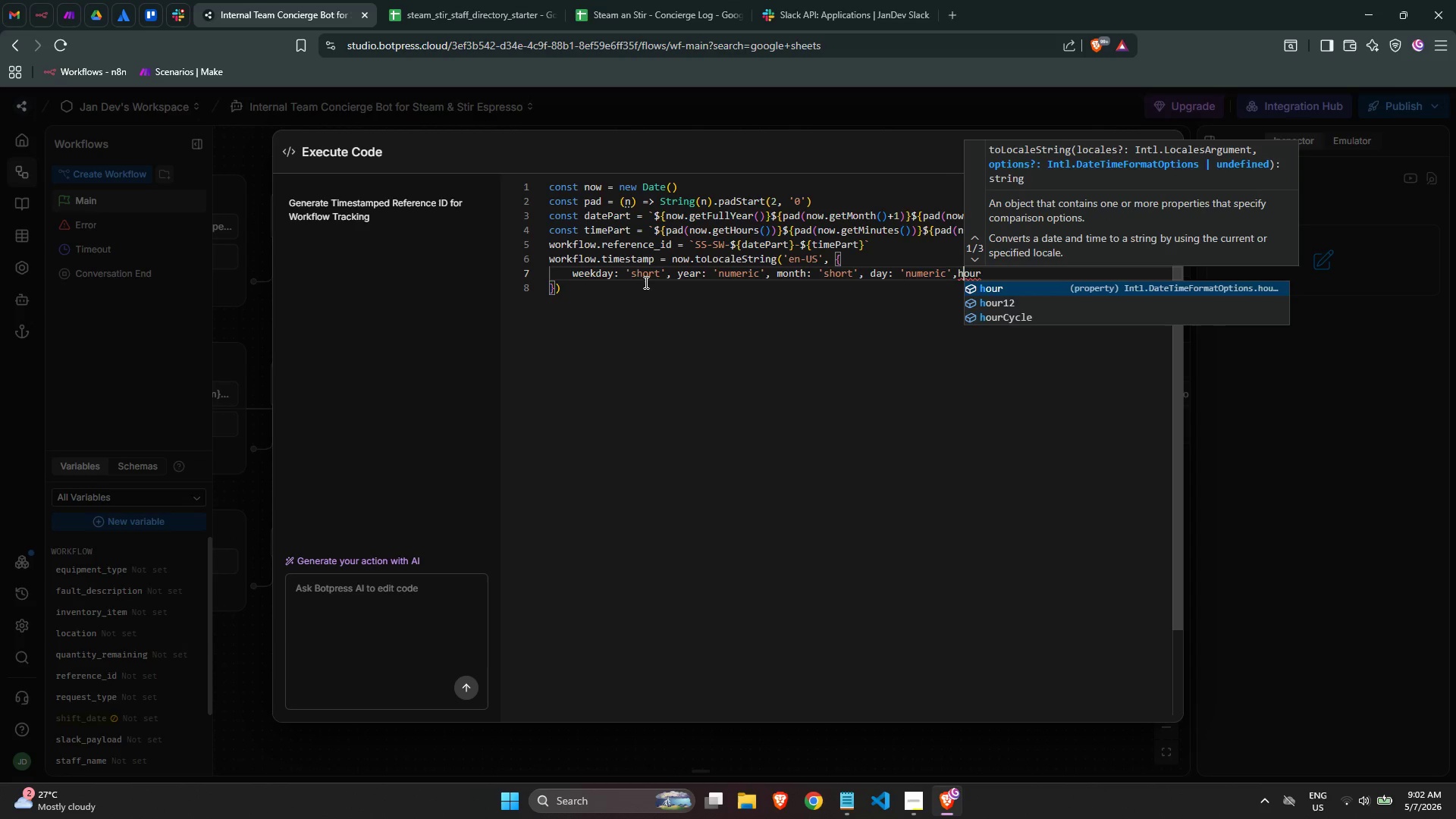 
key(ArrowLeft)
 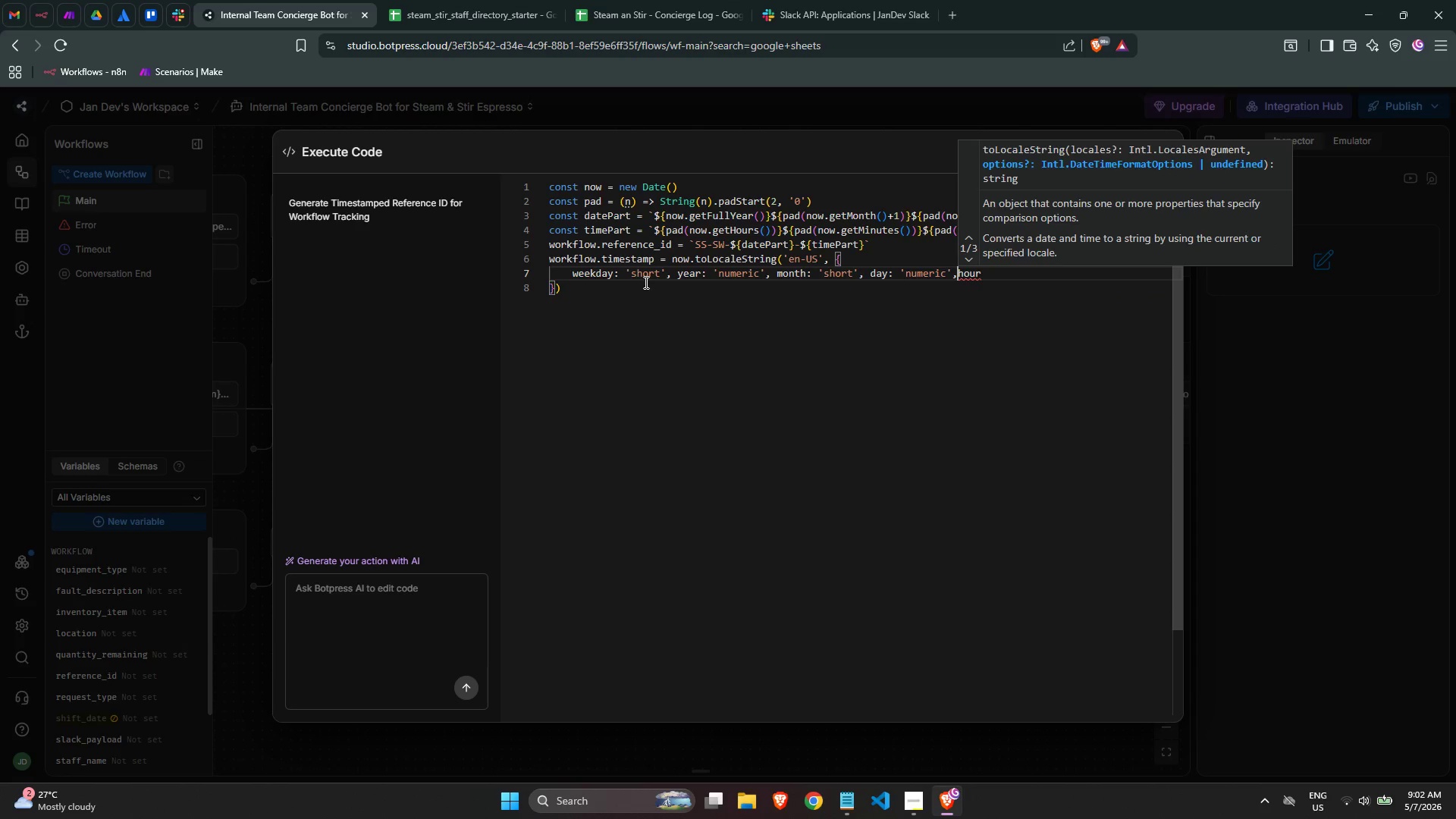 
key(Space)
 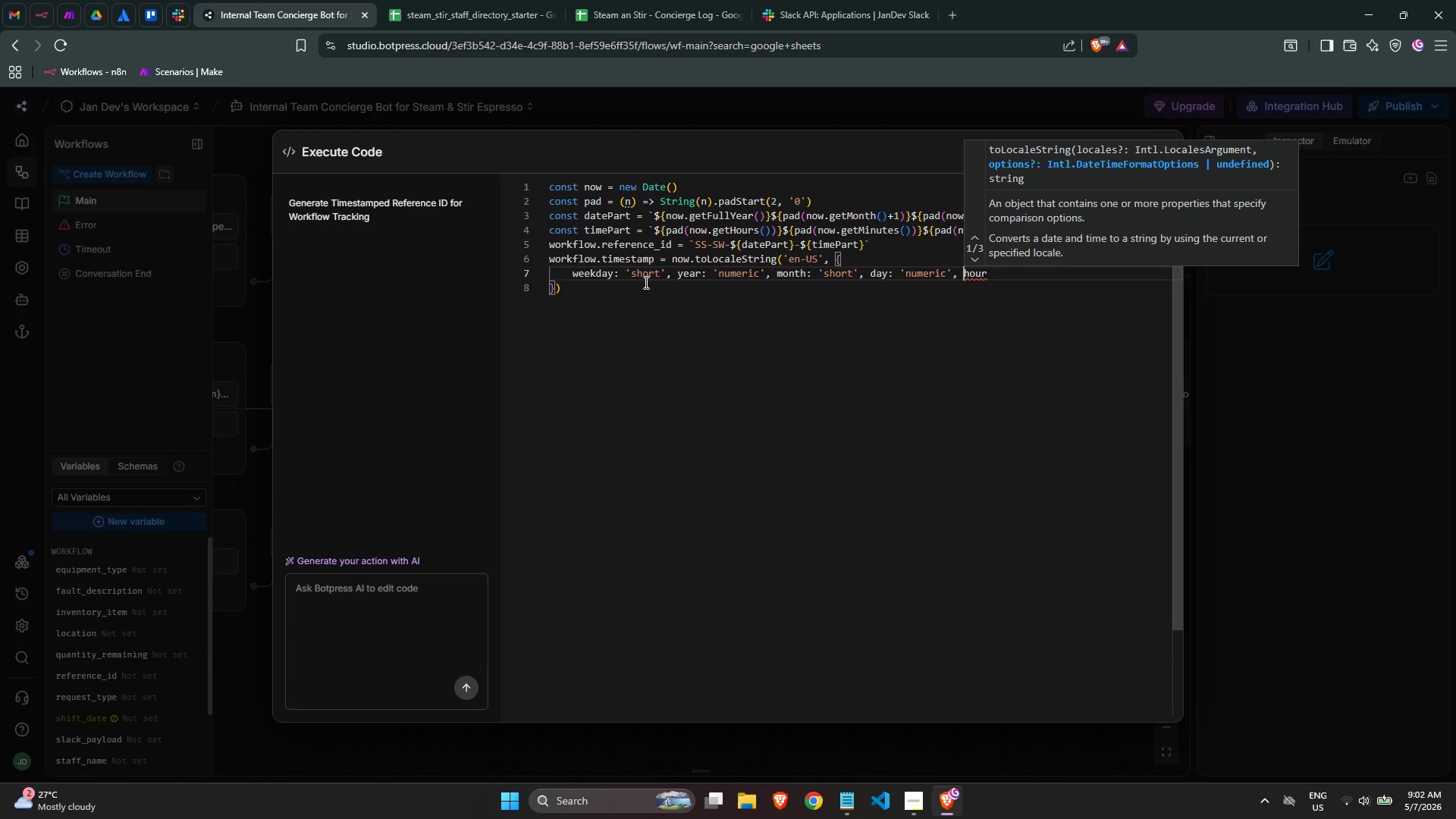 
key(Control+ControlLeft)
 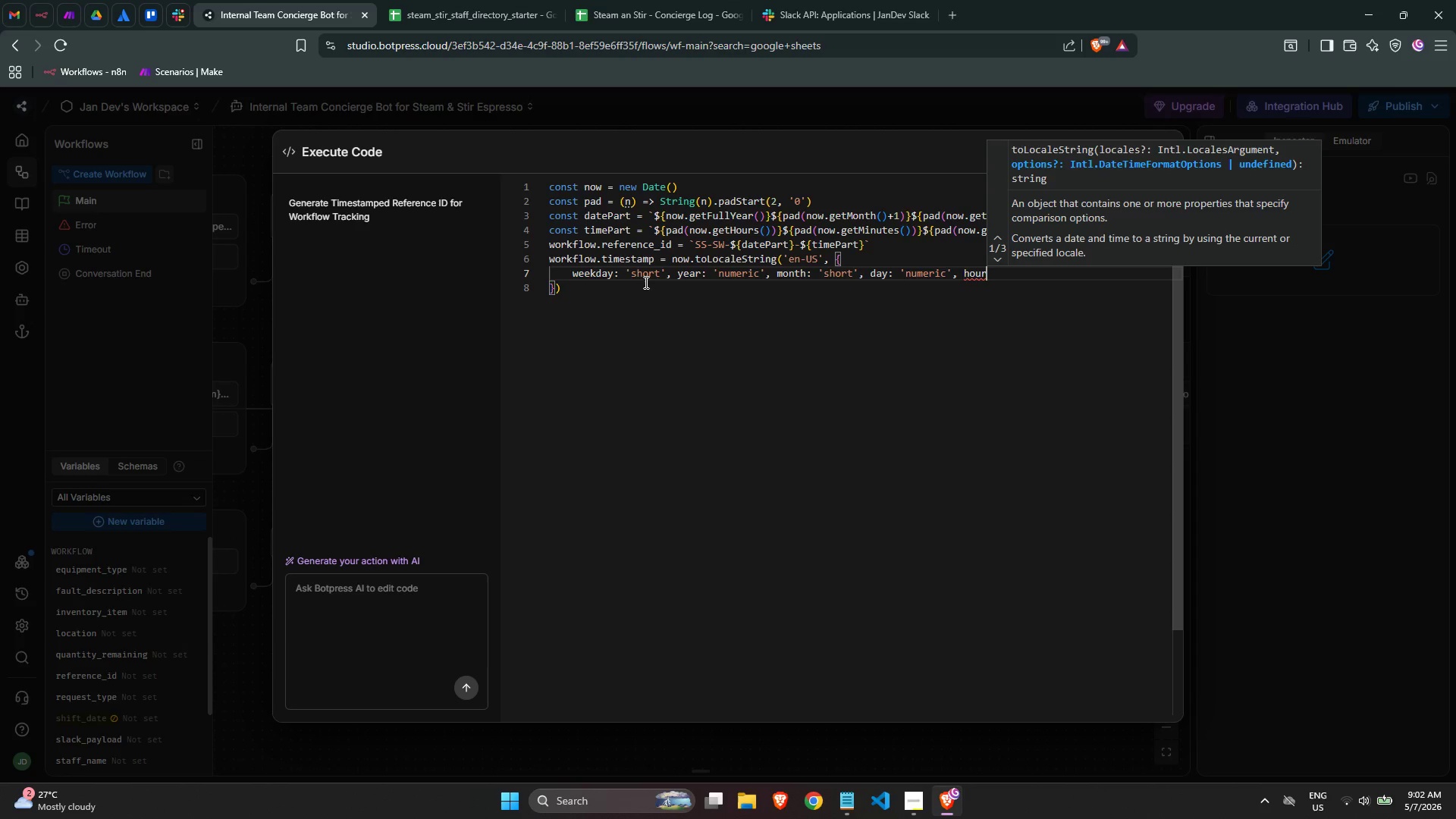 
key(Control+ArrowRight)
 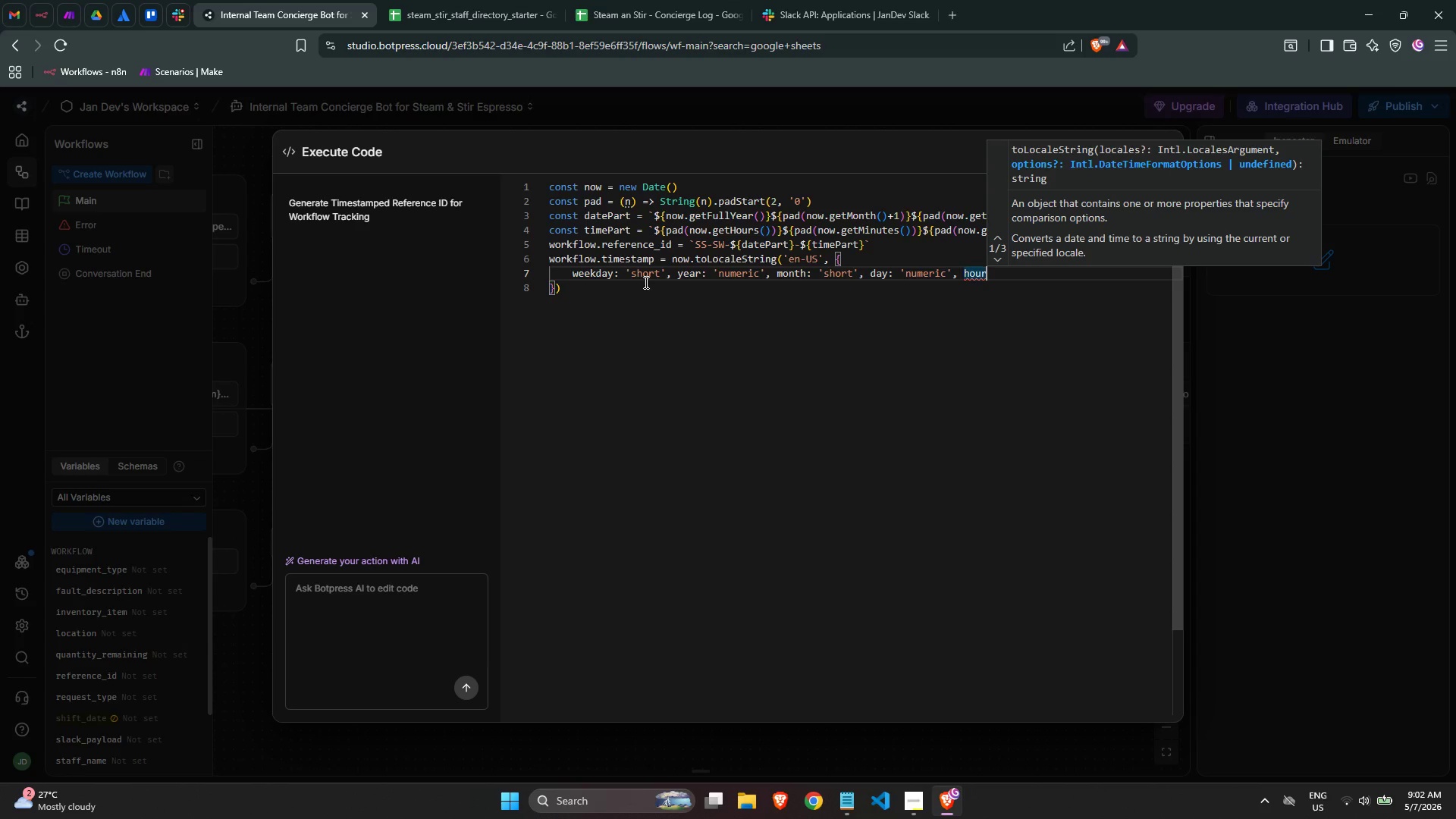 
type(: '2-digit)
 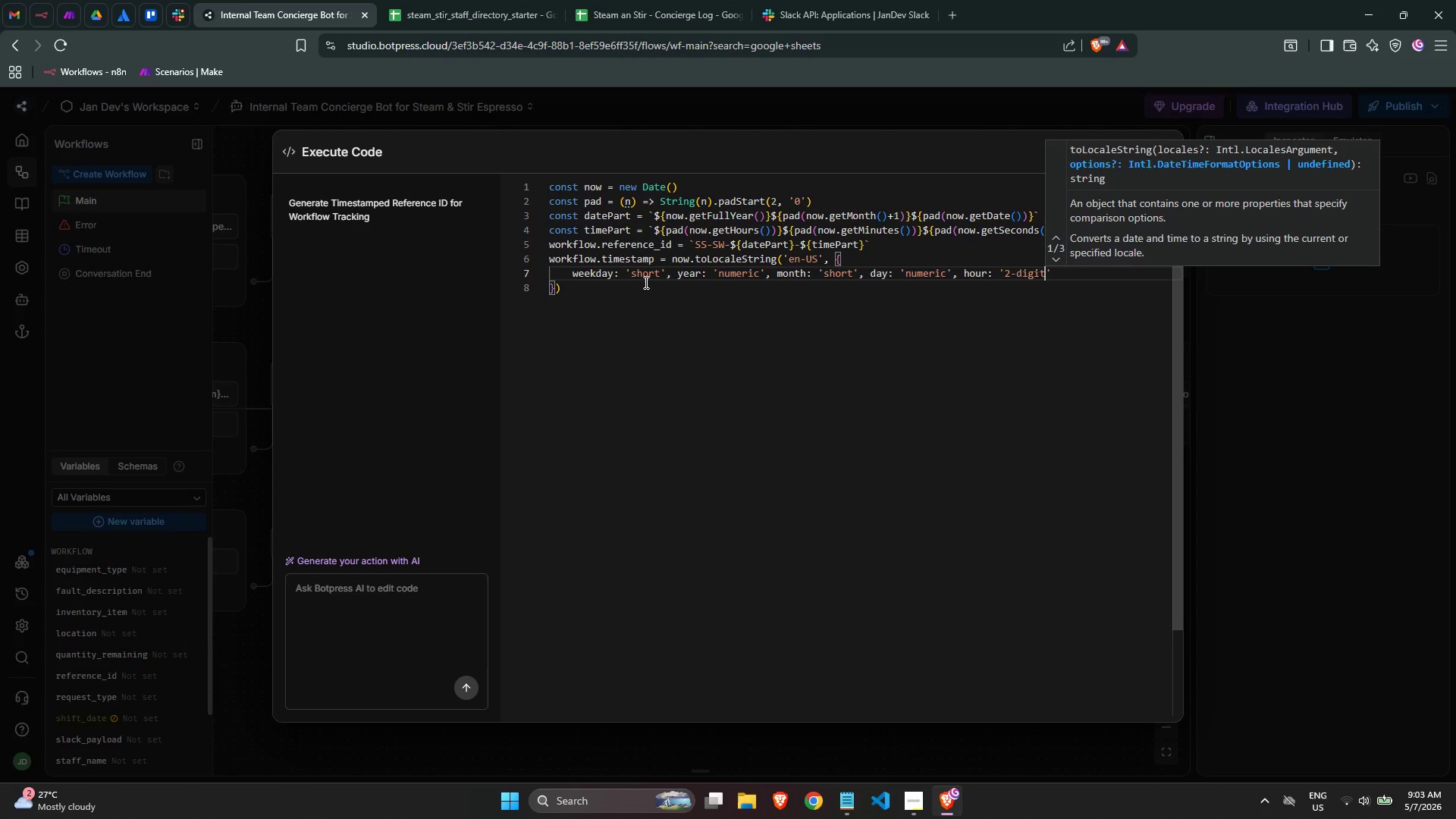 
key(ArrowRight)
 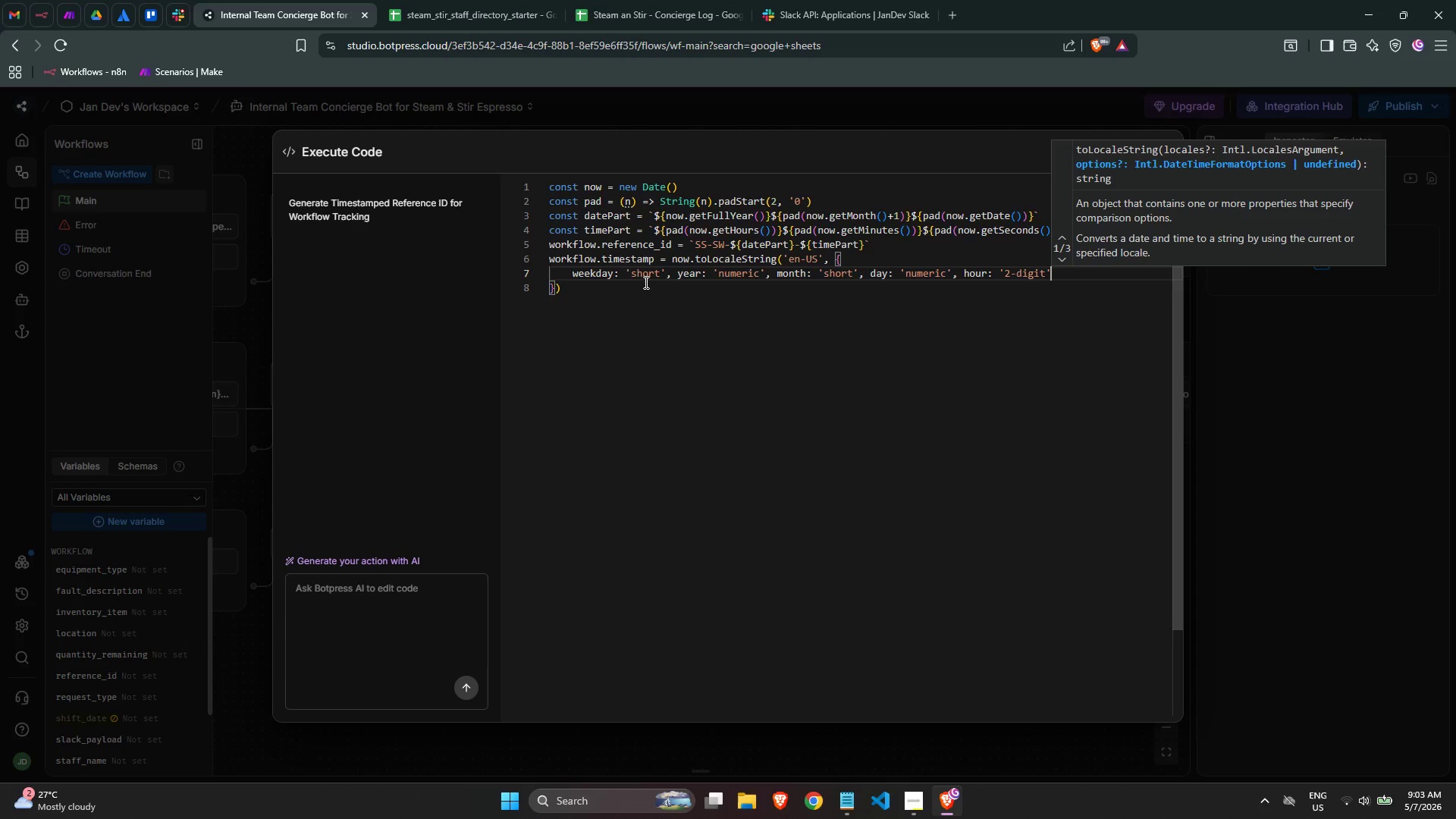 
key(ArrowRight)
 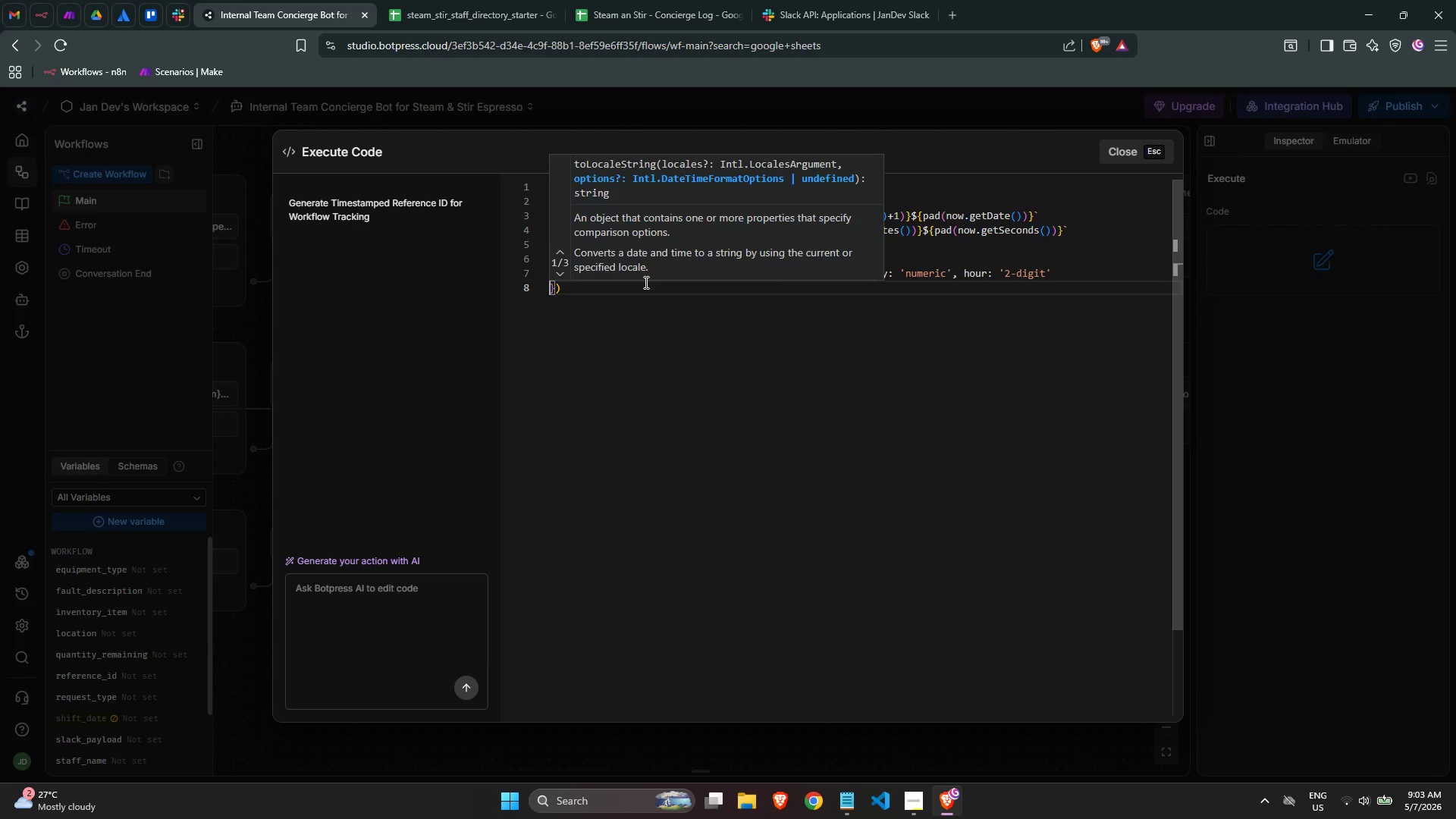 
key(ArrowLeft)
 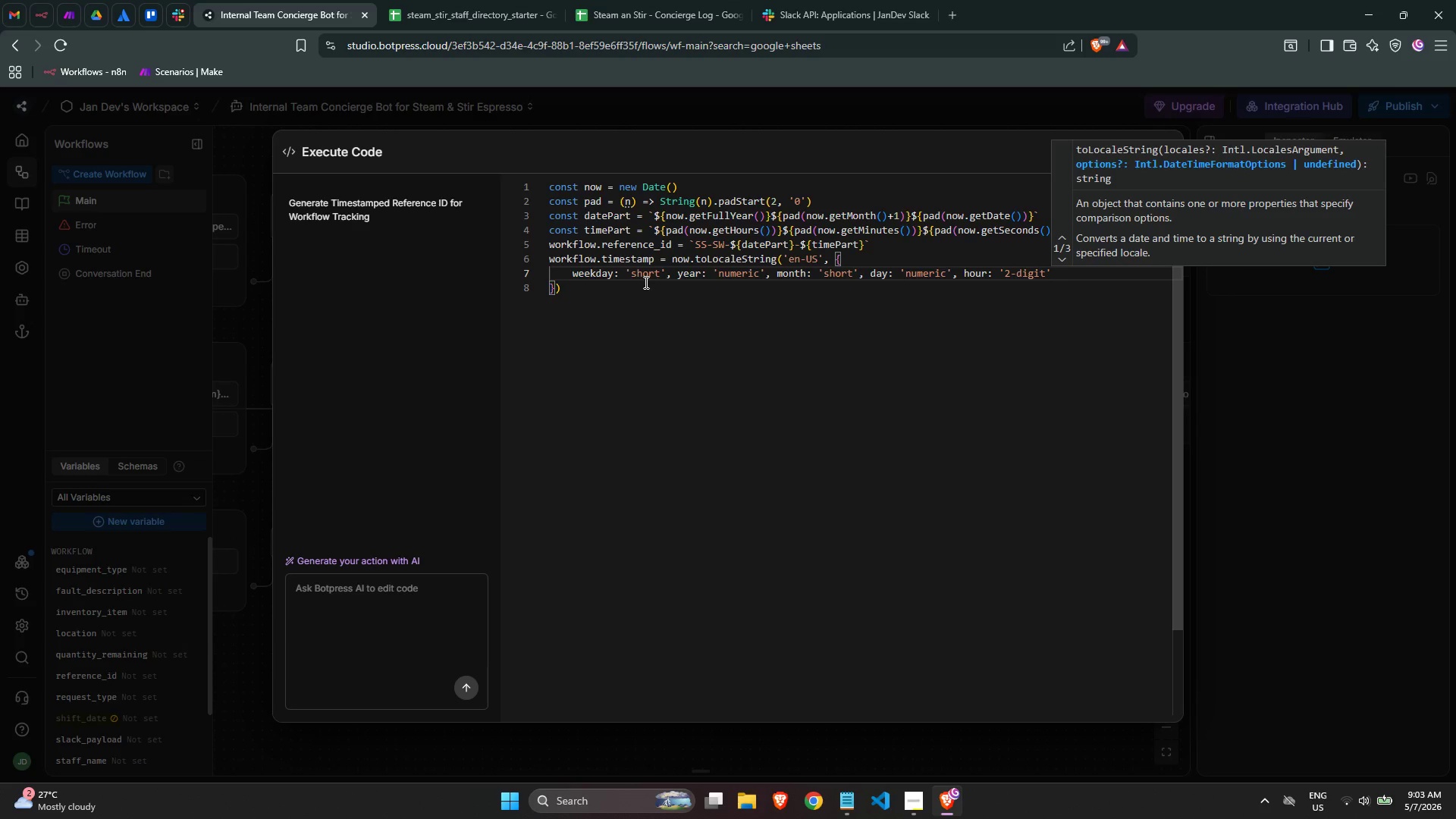 
type(, minute: '2-digit)
 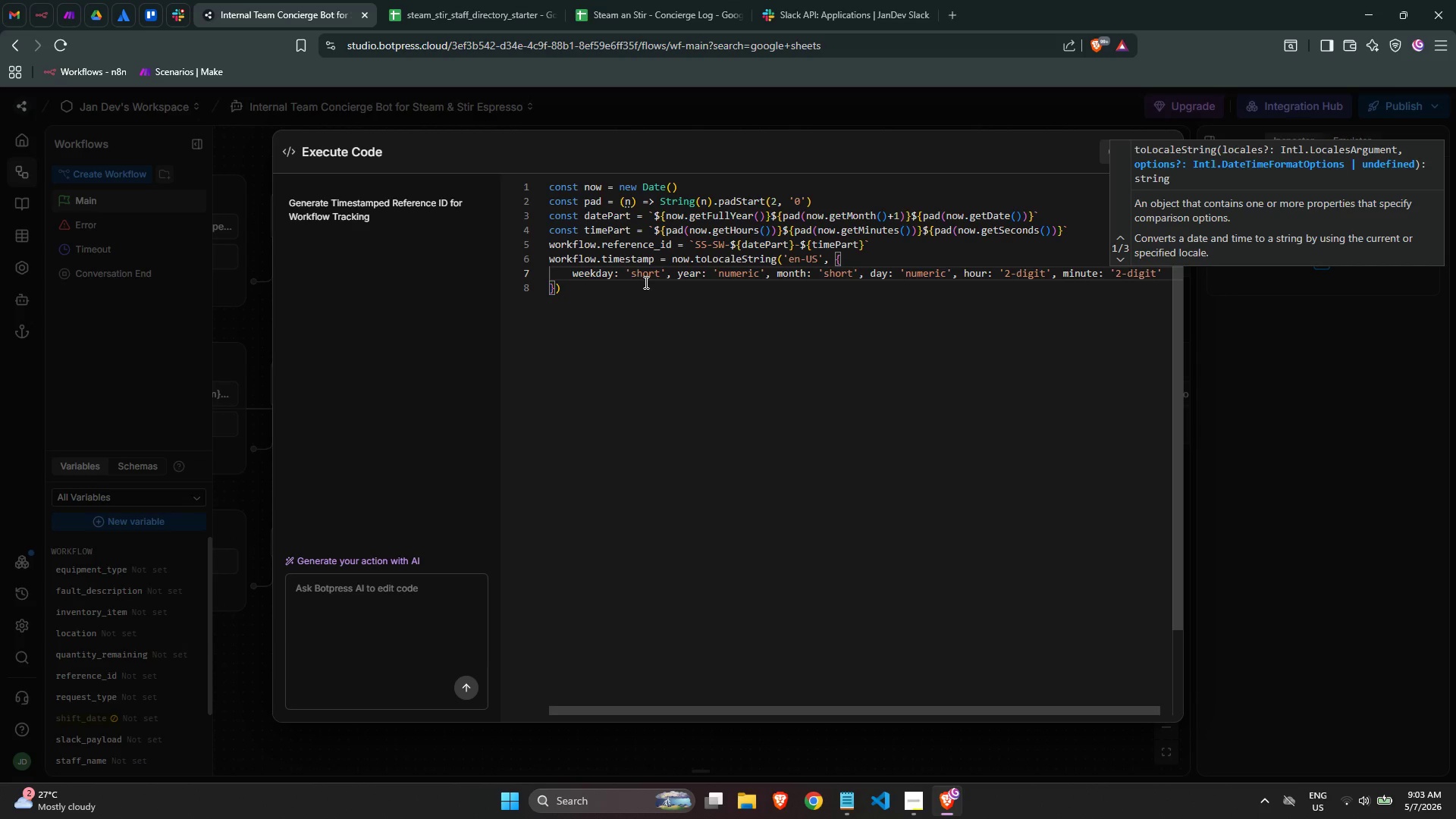 
key(ArrowRight)
 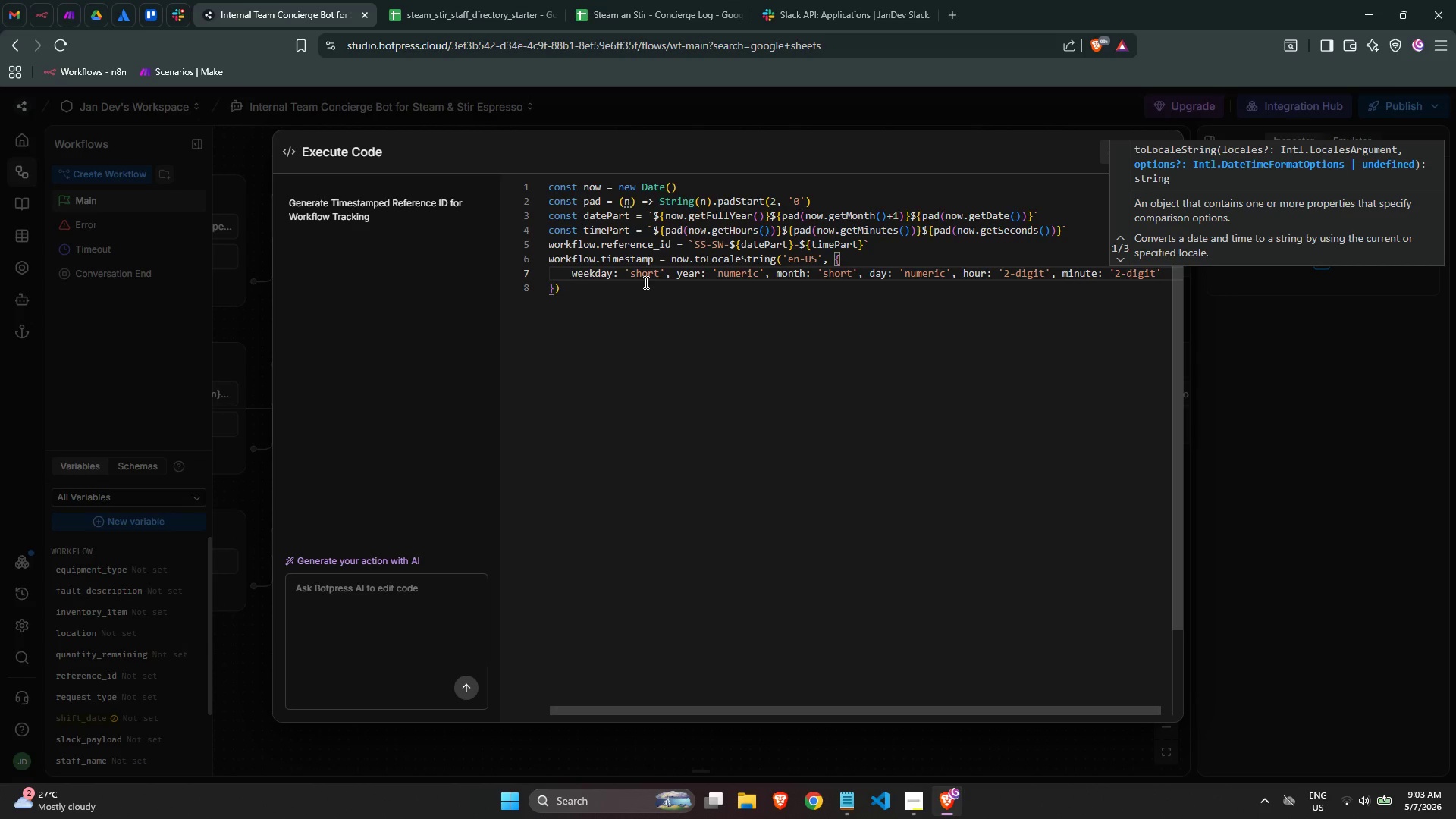 
type(, secod)
key(Backspace)
 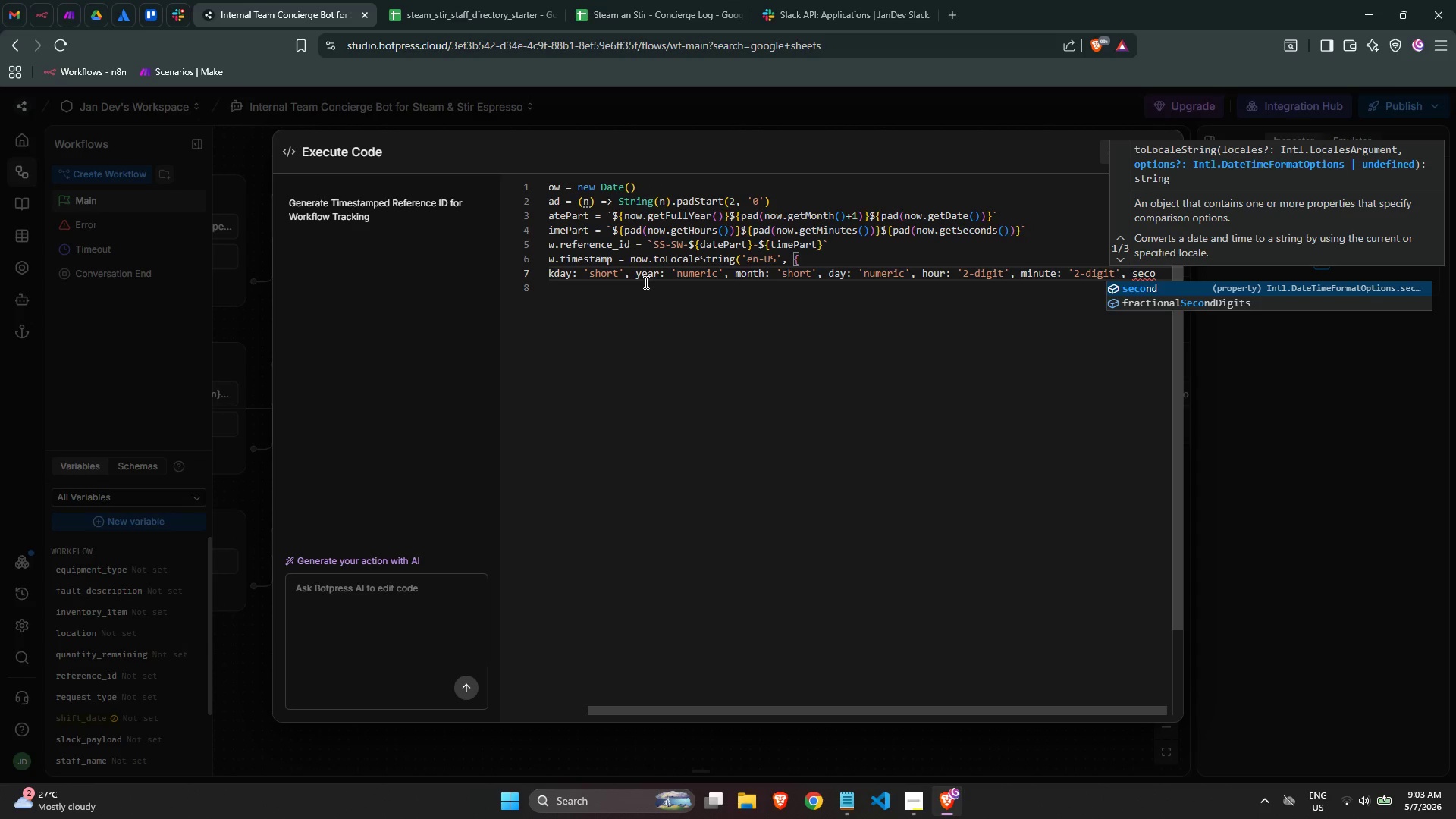 
key(Enter)
 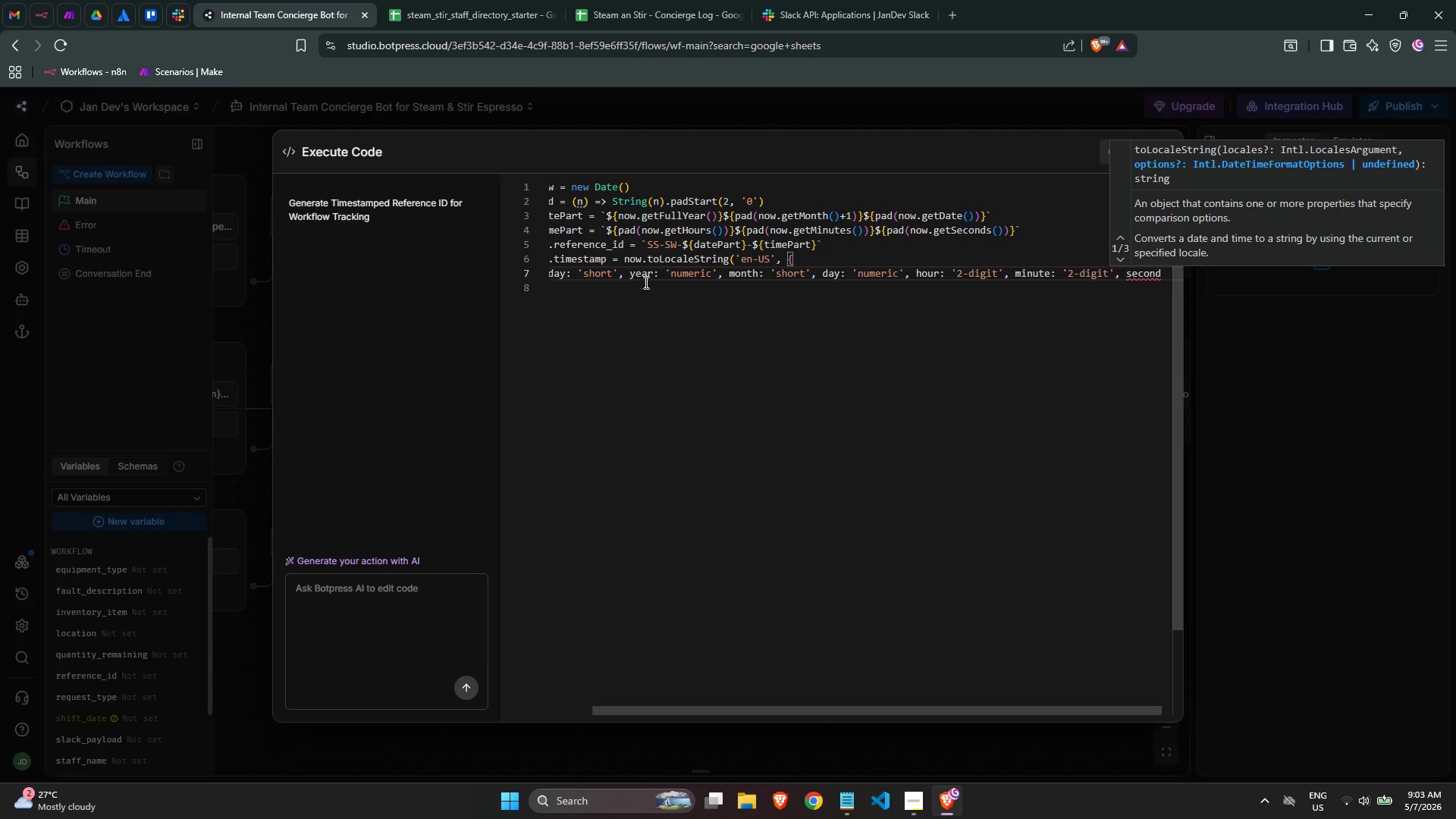 
type(: '2-digit)
 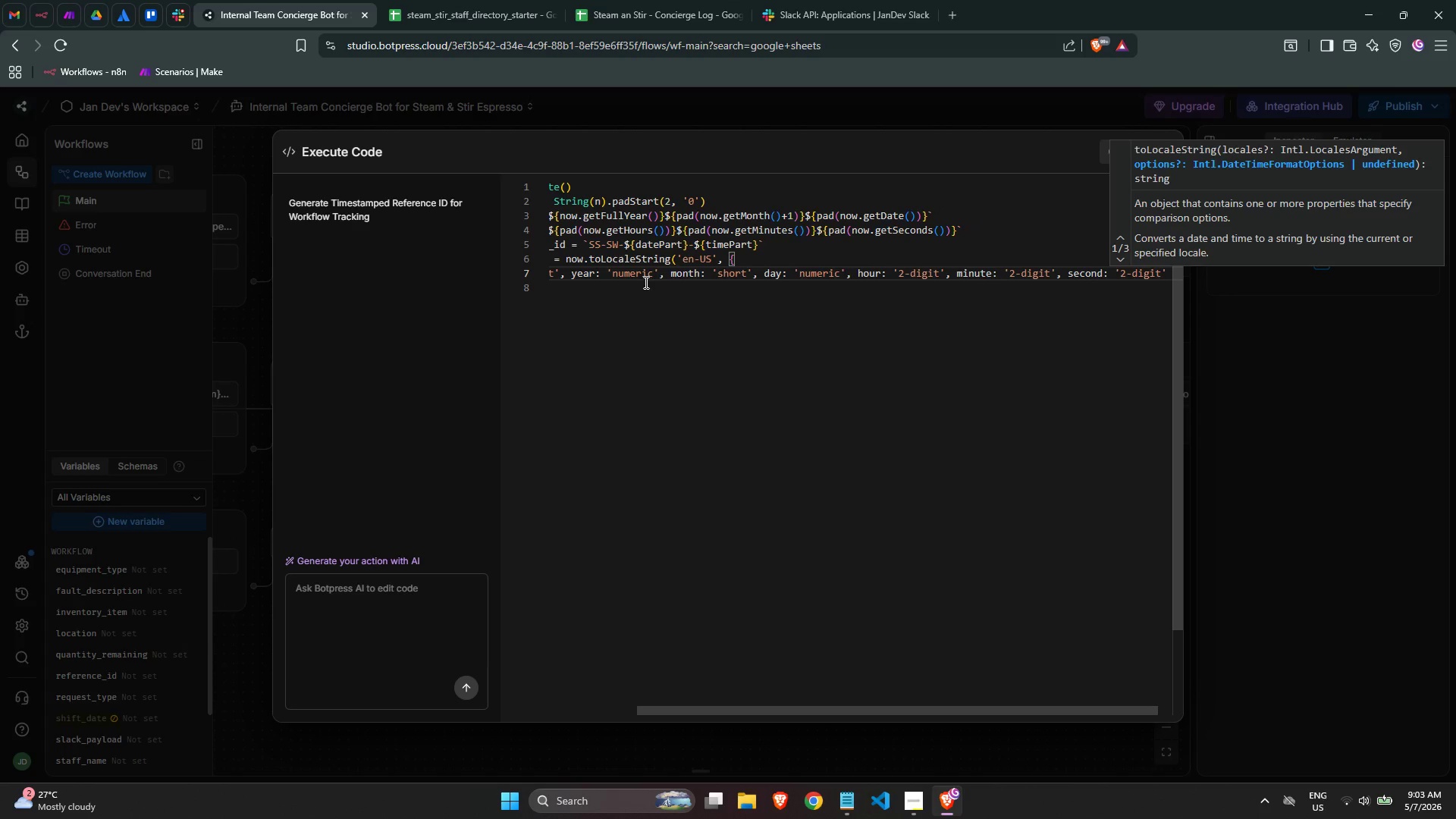 
key(ArrowRight)
 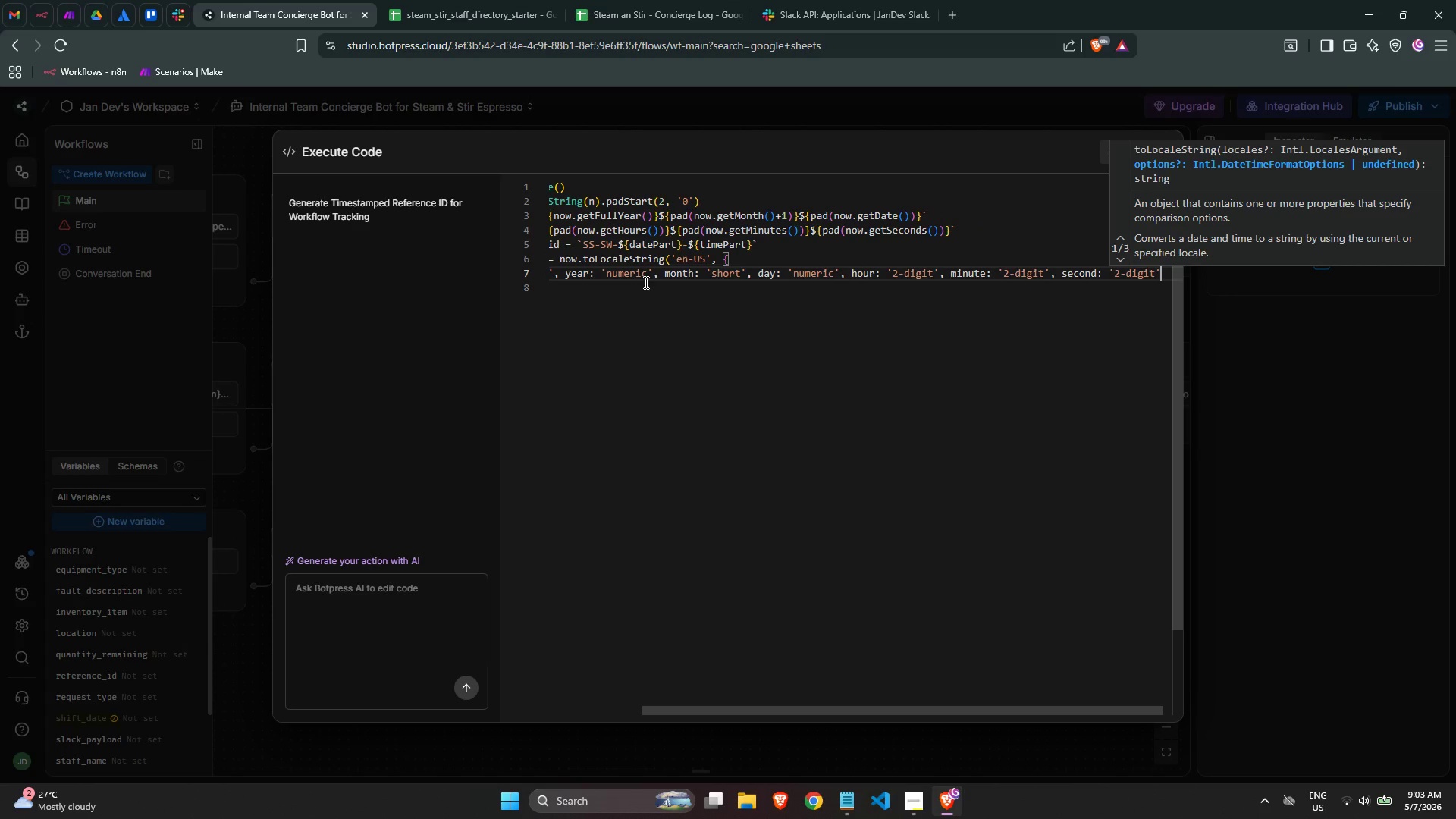 
key(ArrowRight)
 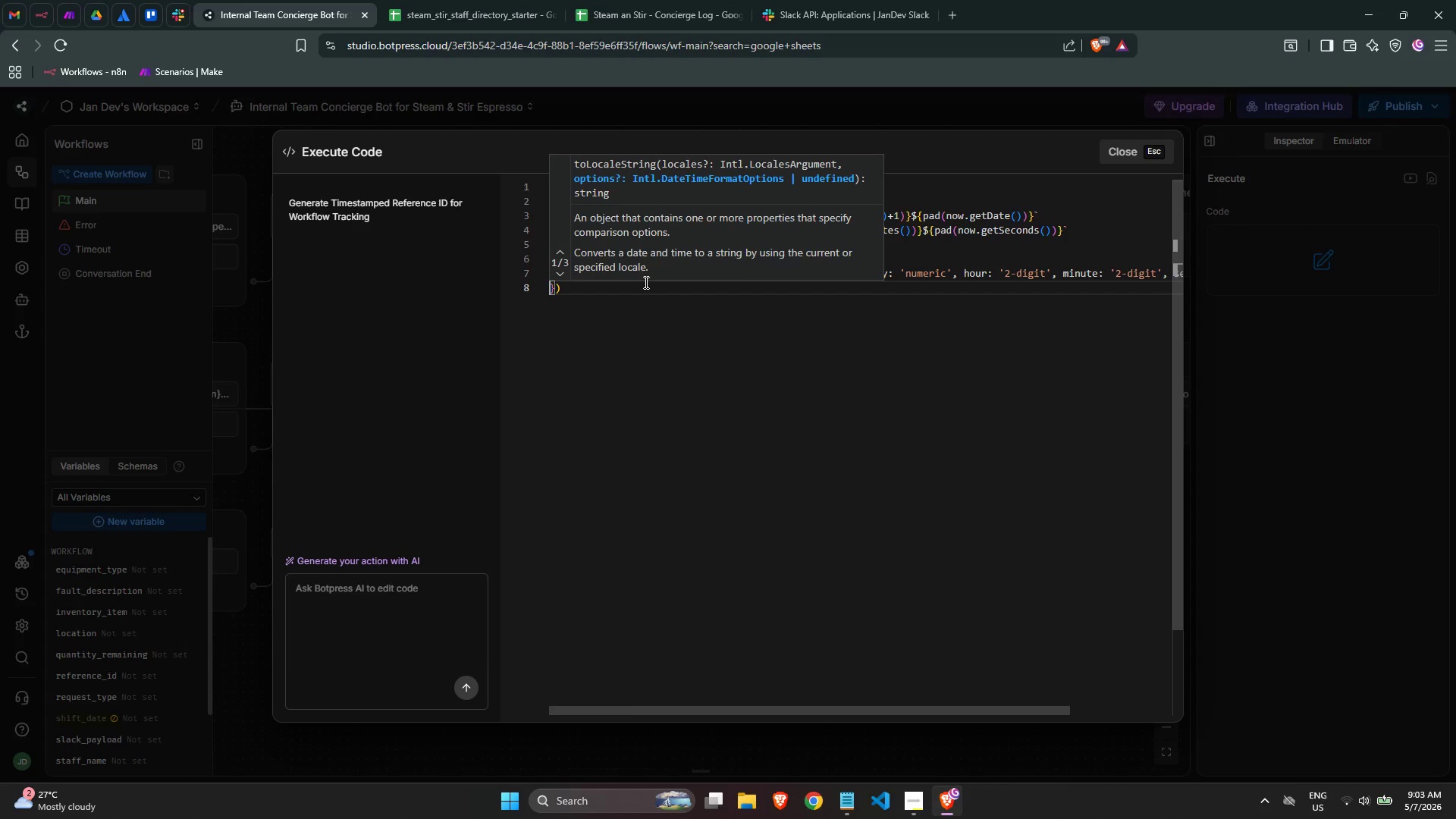 
key(ArrowRight)
 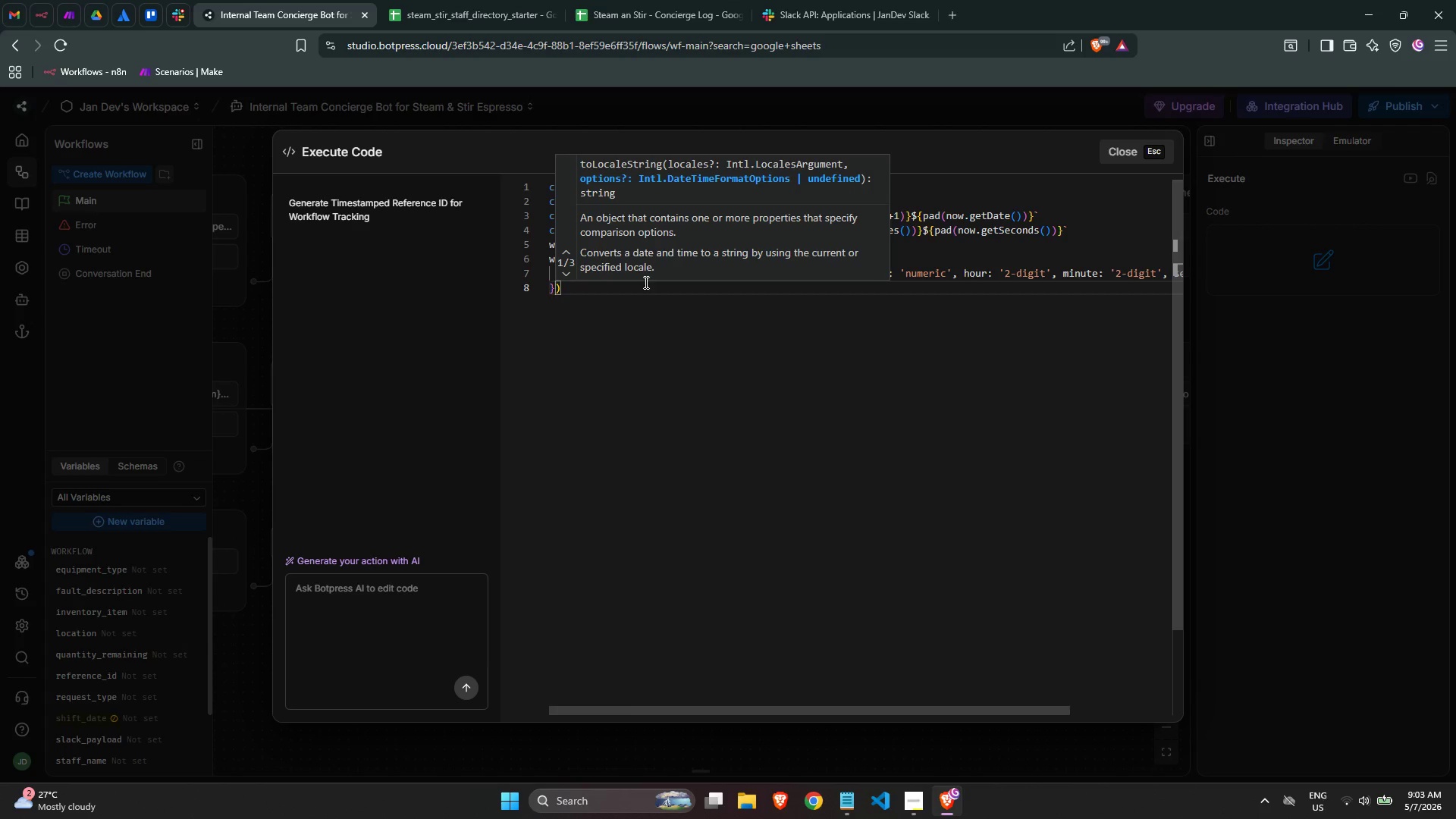 
key(ArrowRight)
 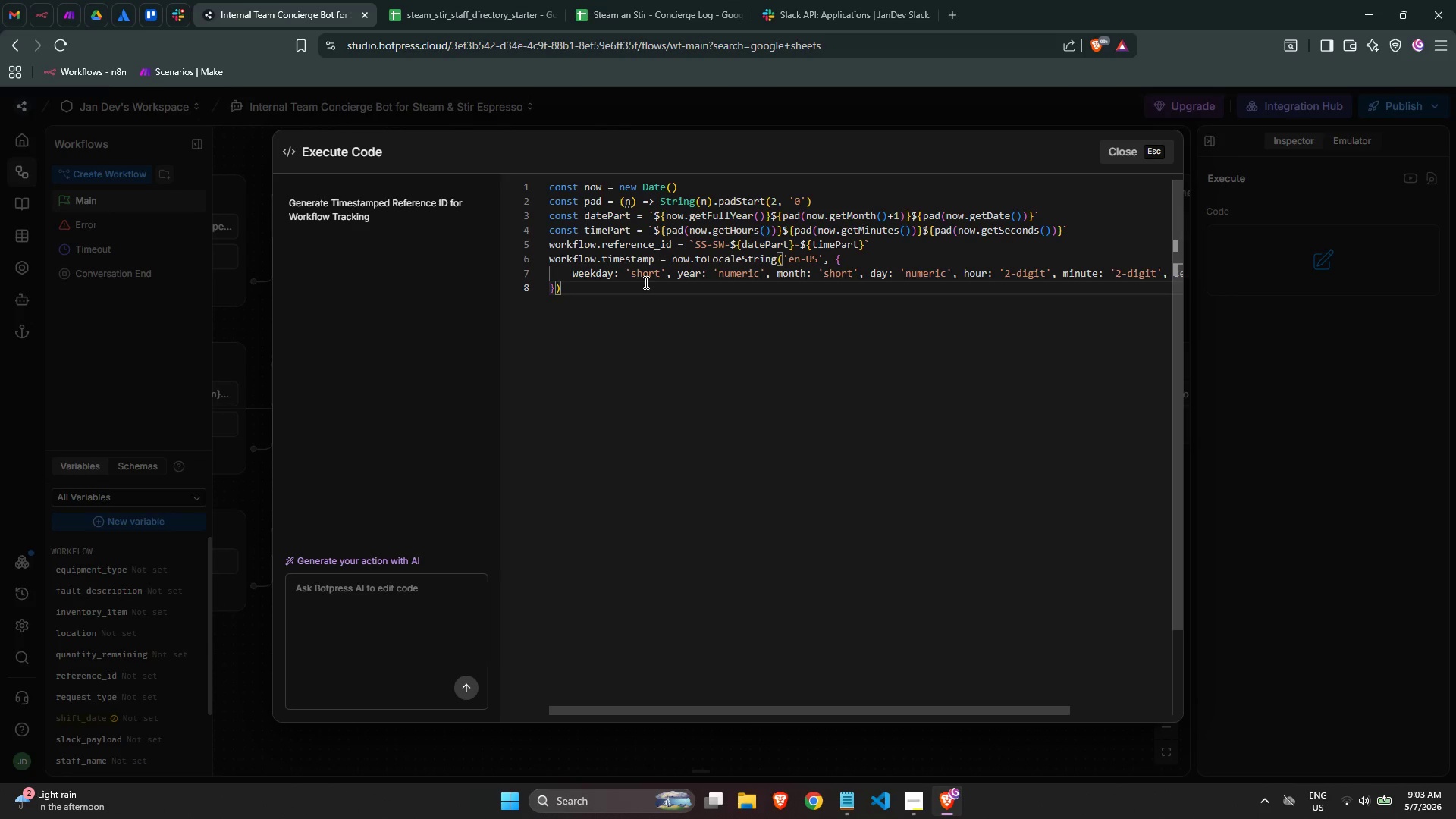 
wait(17.62)
 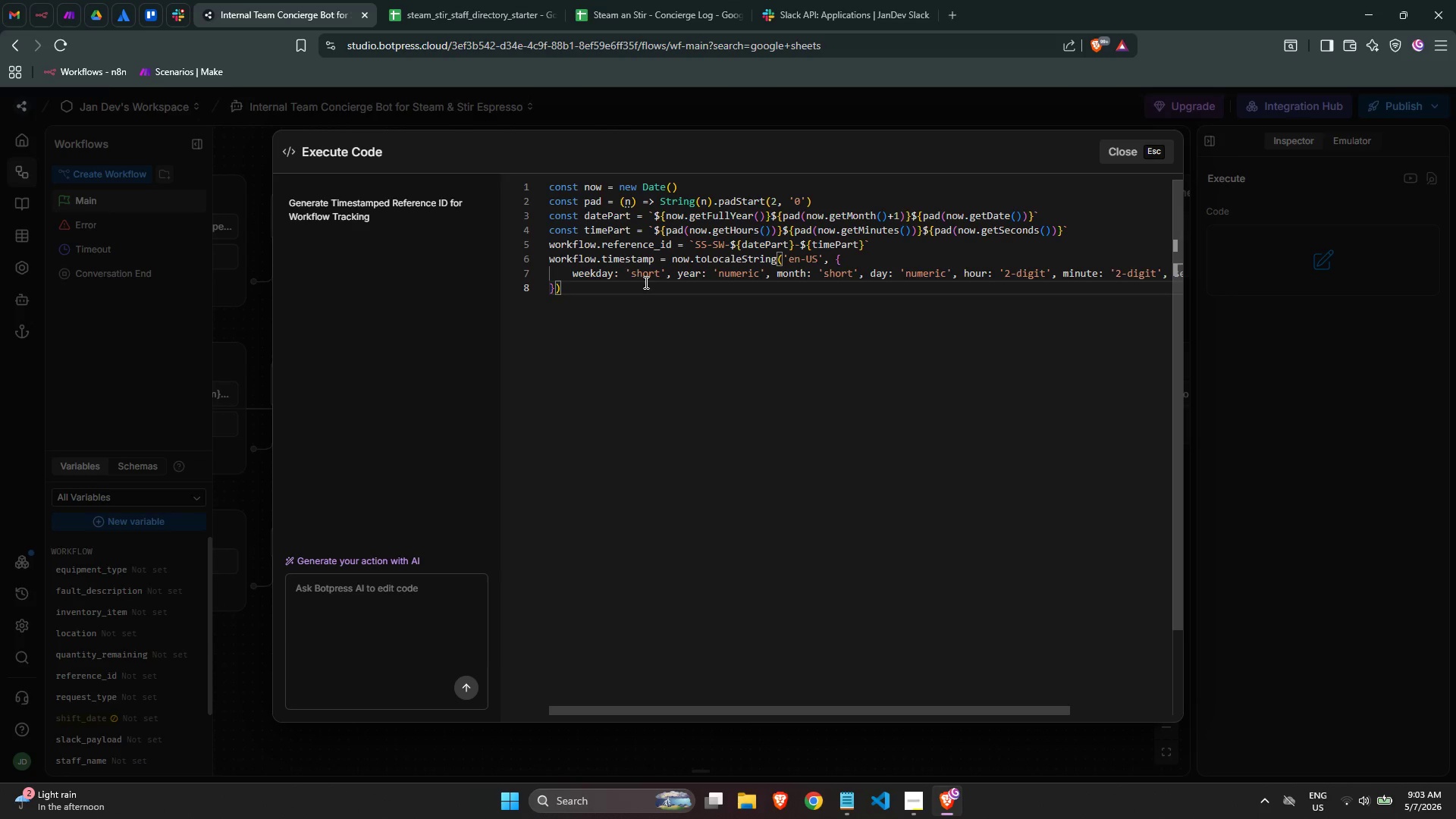 
left_click([1163, 150])
 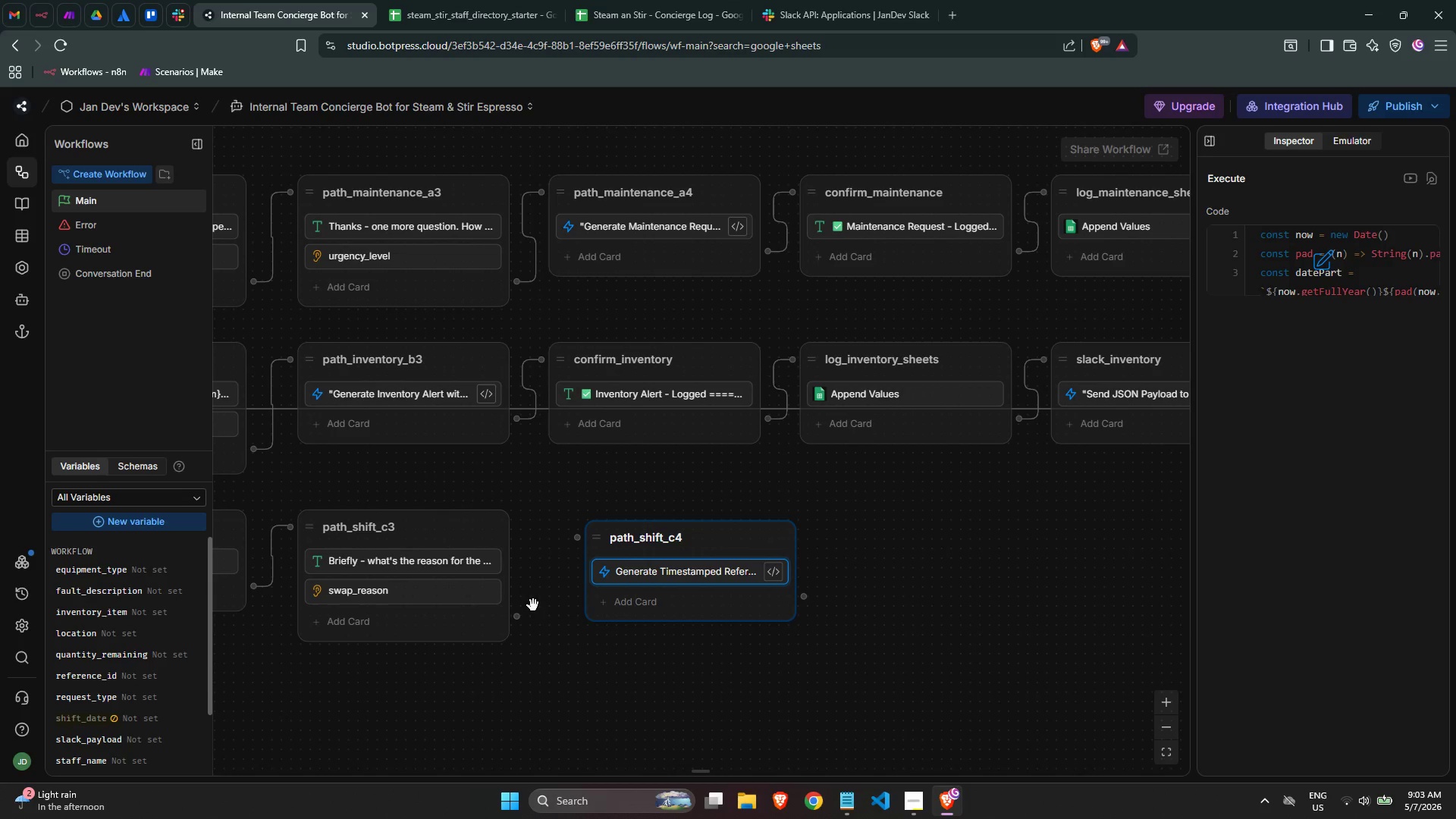 
left_click_drag(start_coordinate=[522, 616], to_coordinate=[582, 545])
 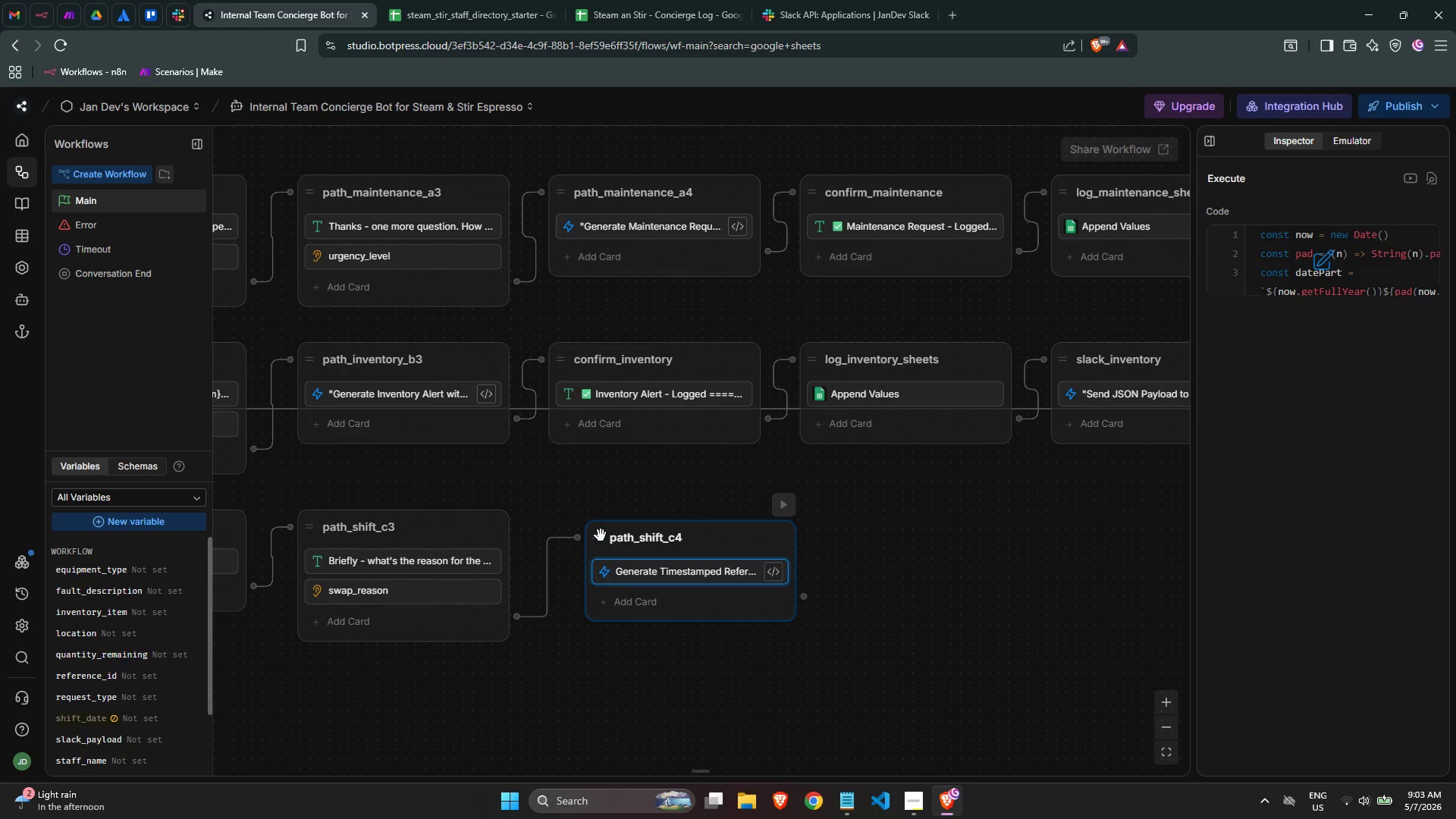 
left_click_drag(start_coordinate=[601, 535], to_coordinate=[563, 531])
 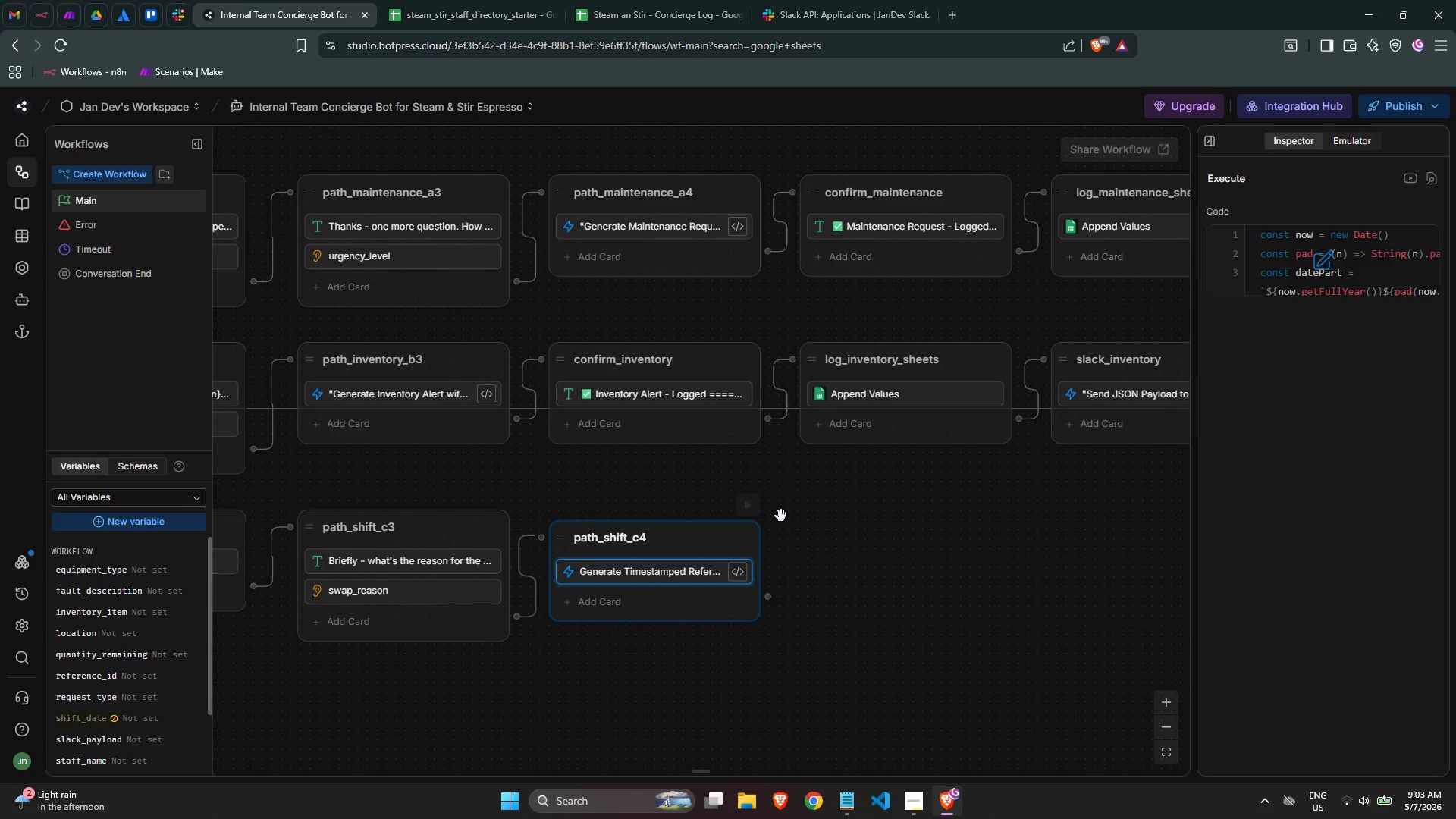 
left_click([789, 519])
 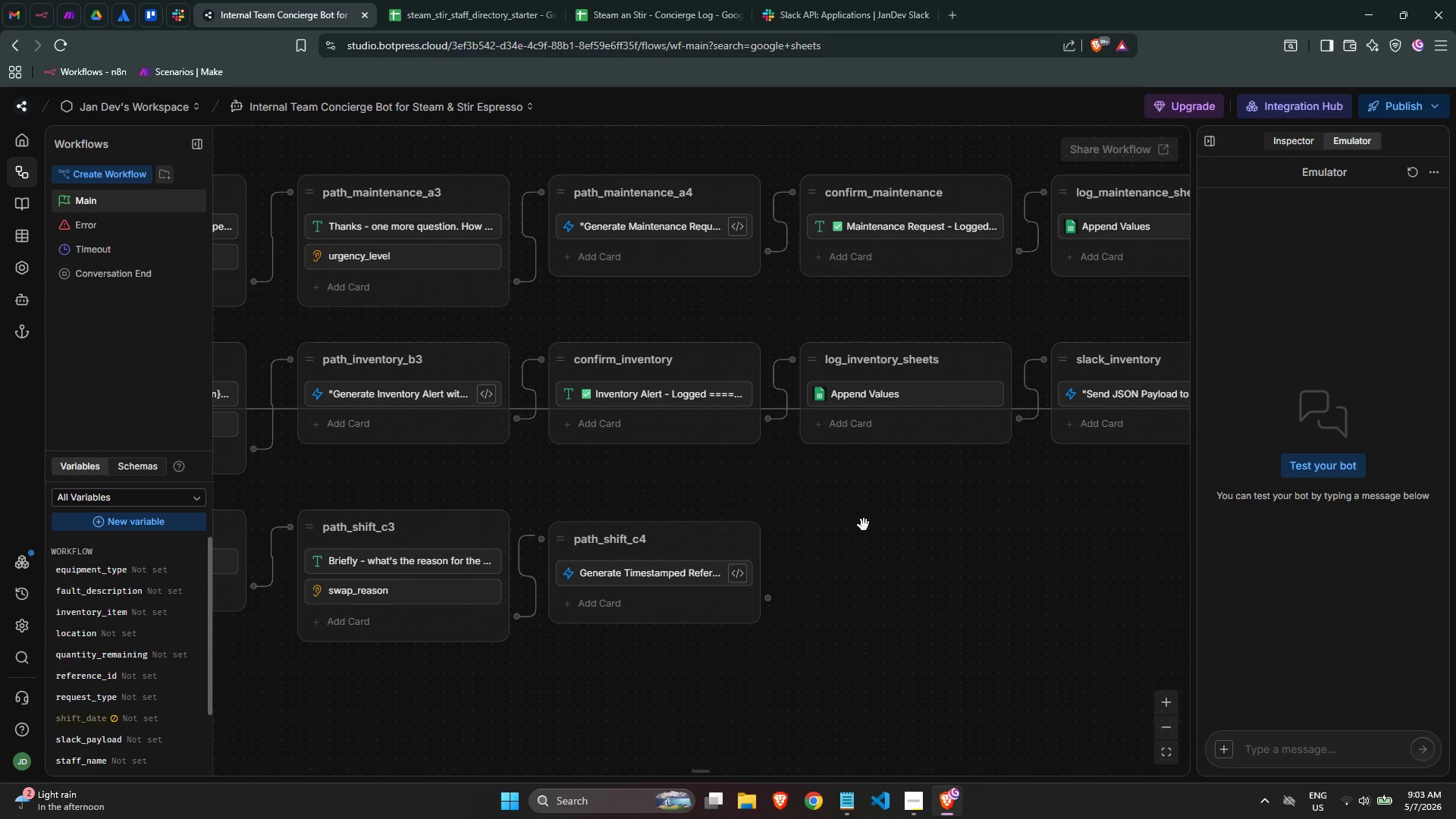 
left_click_drag(start_coordinate=[918, 536], to_coordinate=[766, 535])
 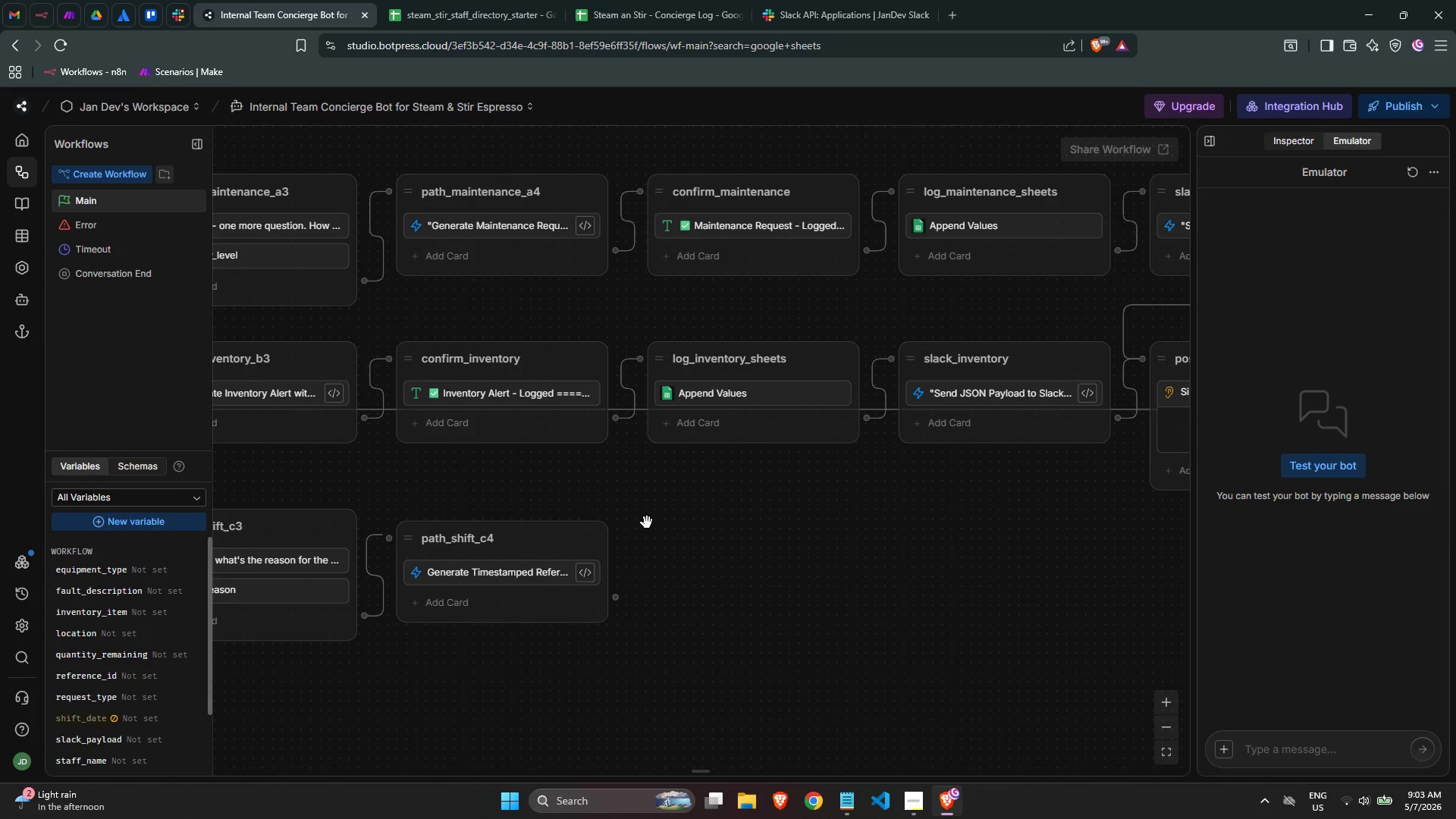 
right_click([650, 522])
 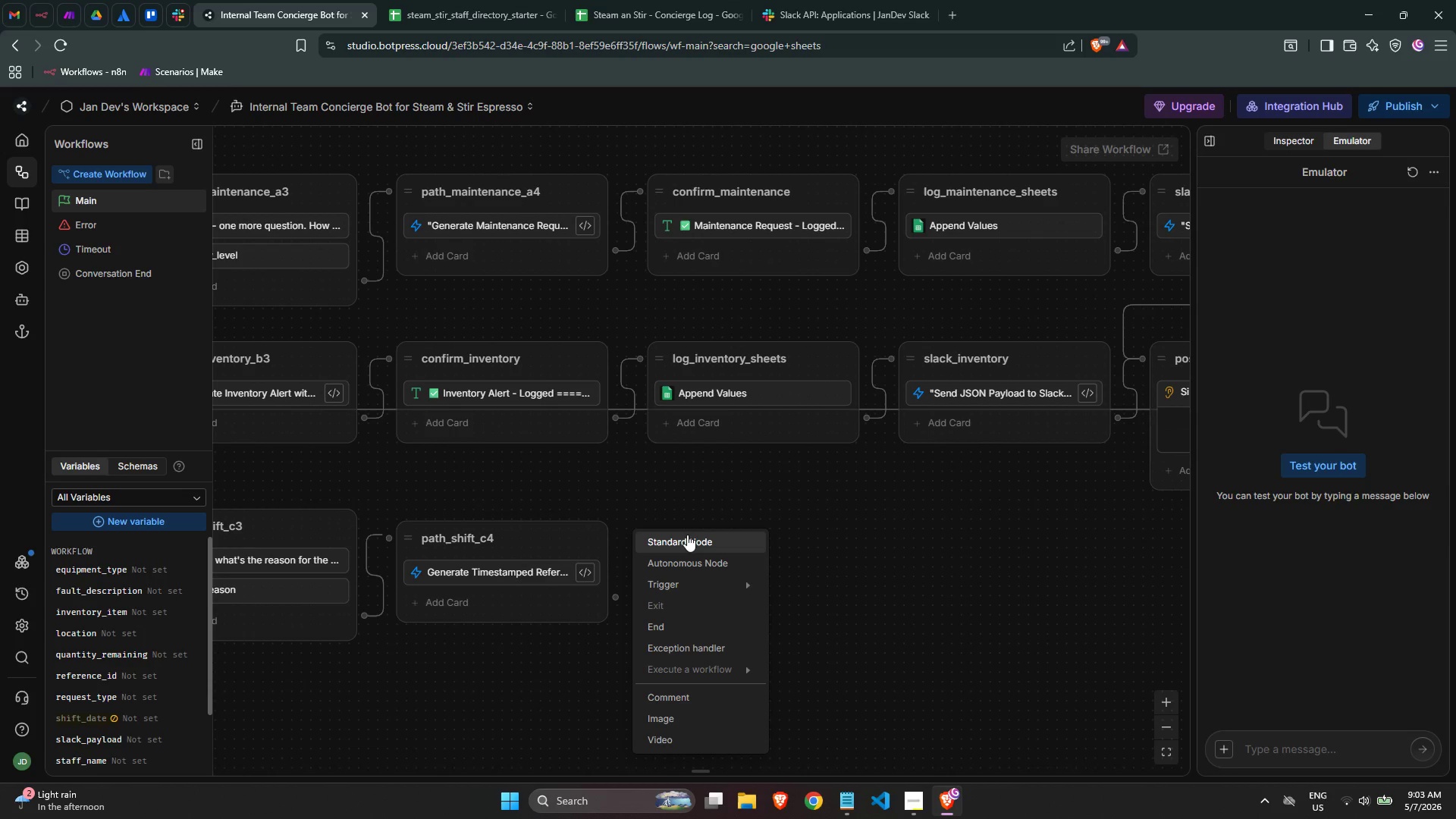 
left_click([687, 535])
 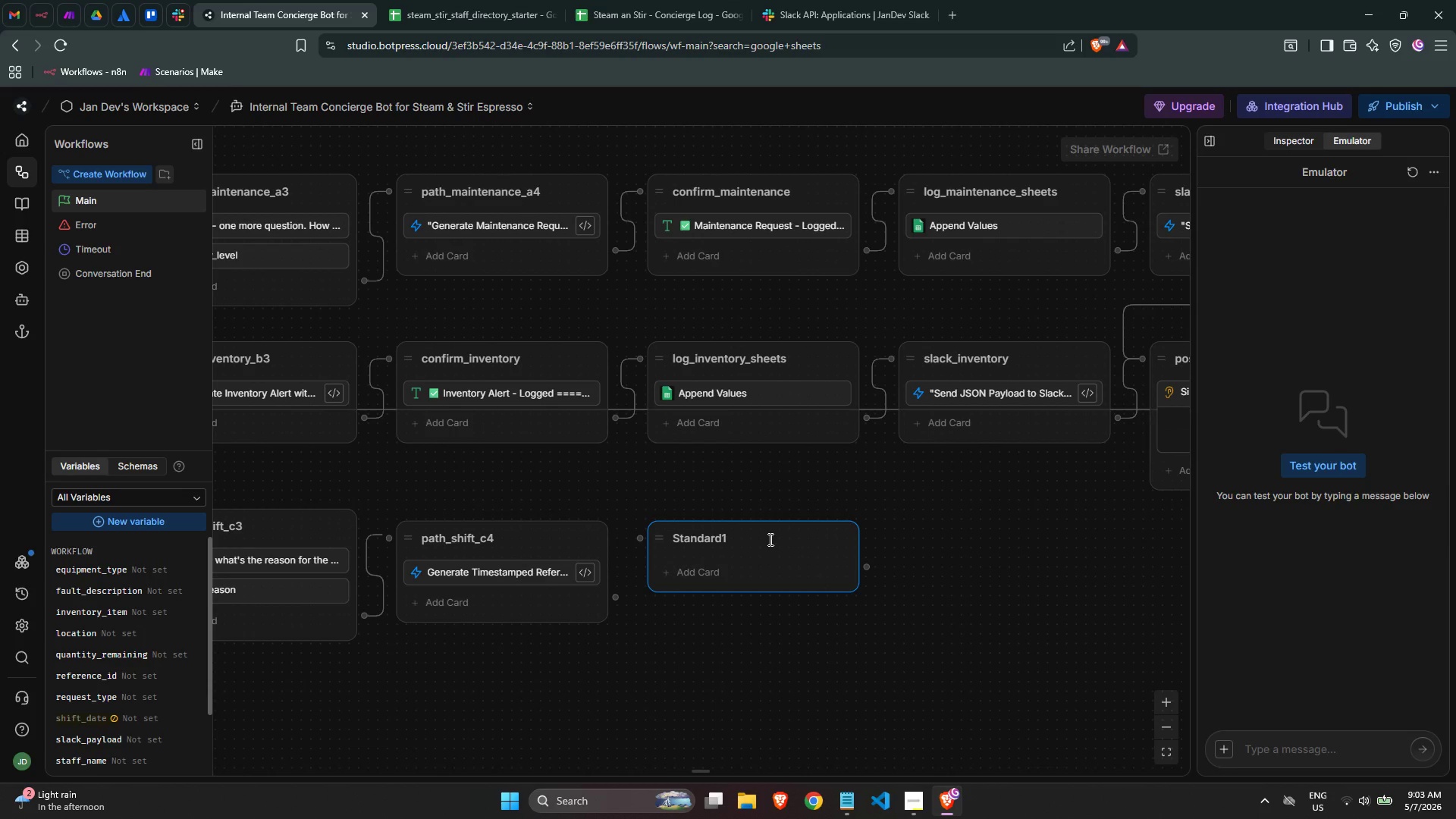 
double_click([769, 538])
 